 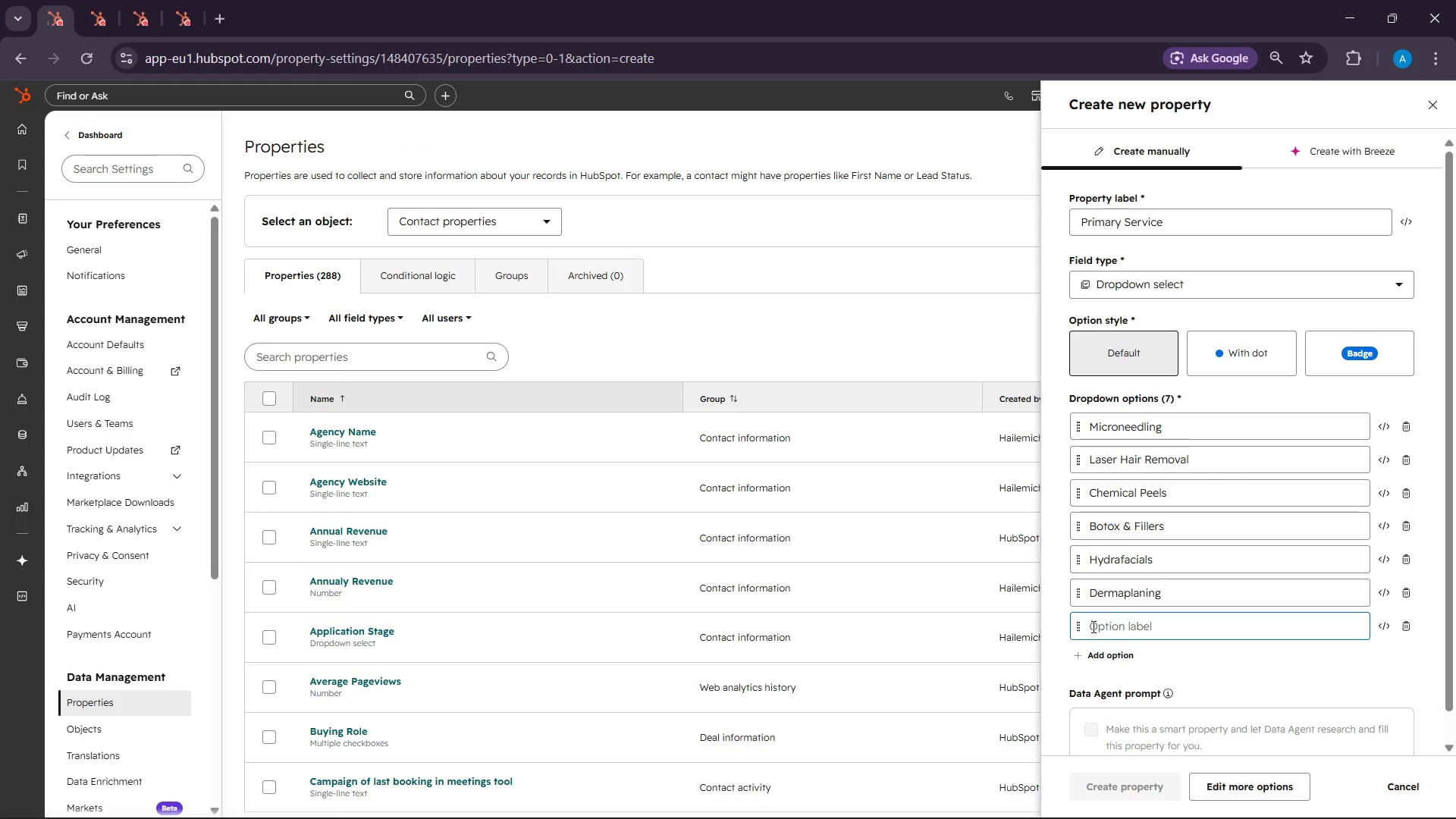 
left_click([1092, 808])
 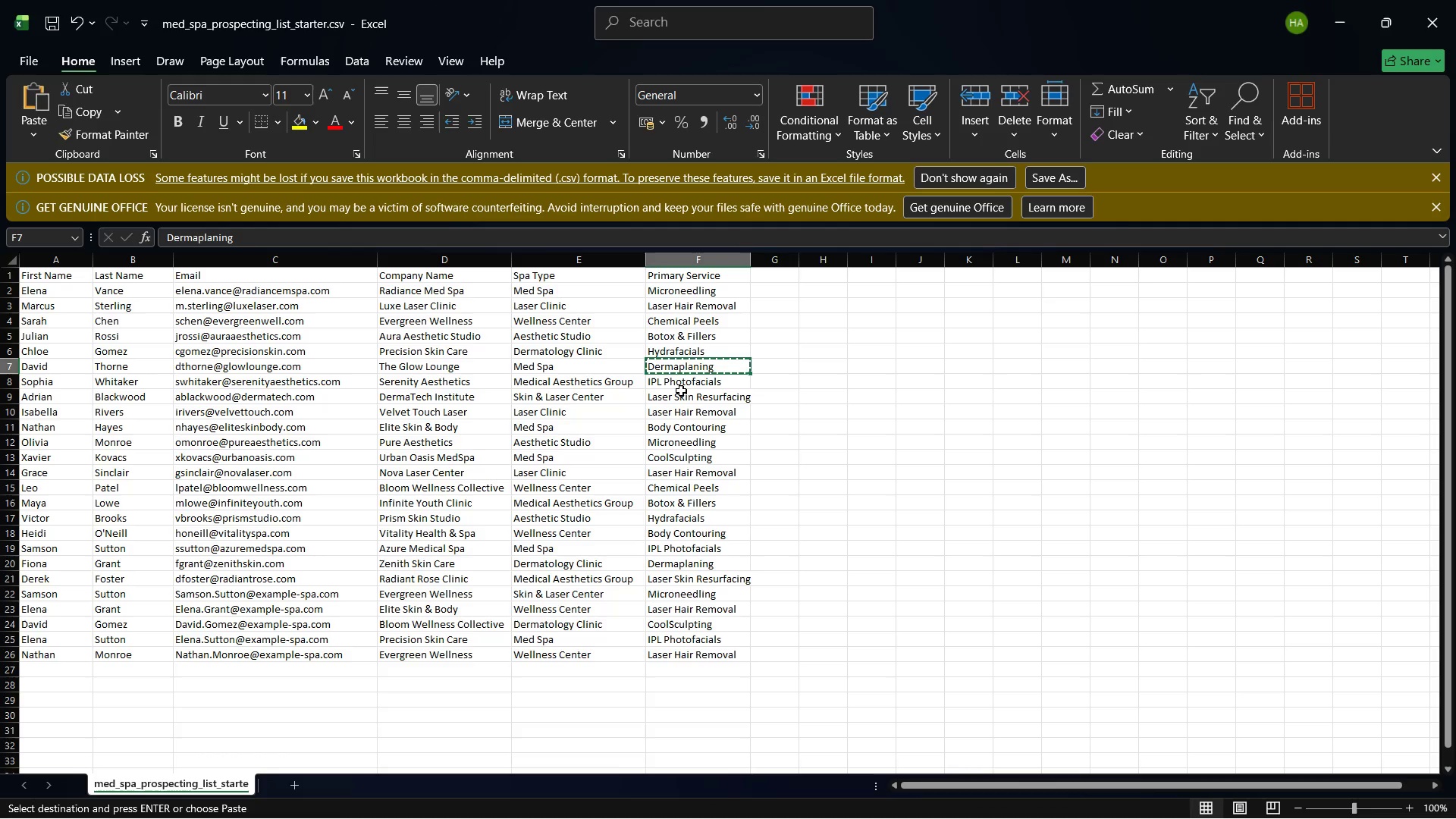 
left_click([676, 371])
 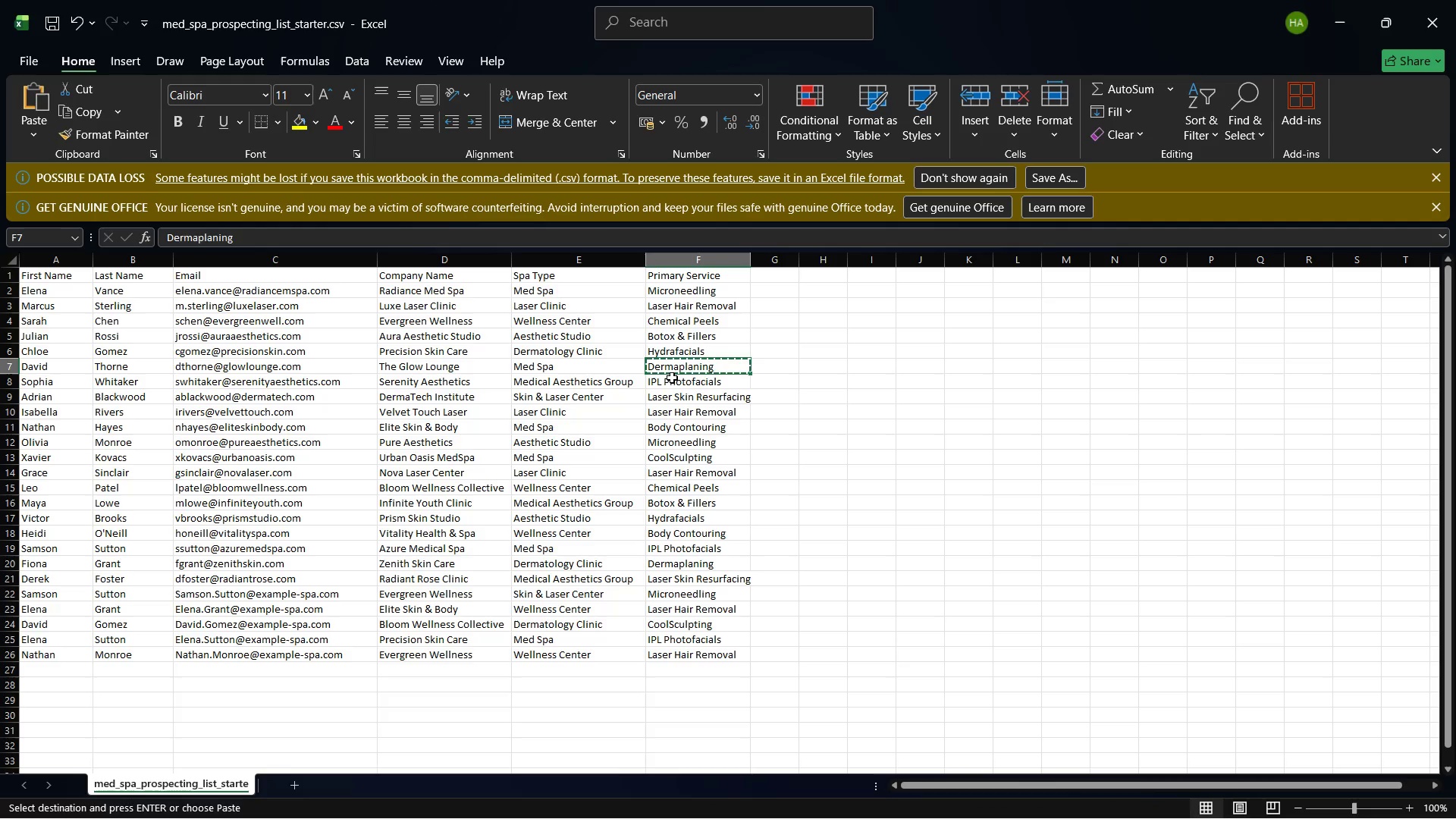 
left_click([672, 378])
 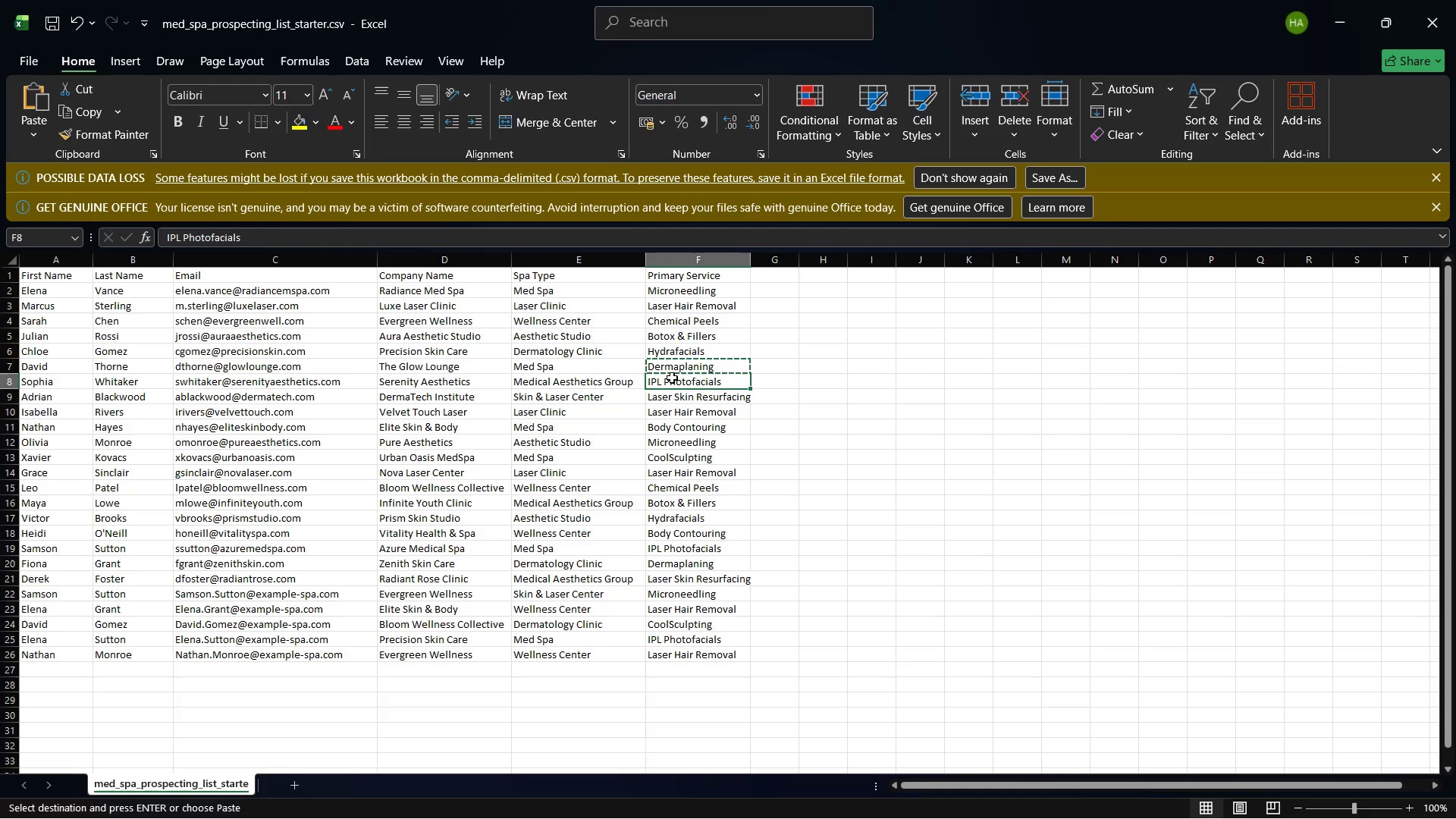 
right_click([672, 378])
 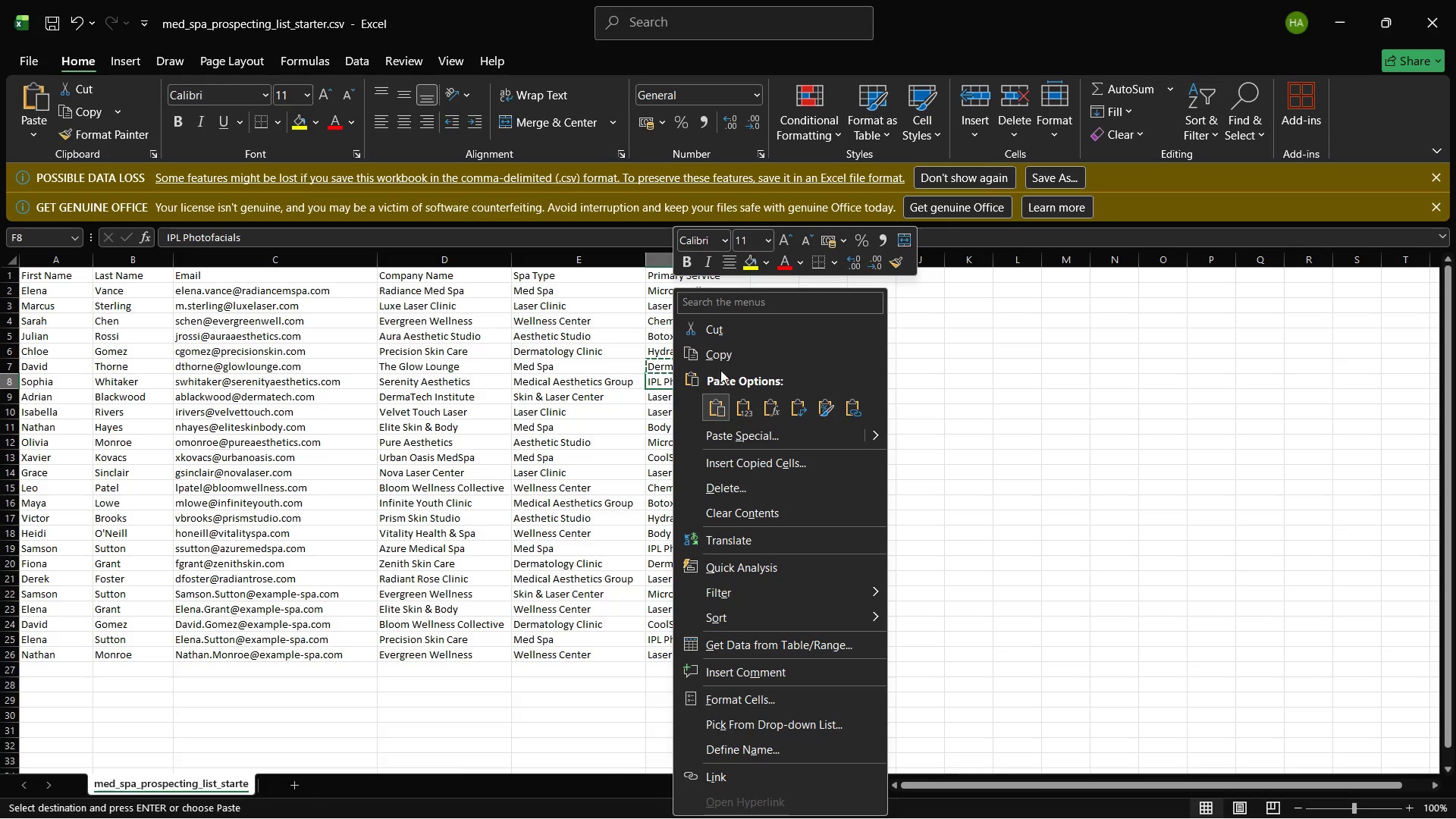 
left_click([720, 360])
 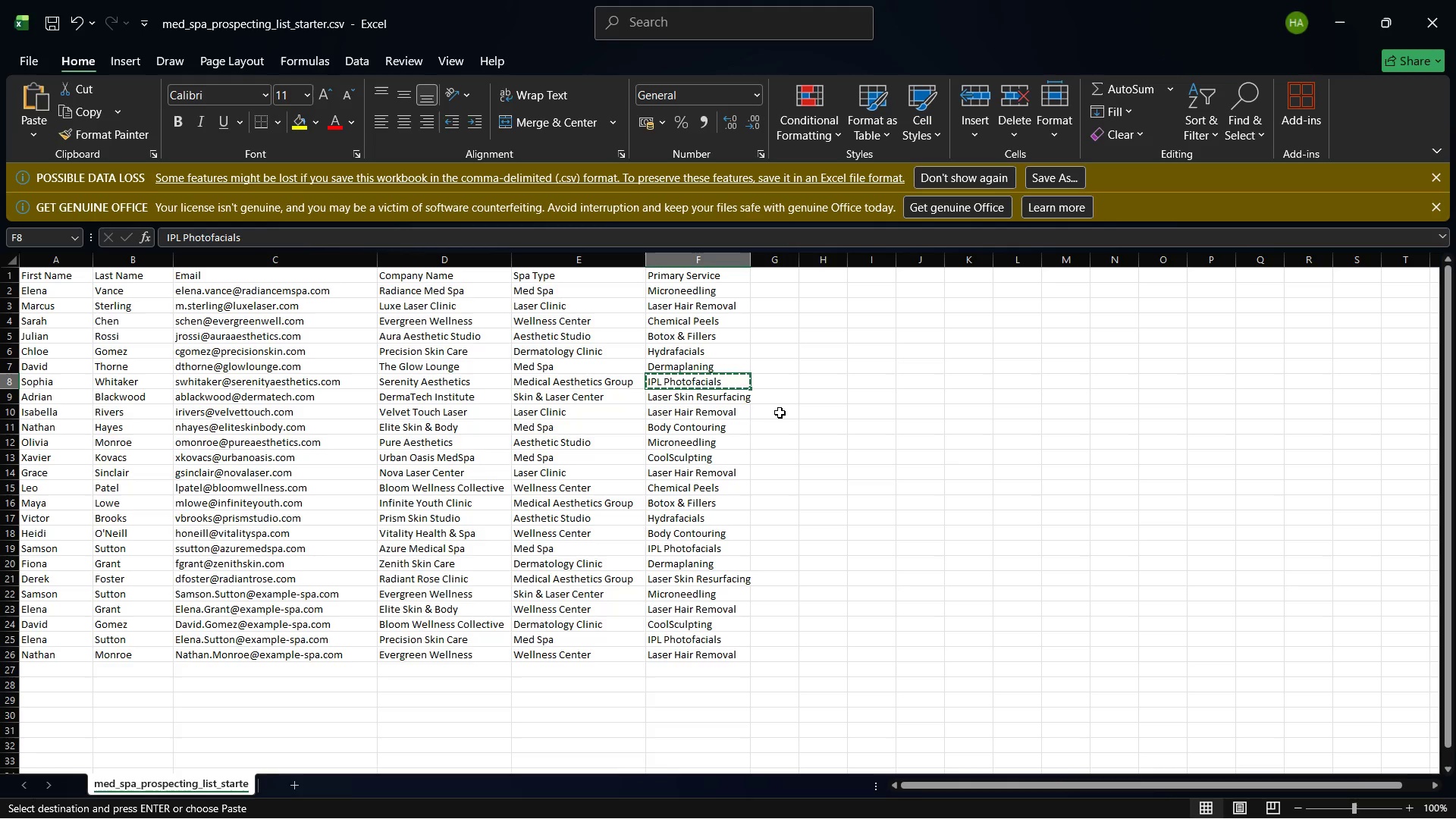 
wait(6.64)
 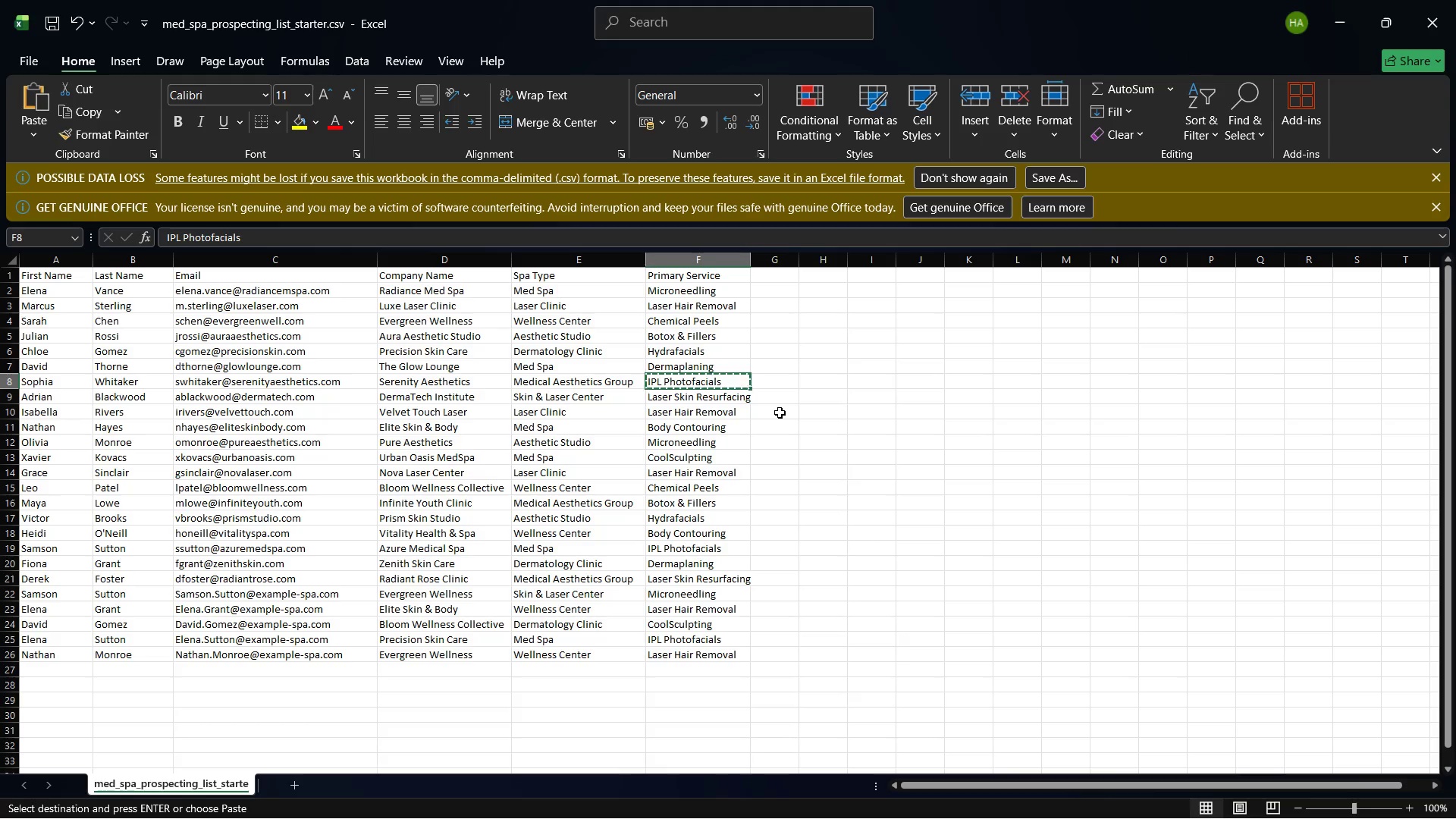 
left_click([1073, 799])
 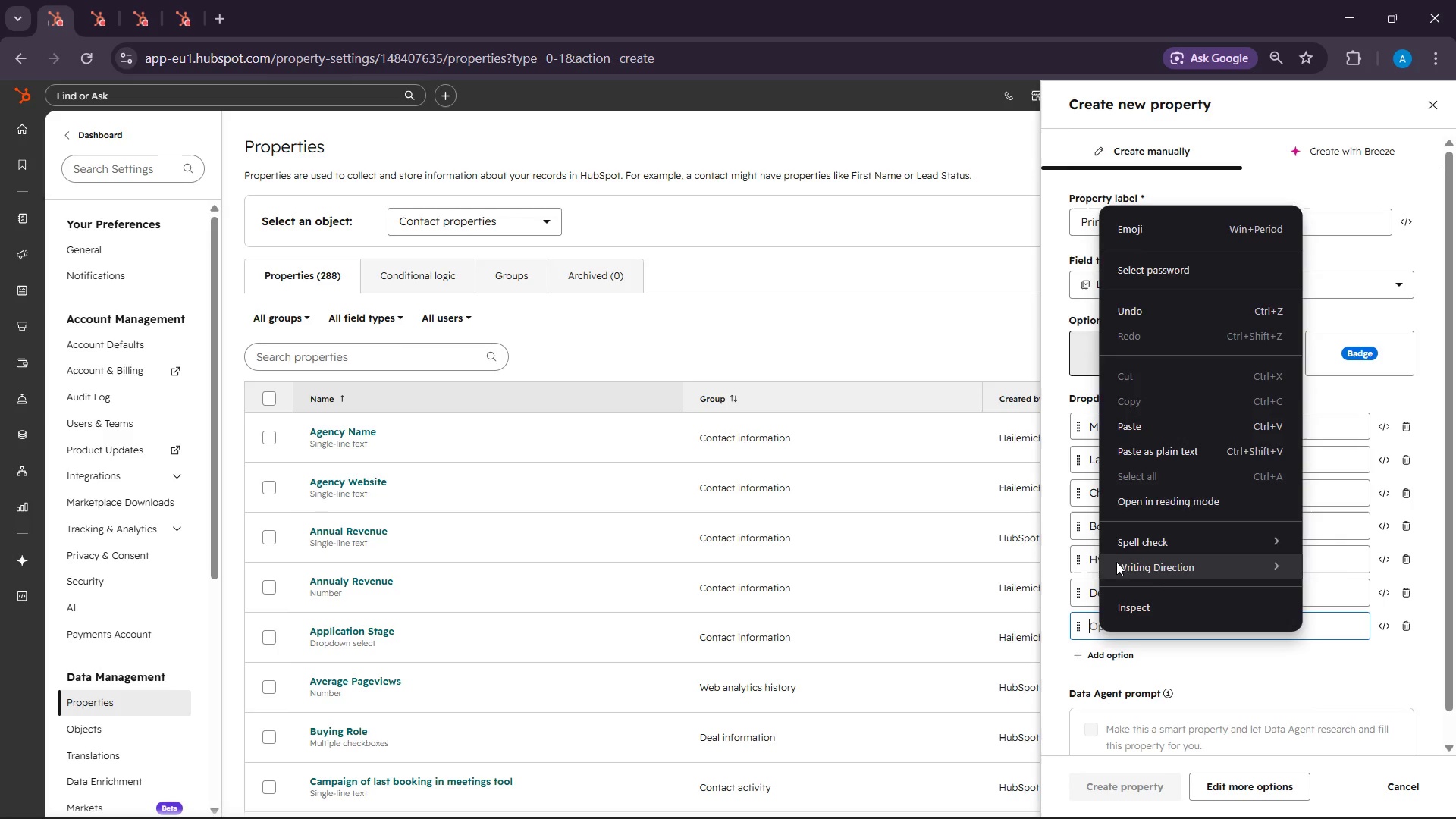 
left_click([1144, 422])
 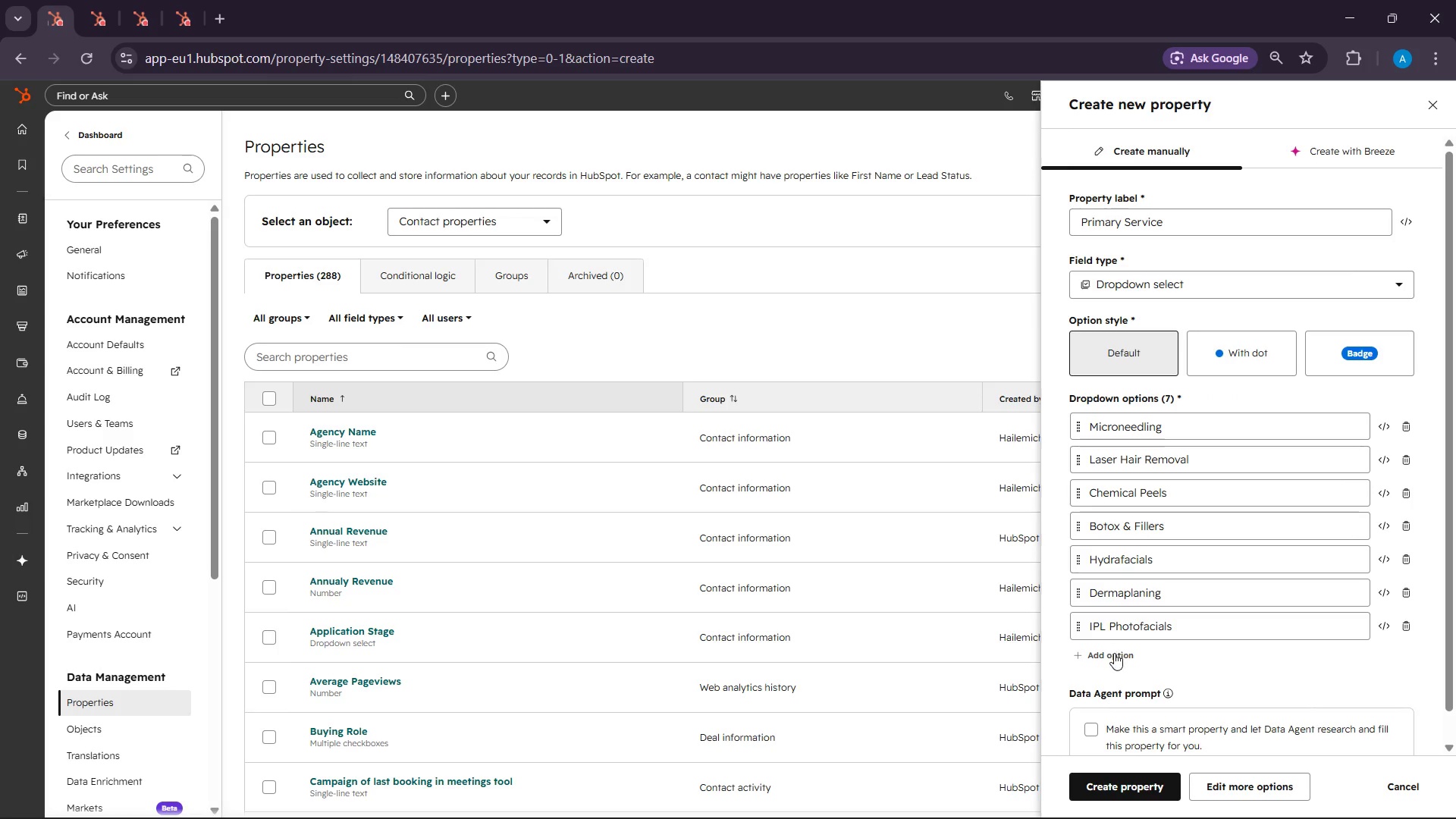 
left_click([1114, 653])
 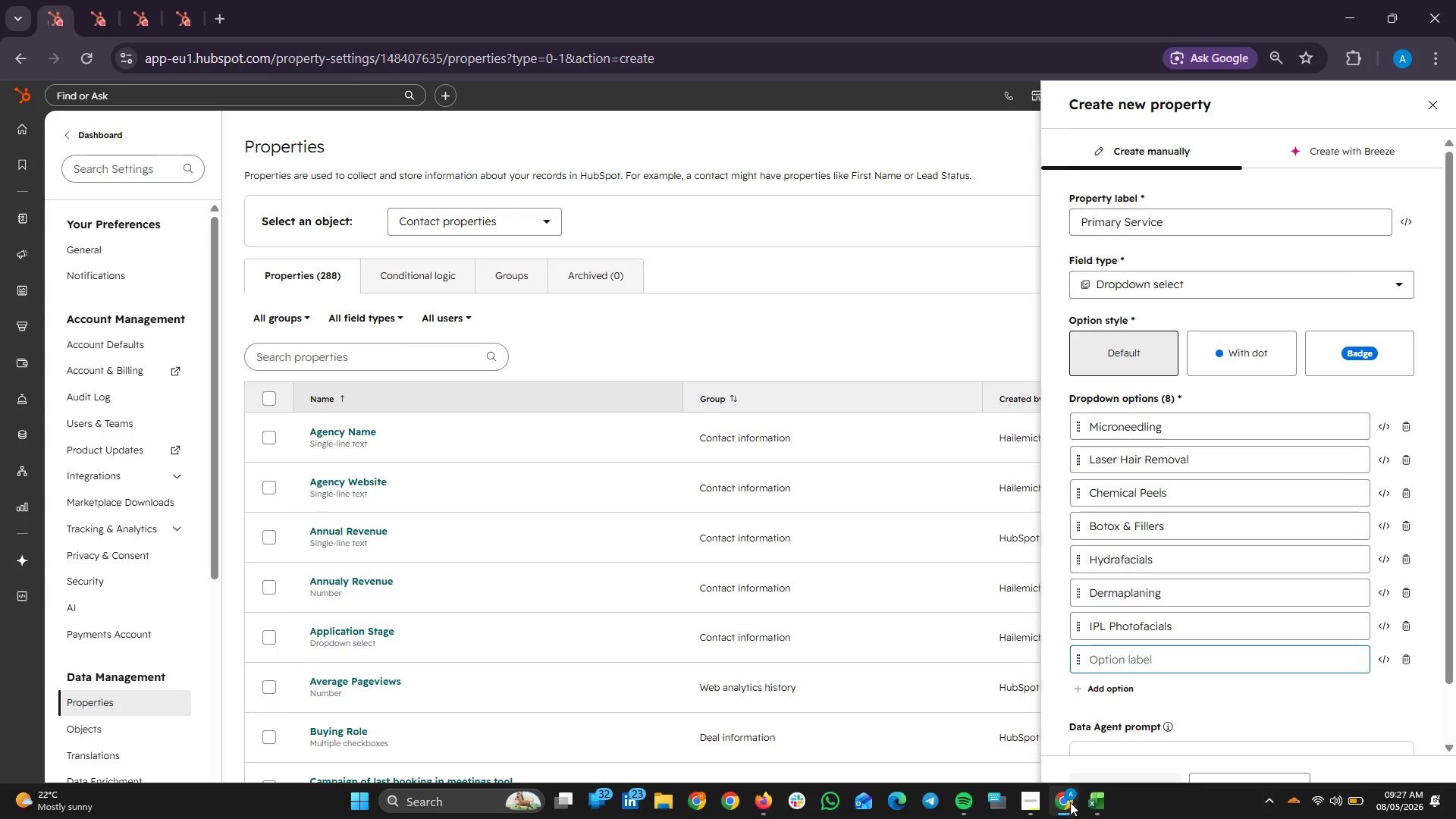 
left_click([1065, 805])
 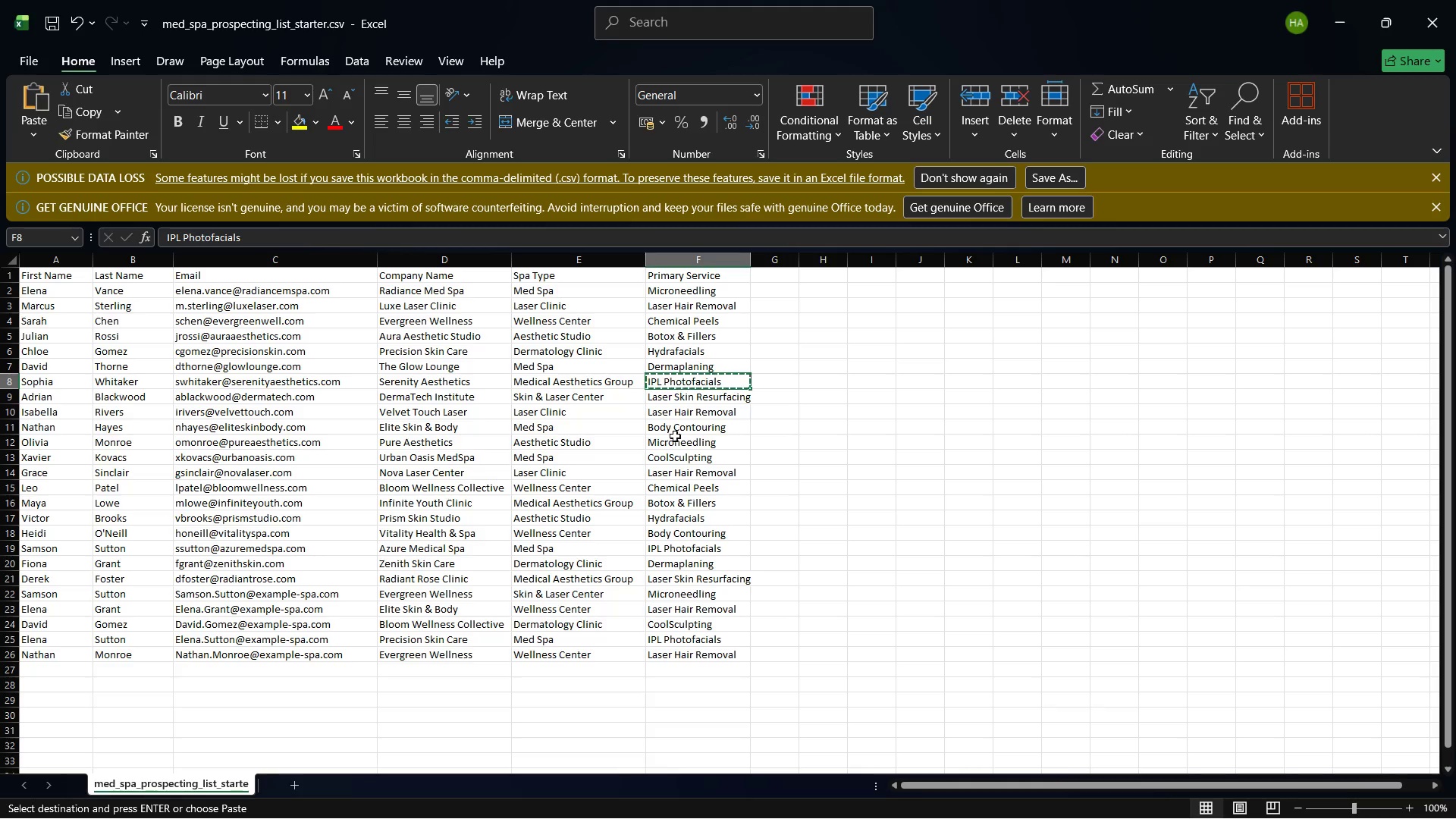 
right_click([674, 453])
 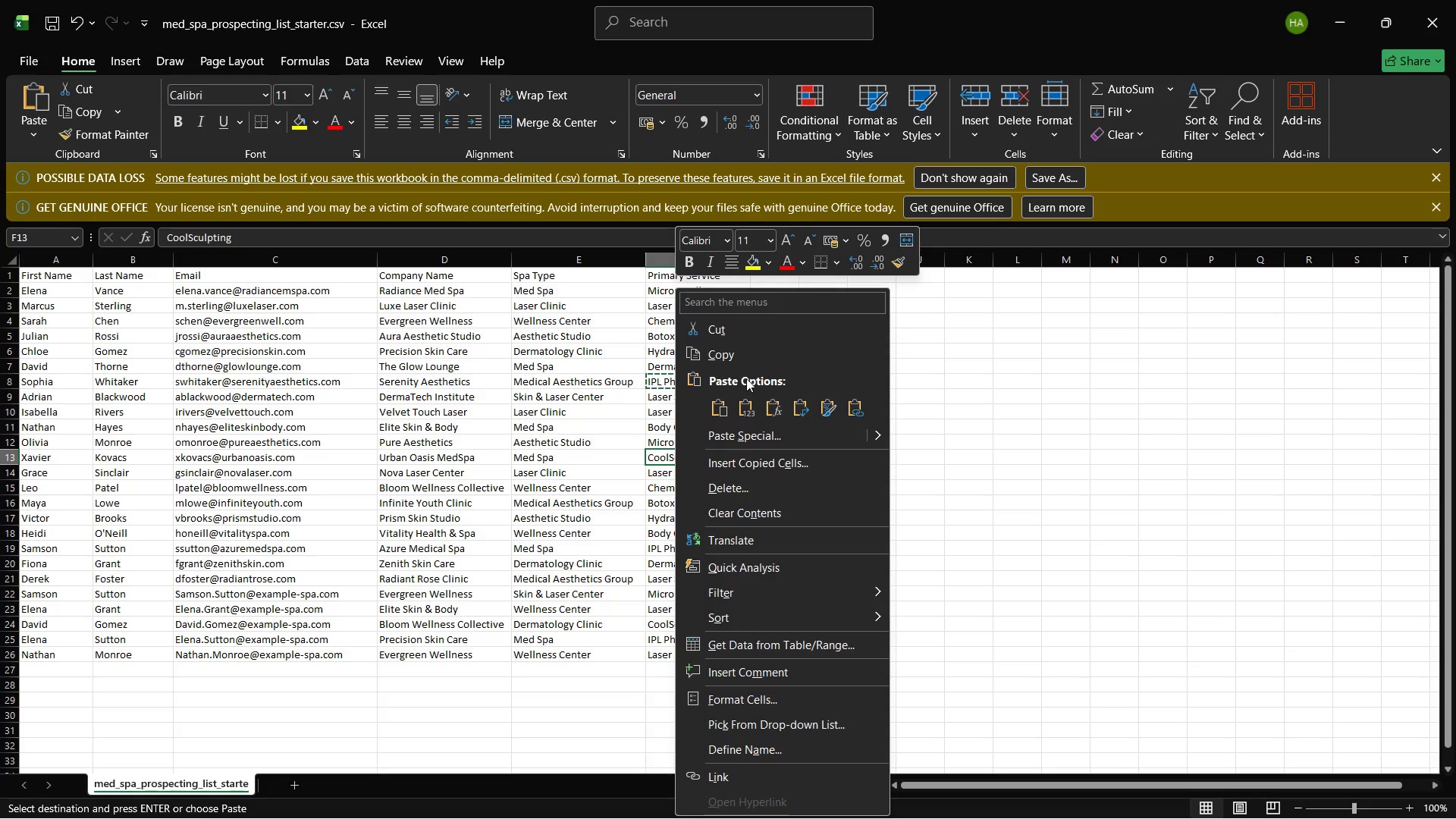 
left_click([742, 359])
 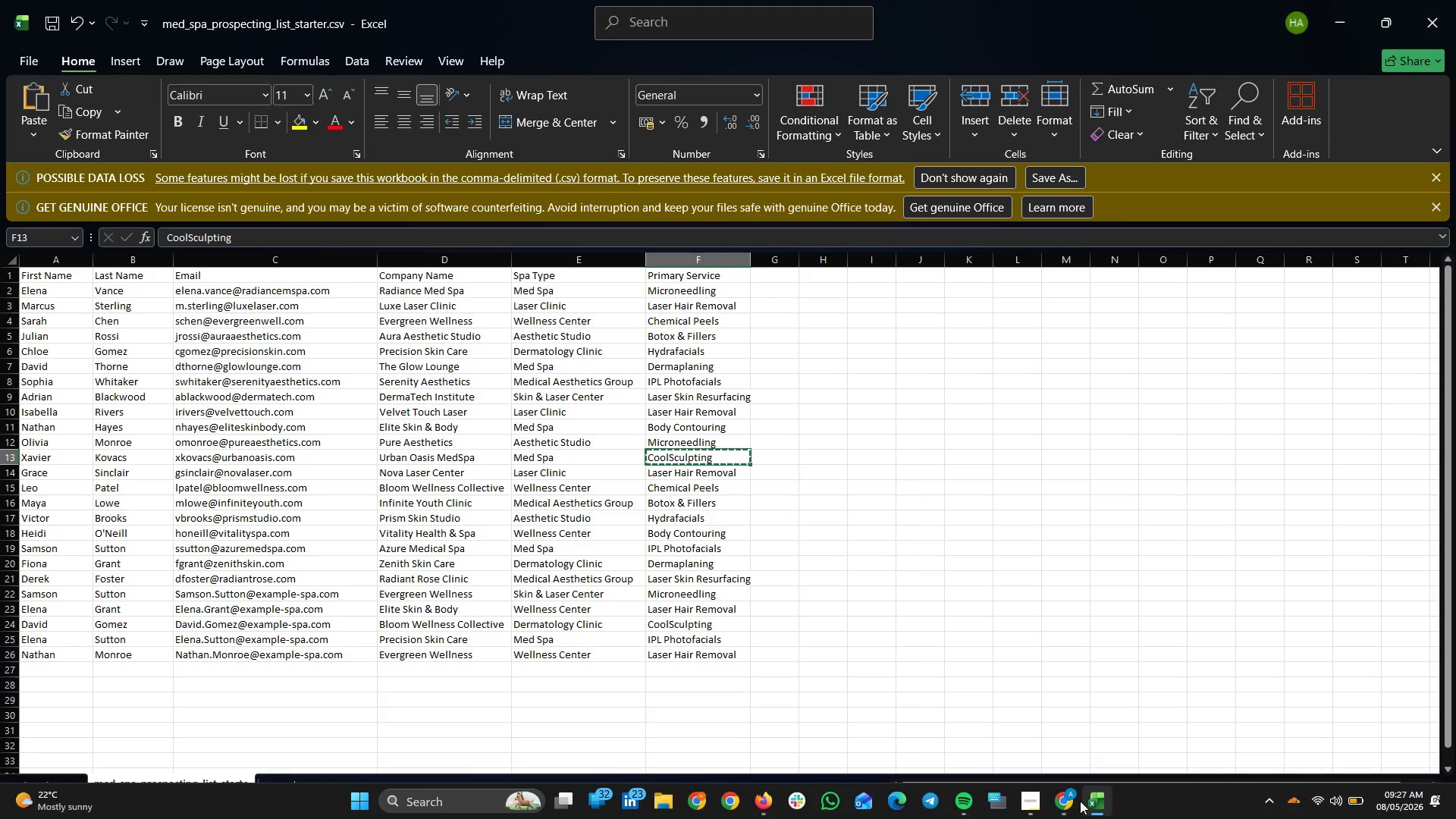 
left_click([1066, 795])
 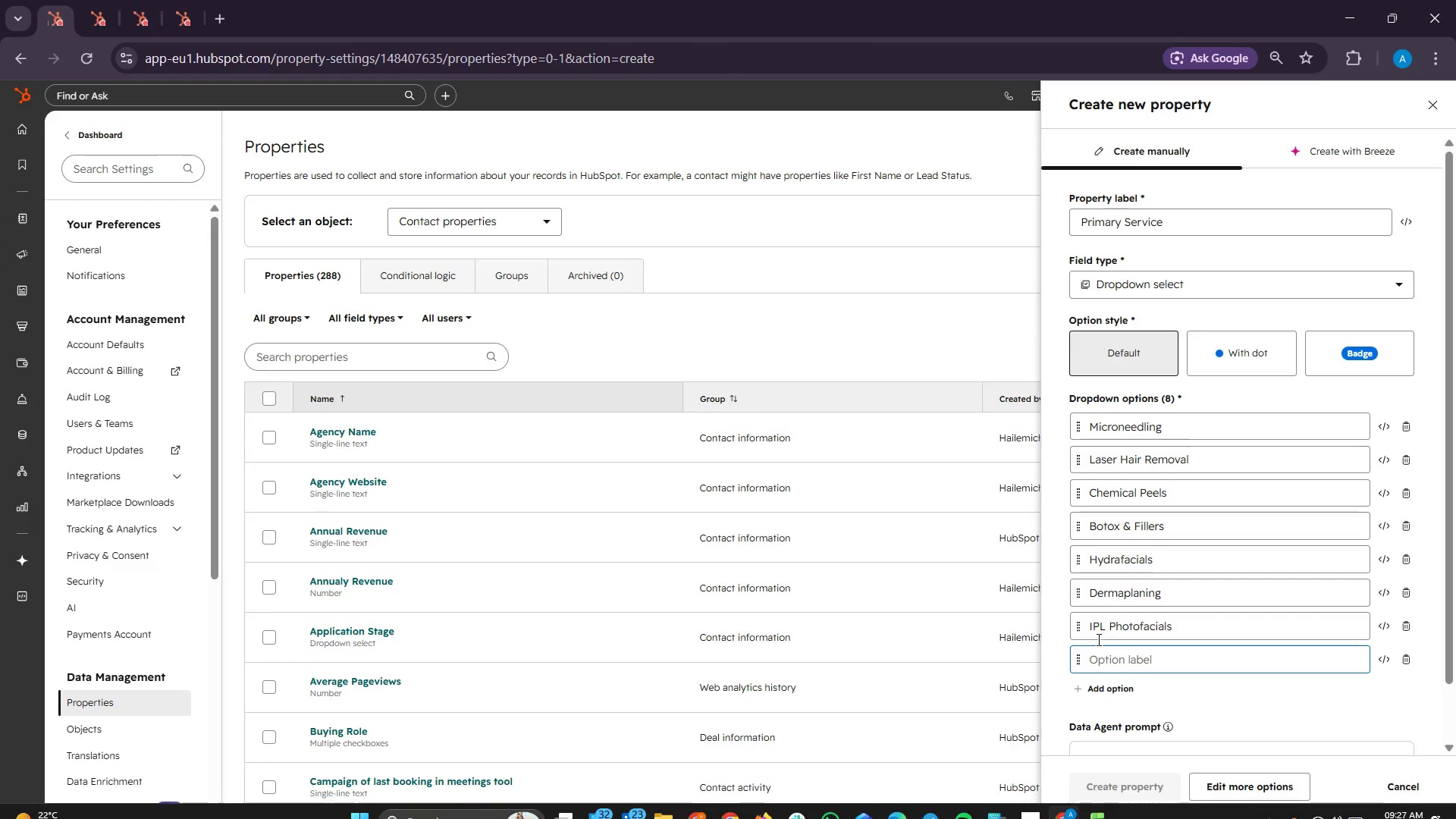 
right_click([1094, 649])
 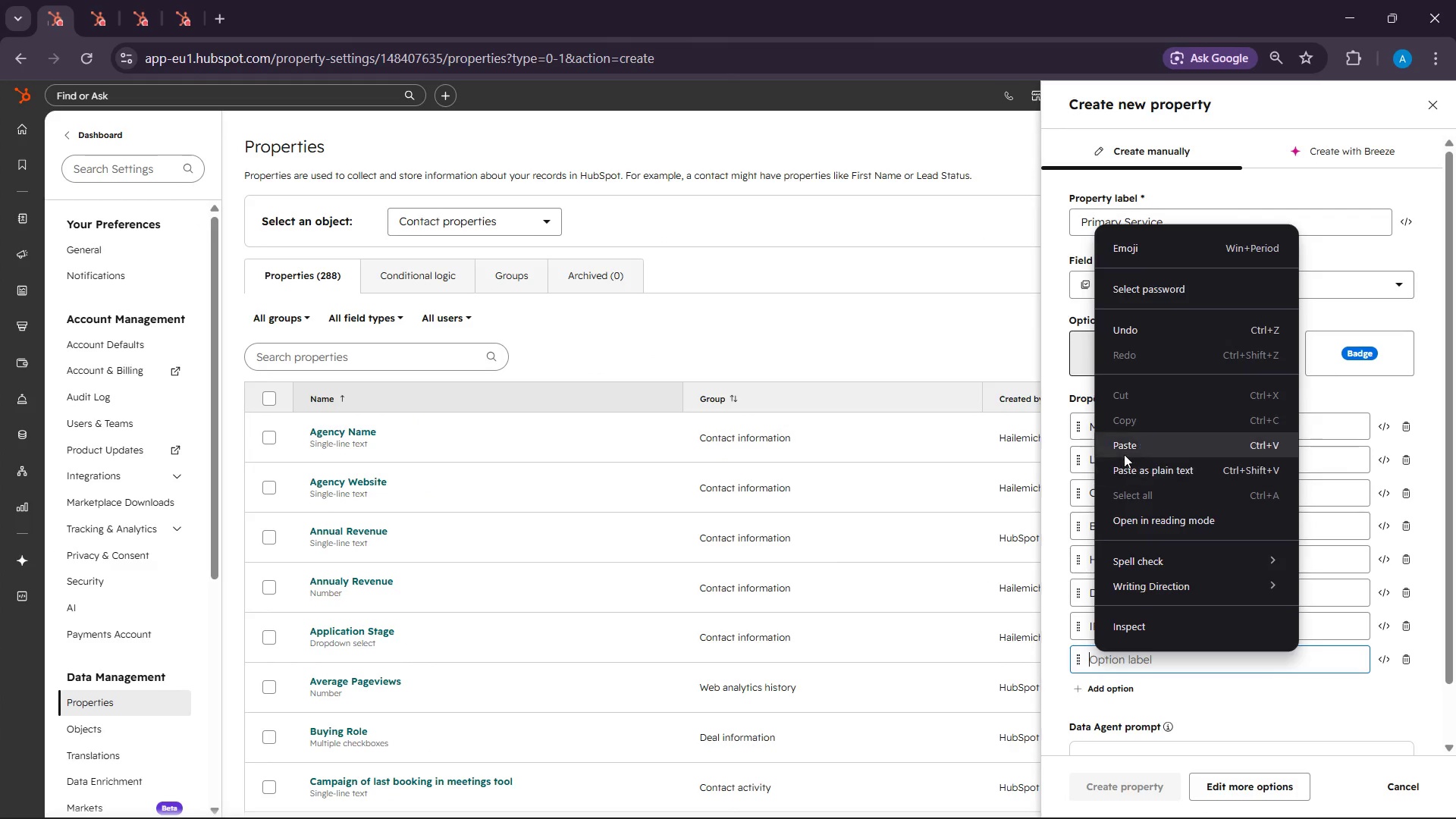 
left_click([1124, 454])
 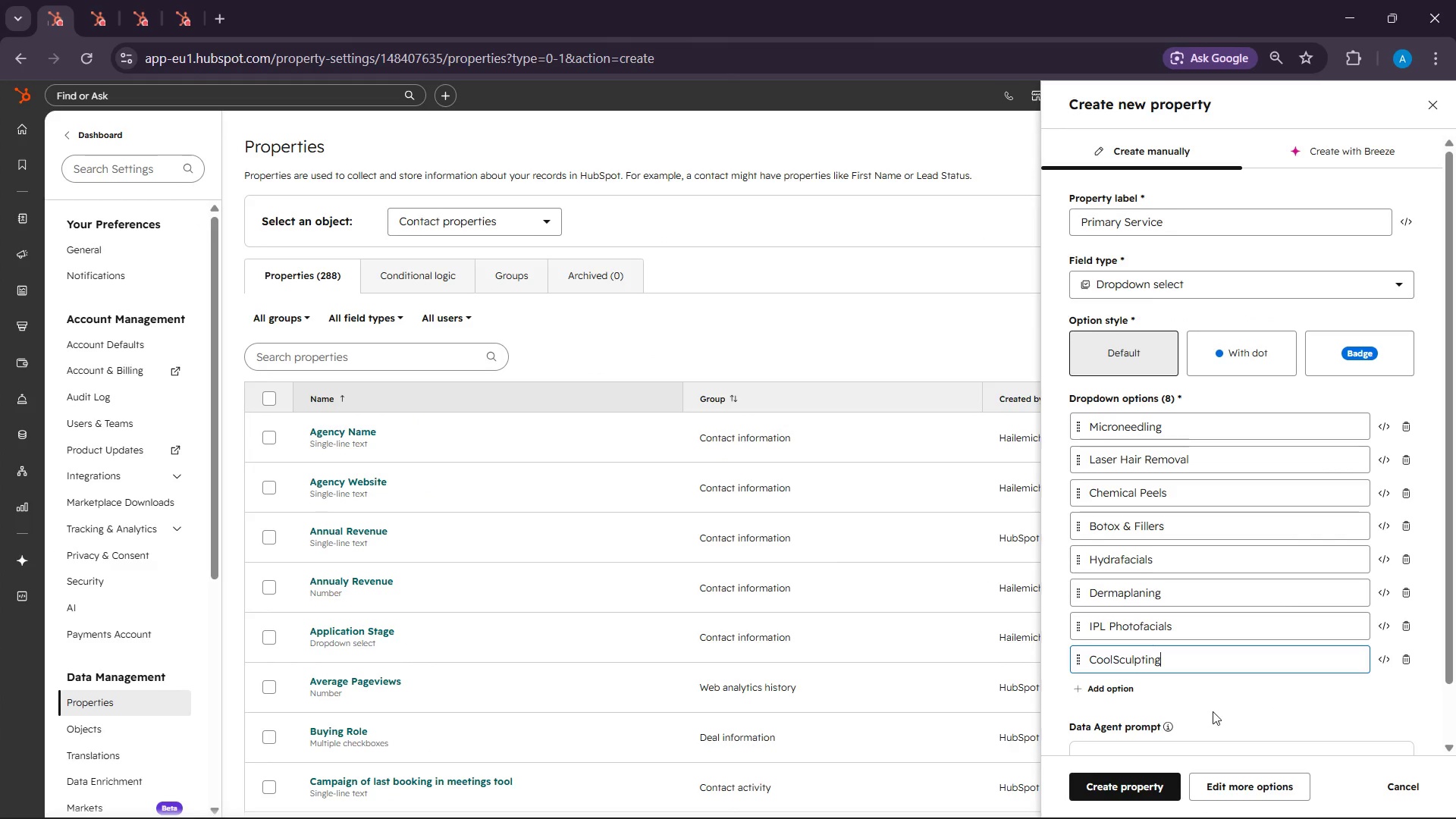 
scroll: coordinate [1212, 711], scroll_direction: down, amount: 4.0
 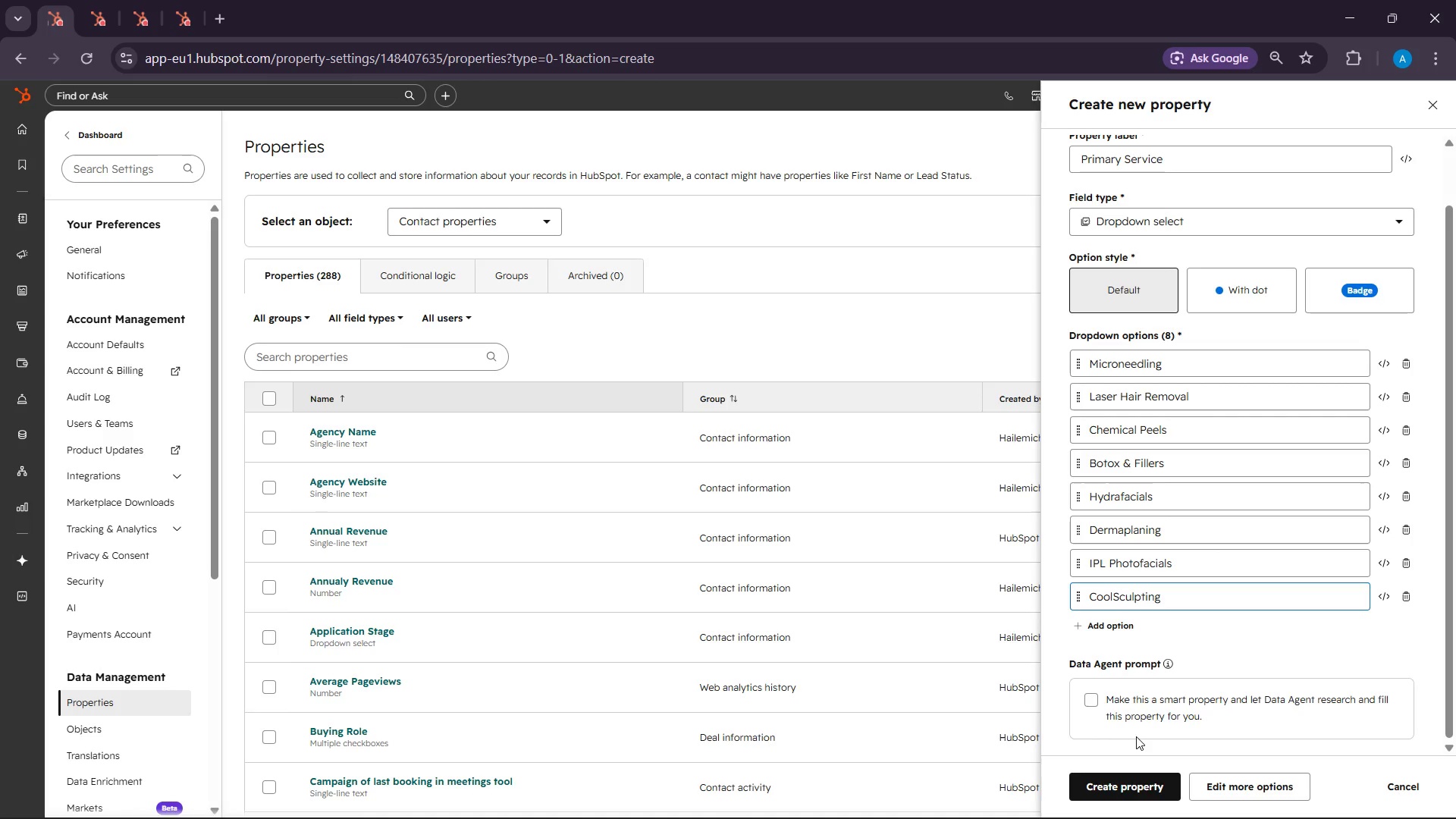 
wait(7.92)
 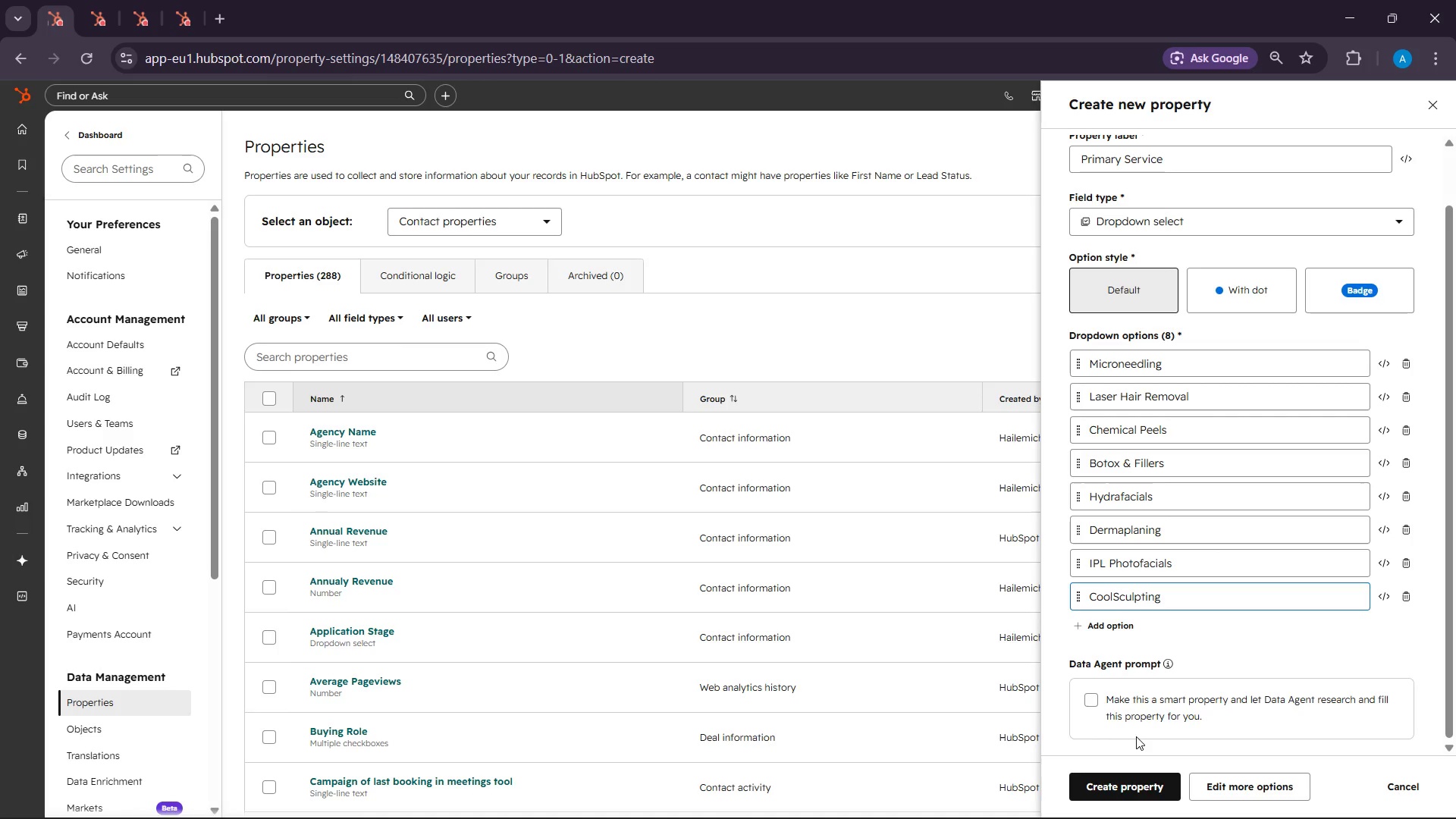 
left_click([1117, 789])
 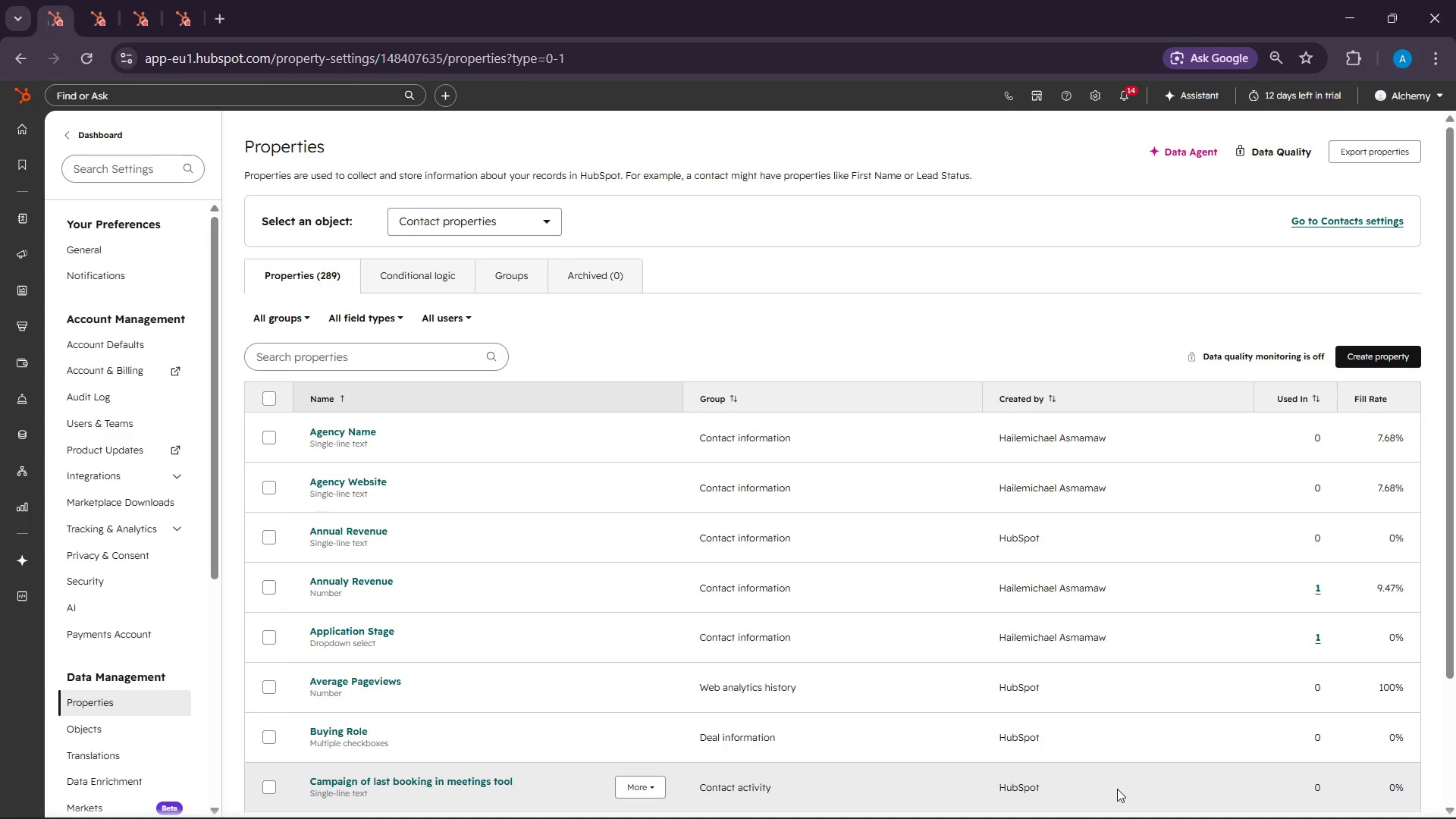 
wait(40.42)
 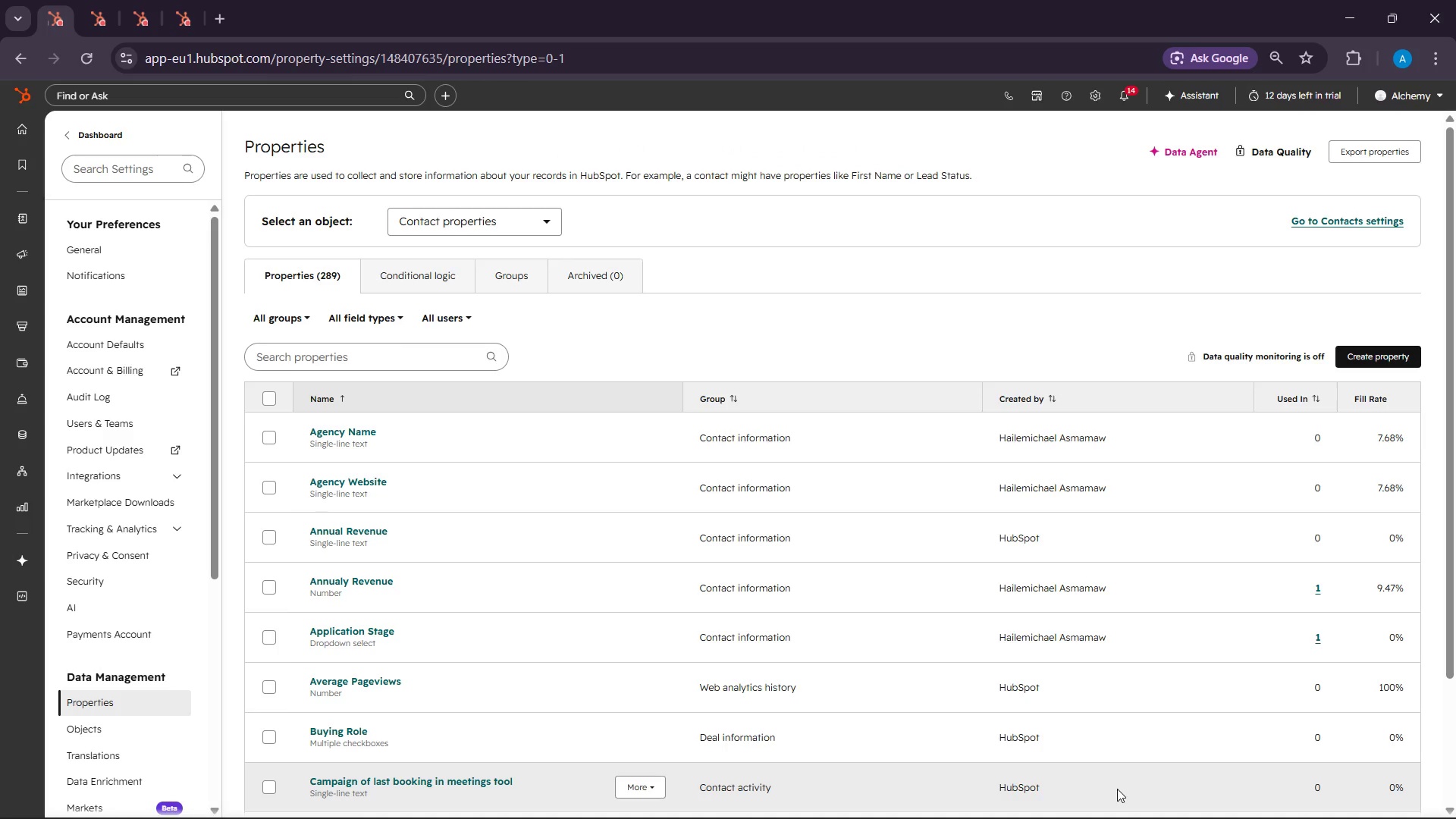 
scroll: coordinate [713, 759], scroll_direction: down, amount: 2.0
 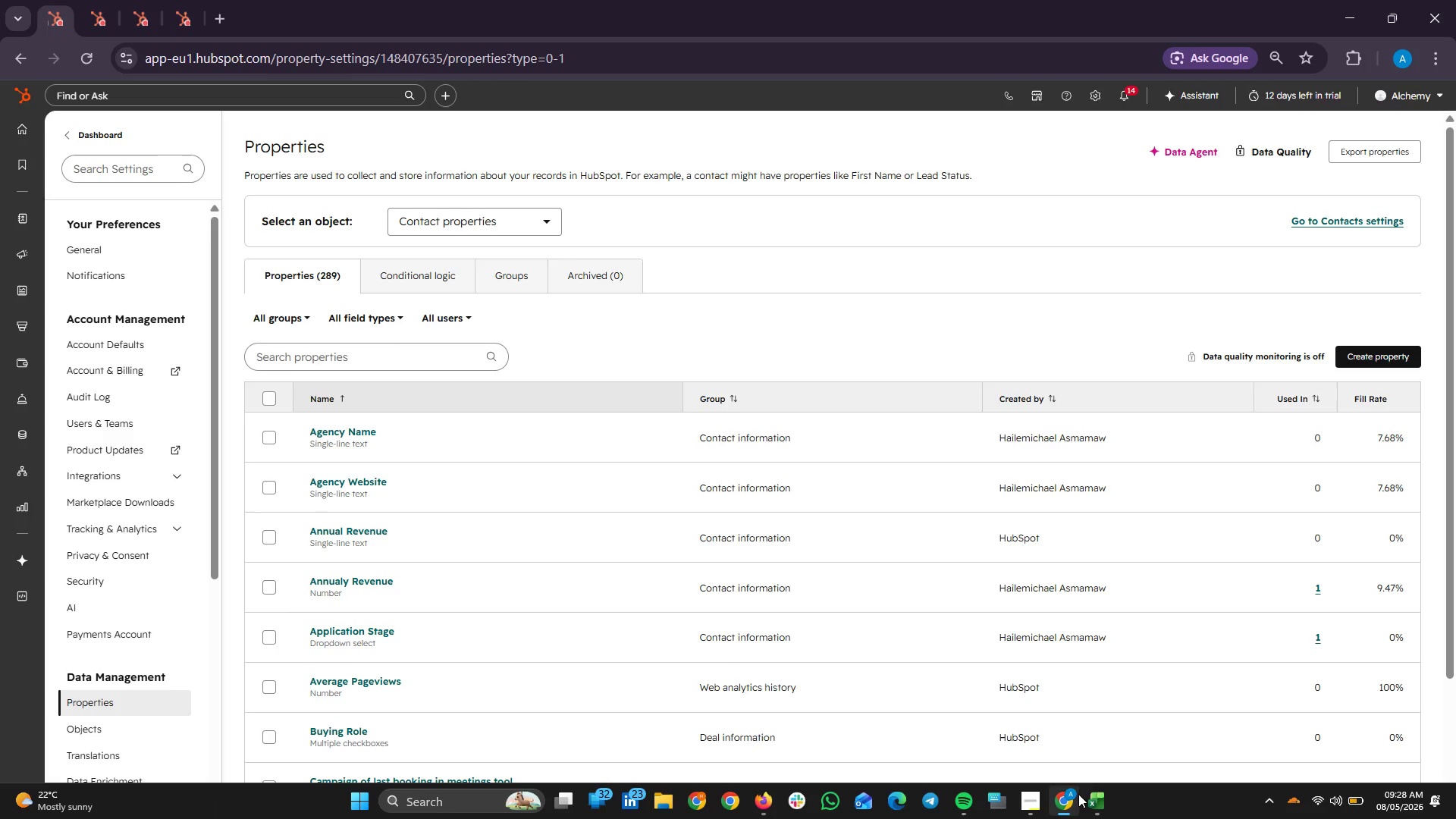 
left_click([1095, 808])
 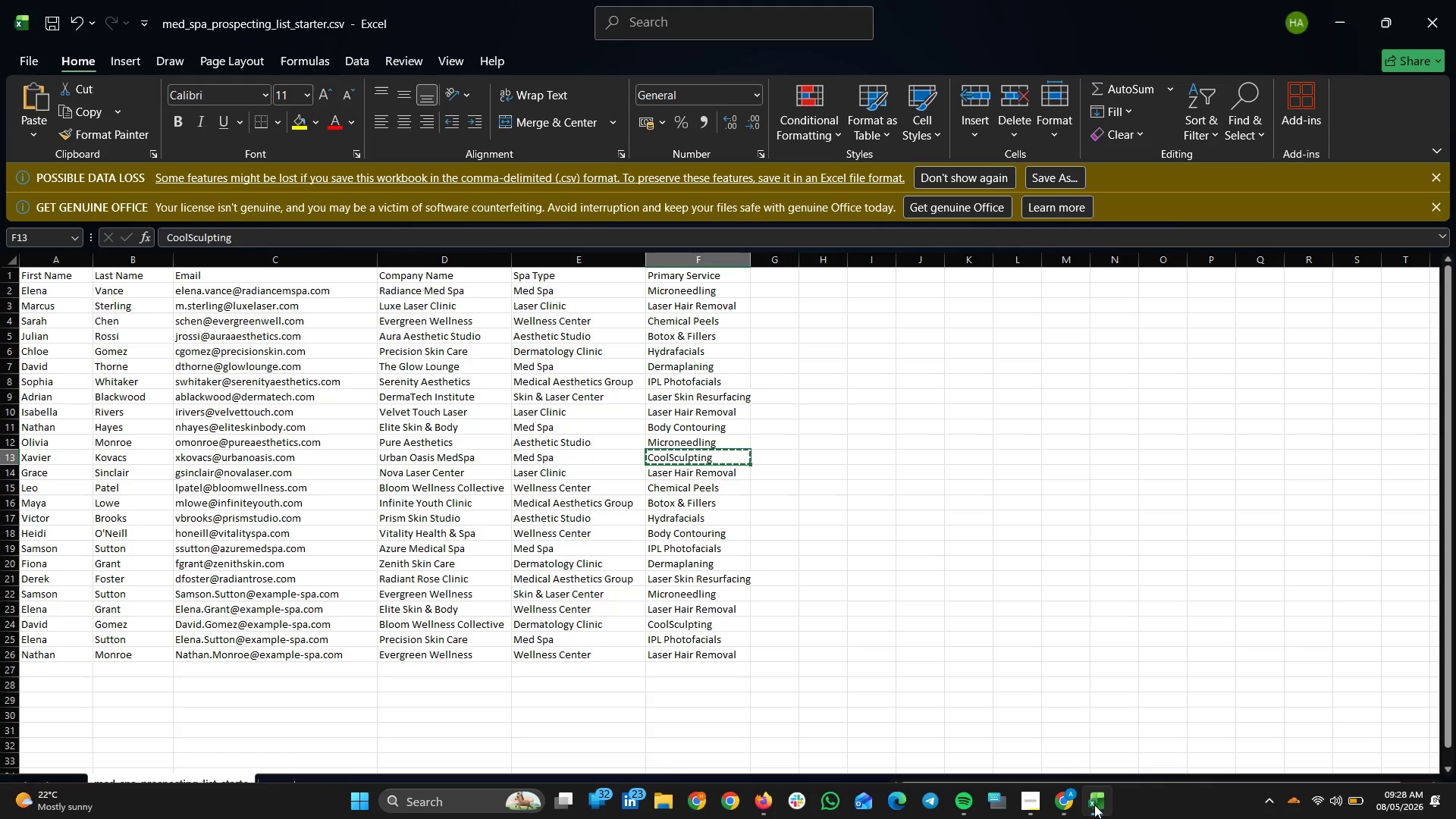 
wait(13.0)
 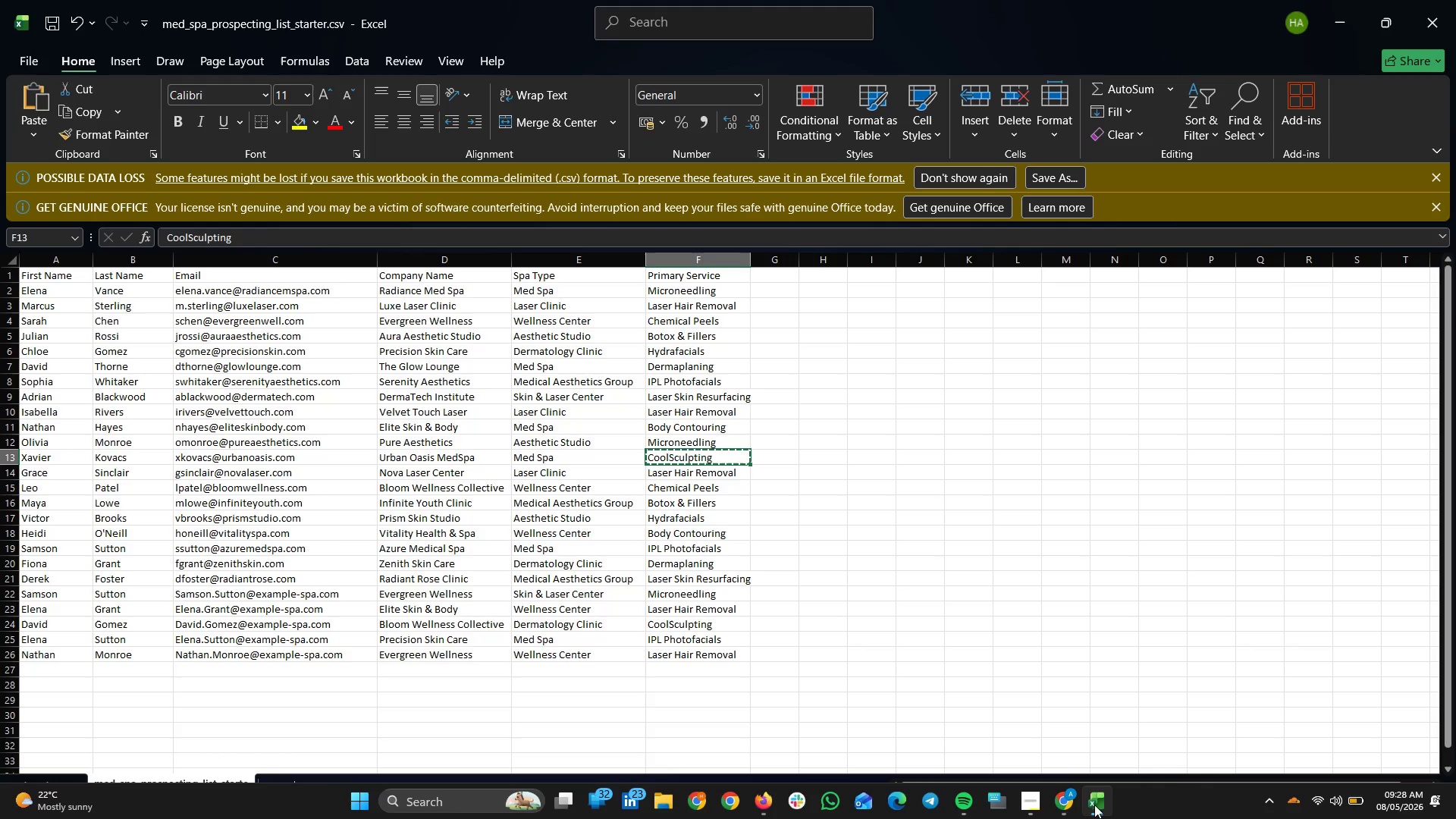 
left_click([58, 218])
 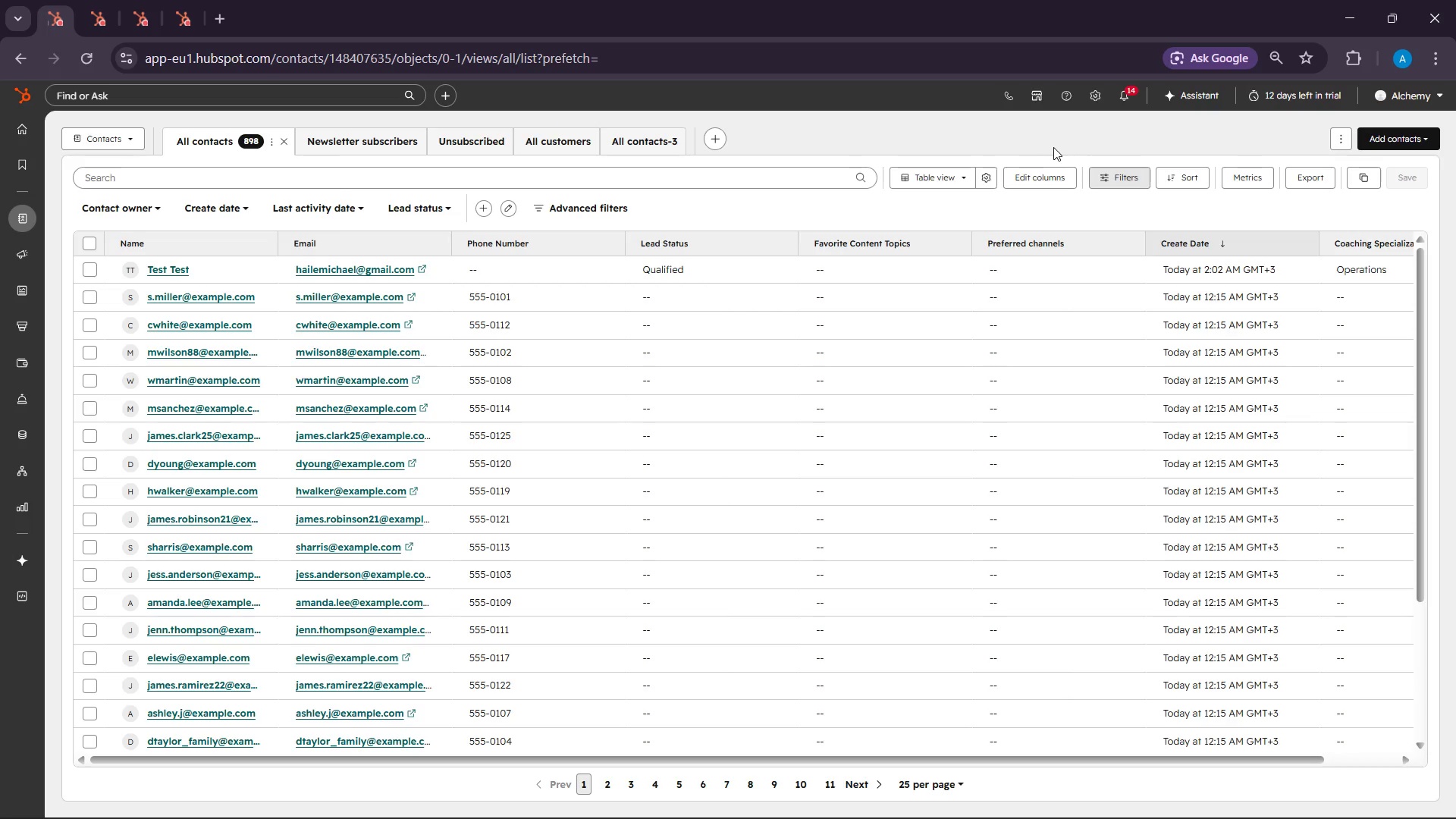 
wait(44.73)
 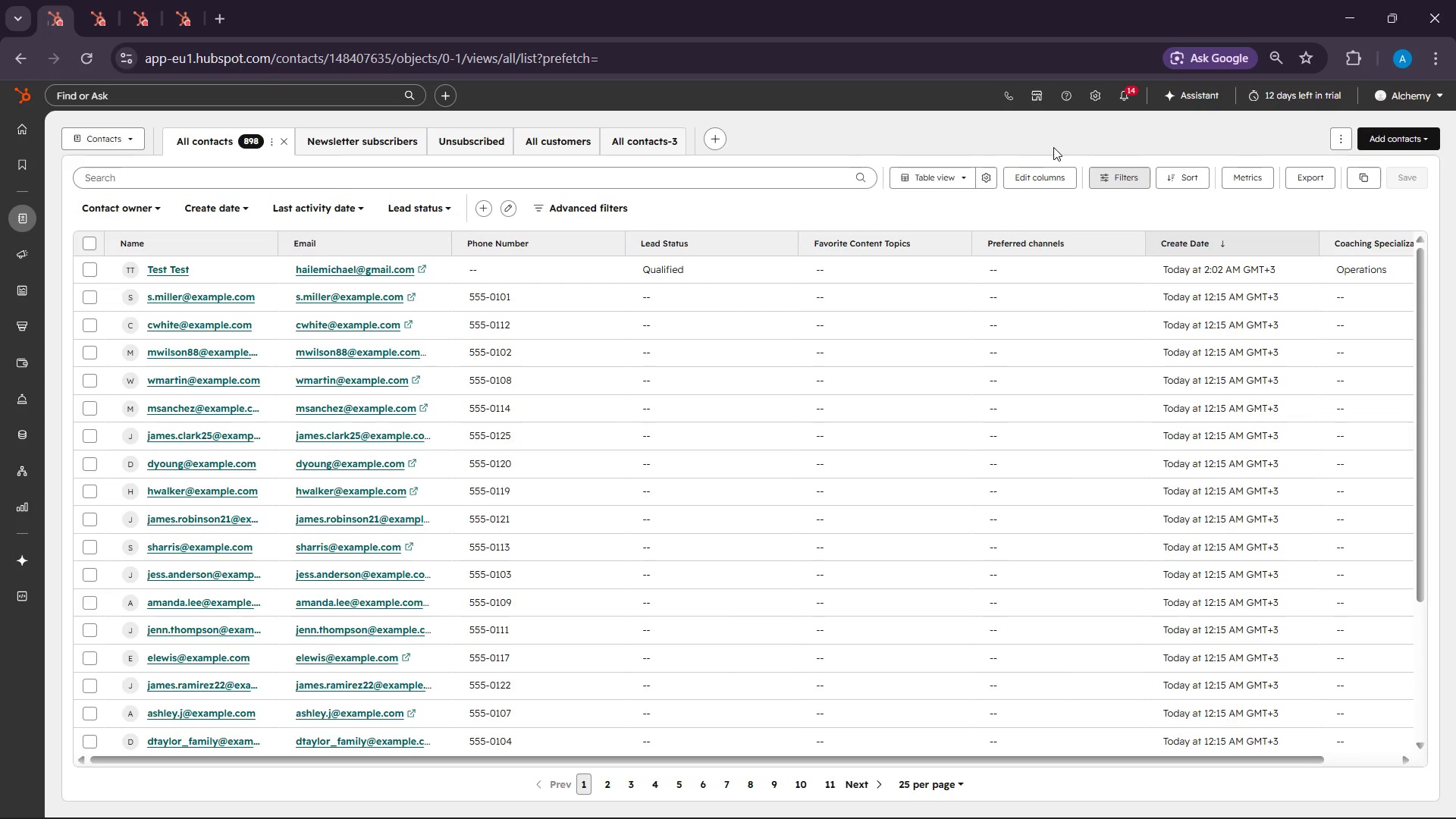 
left_click([1433, 133])
 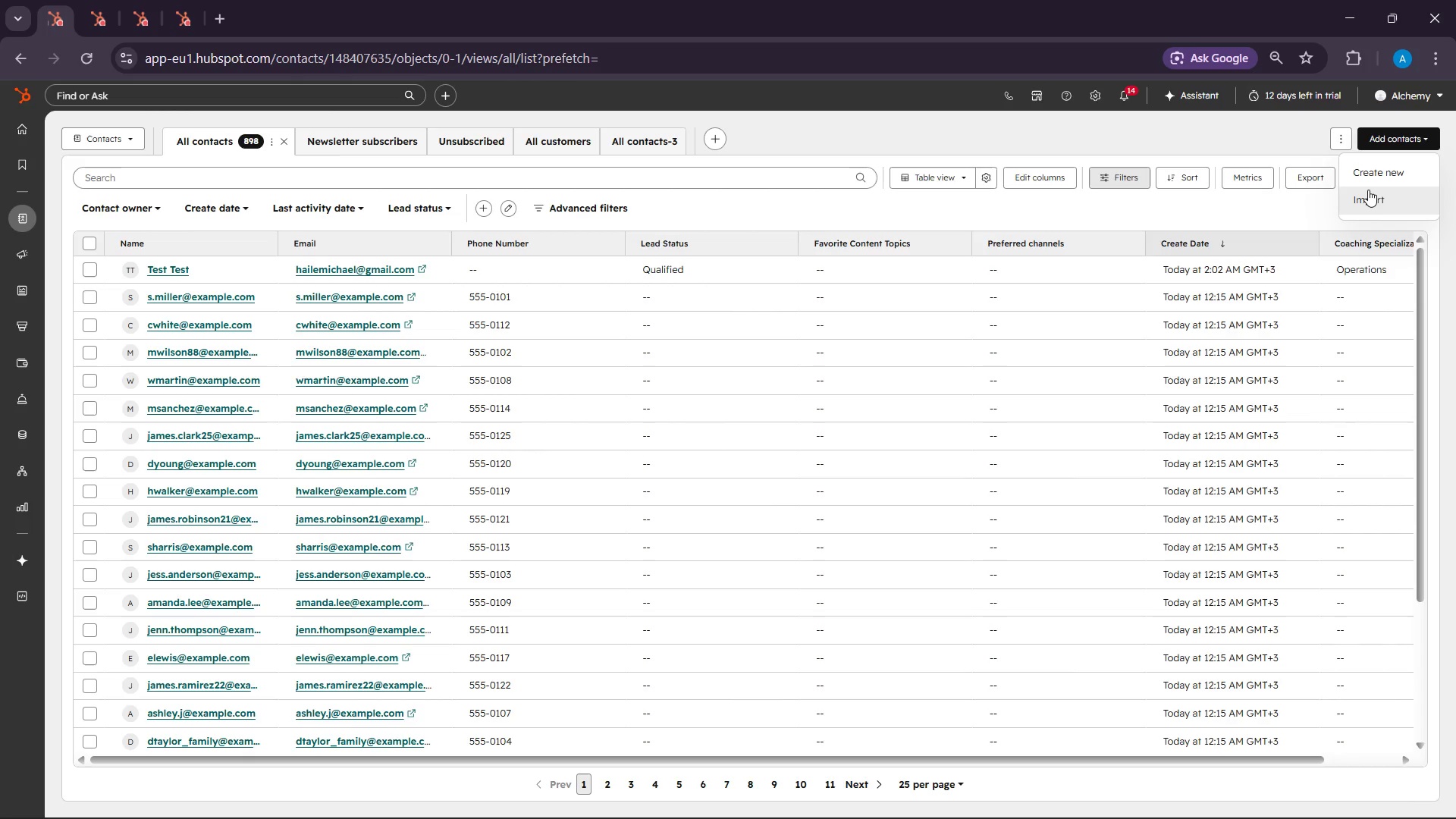 
wait(5.75)
 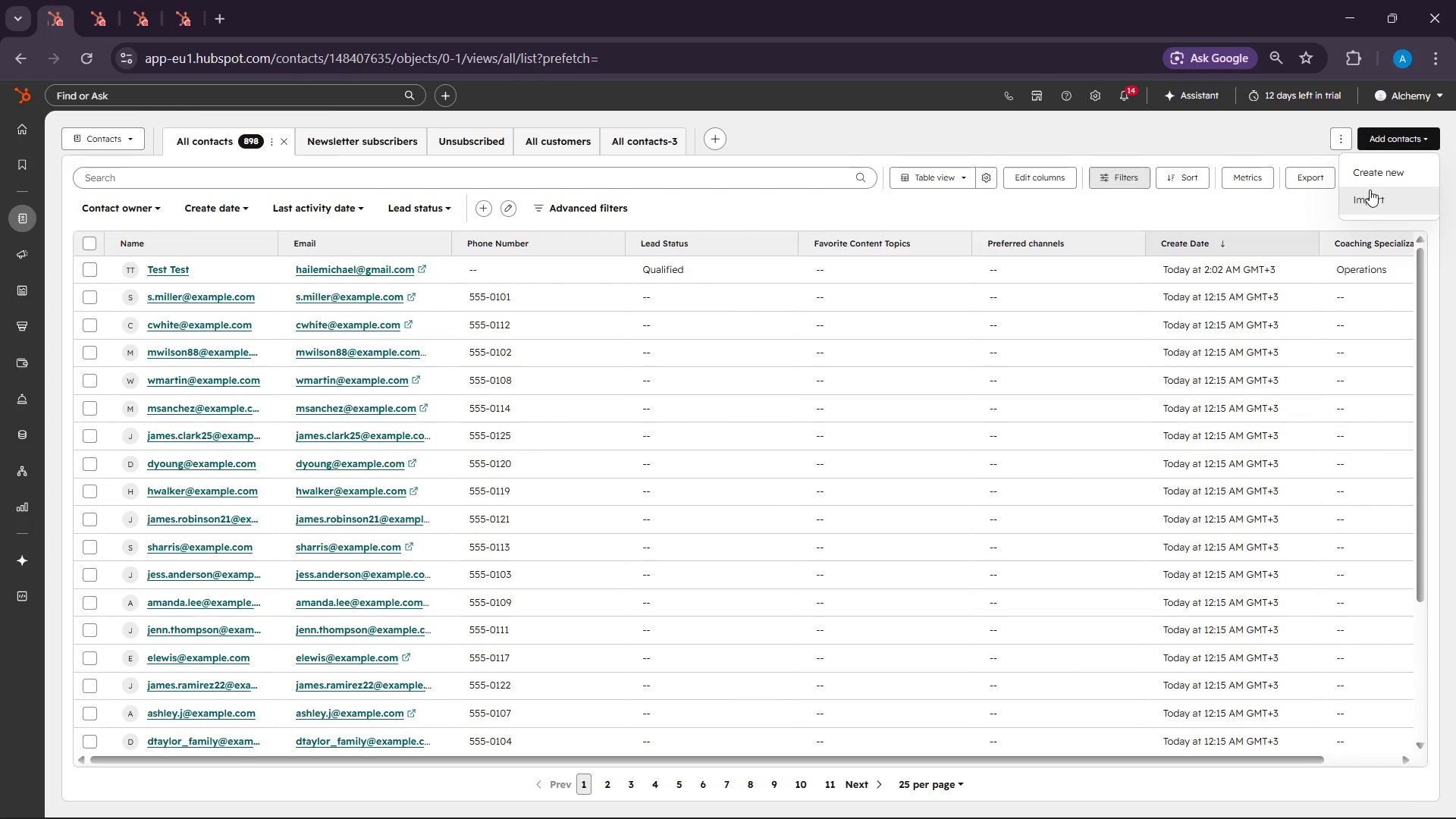 
left_click([1366, 189])
 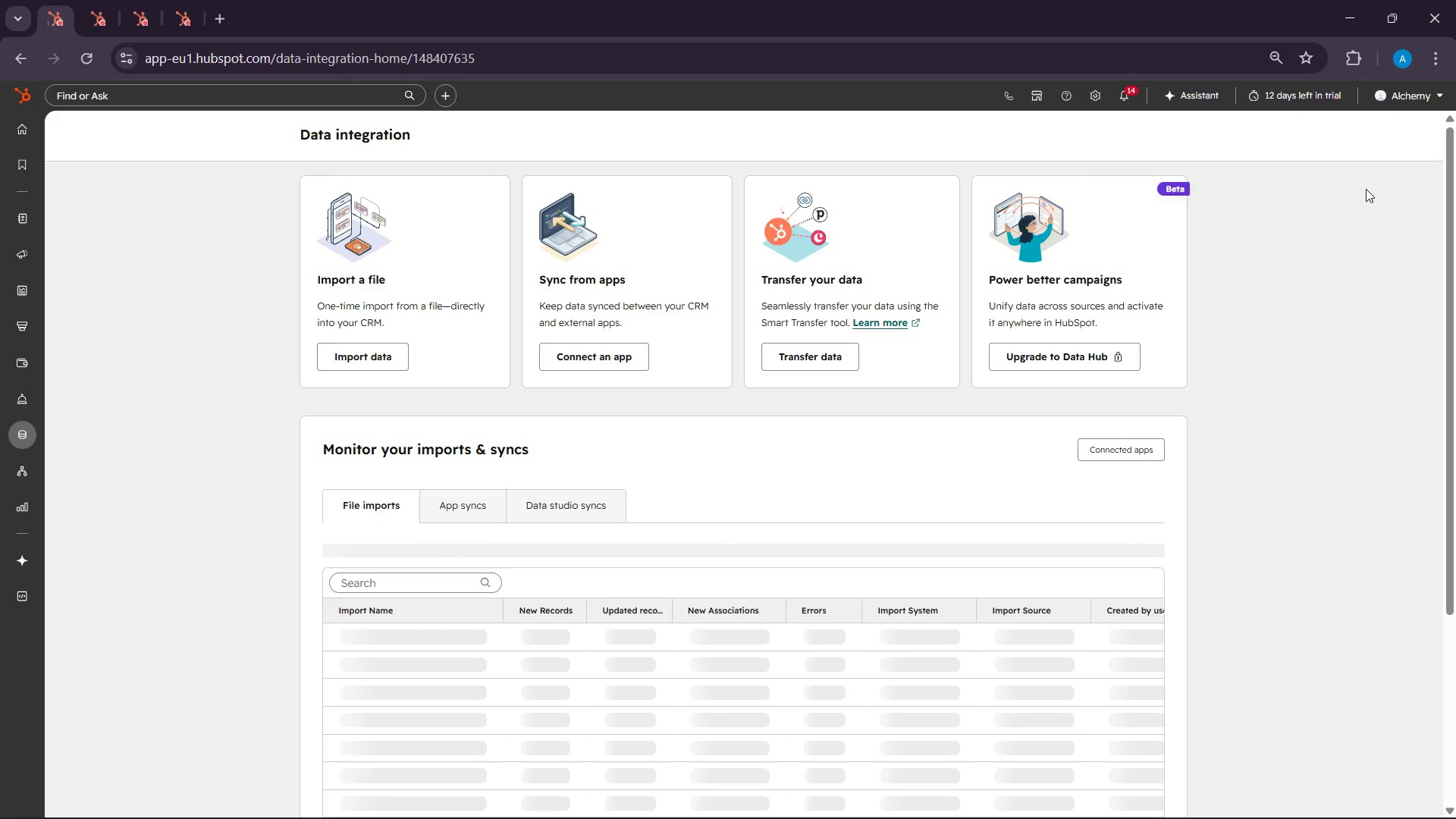 
wait(7.95)
 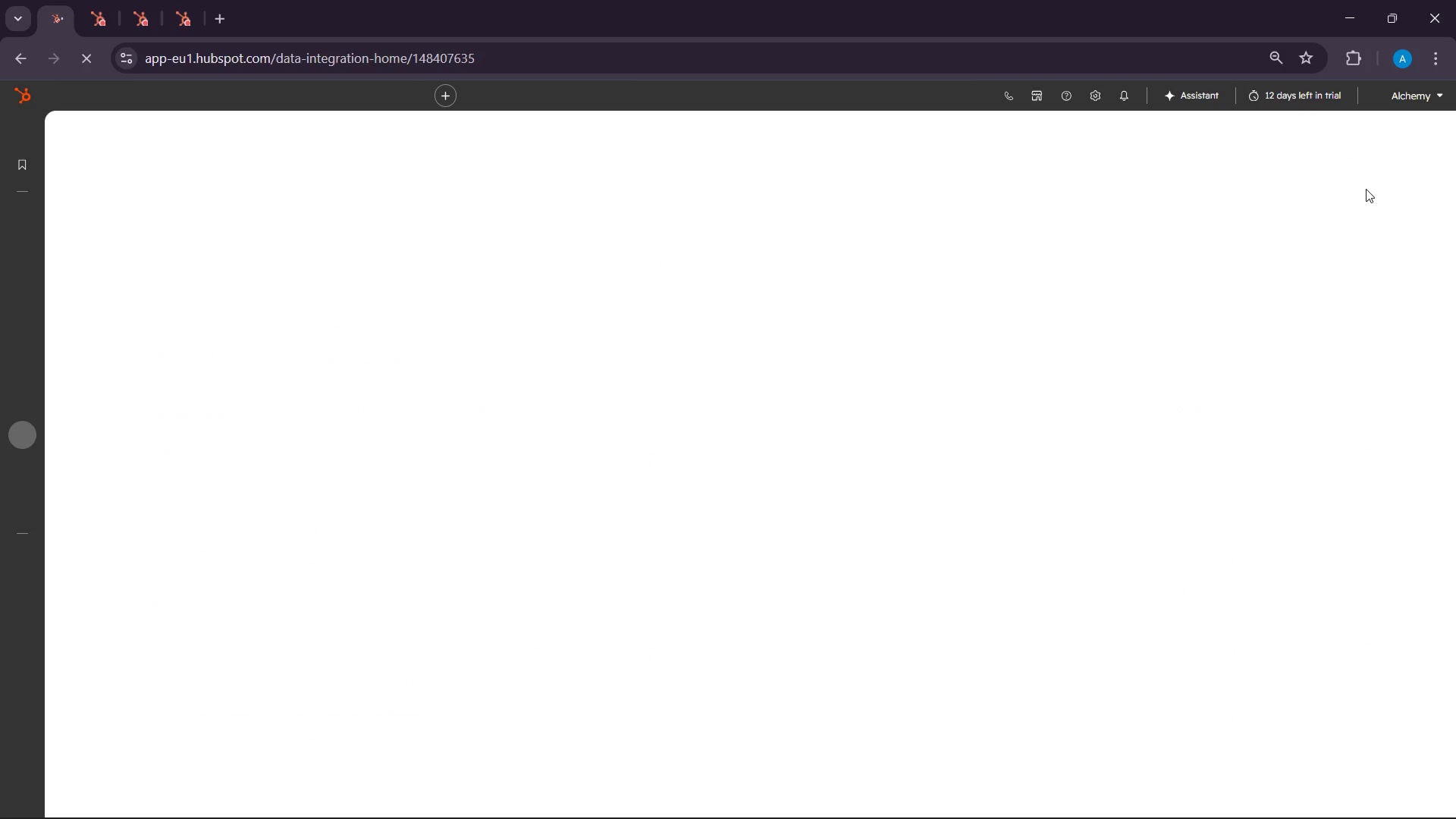 
left_click([356, 349])
 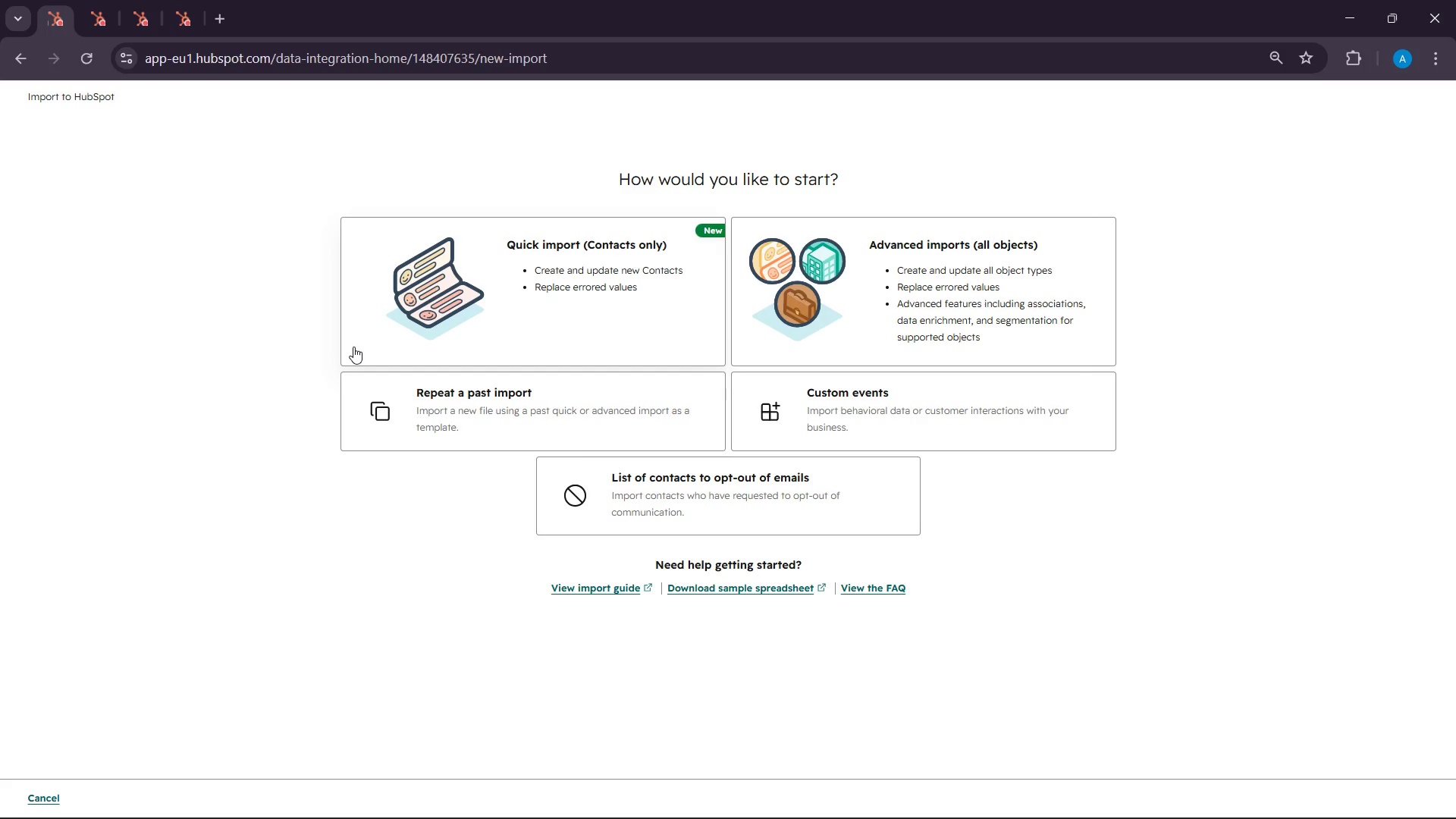 
wait(74.33)
 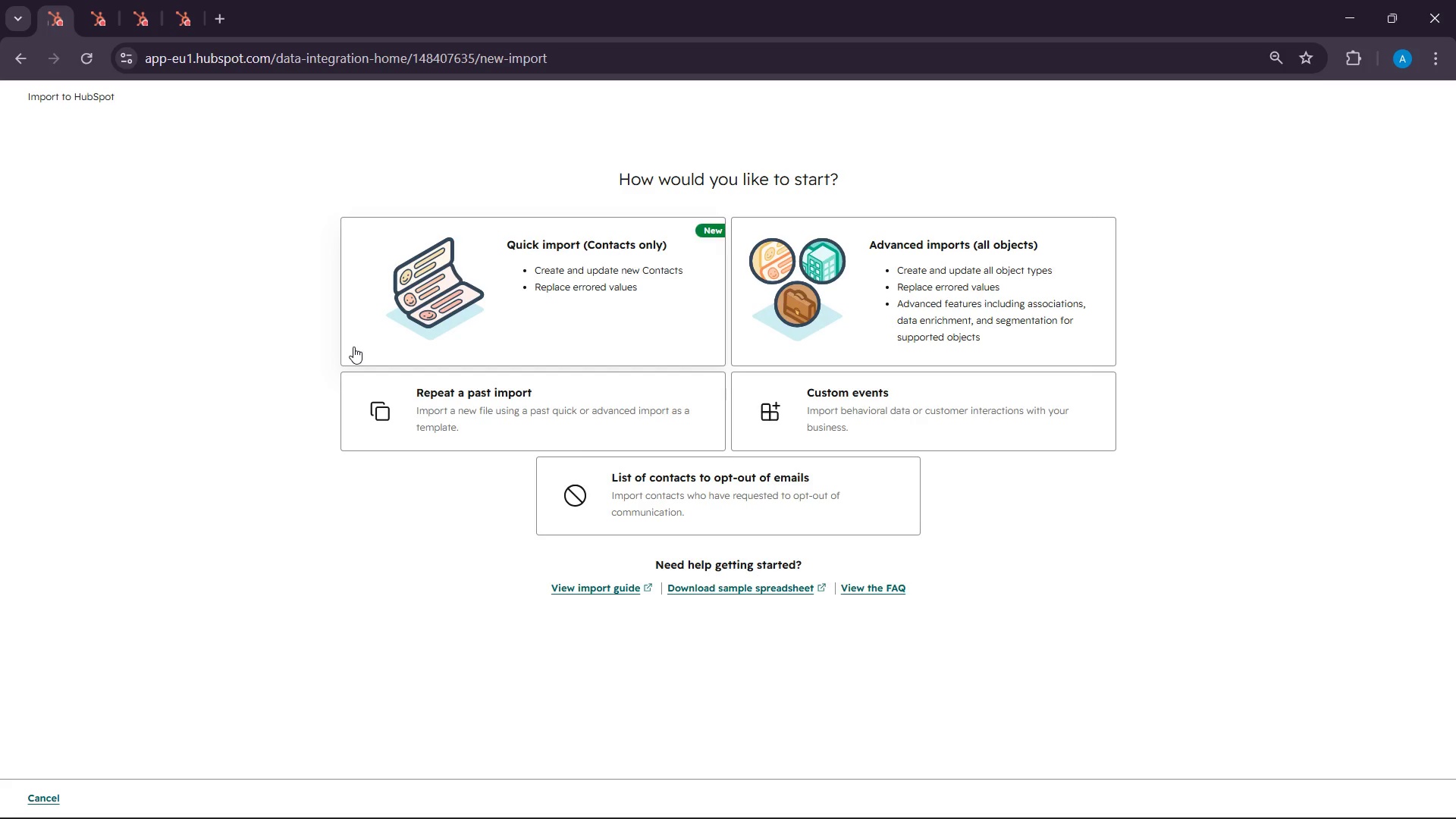 
left_click([613, 275])
 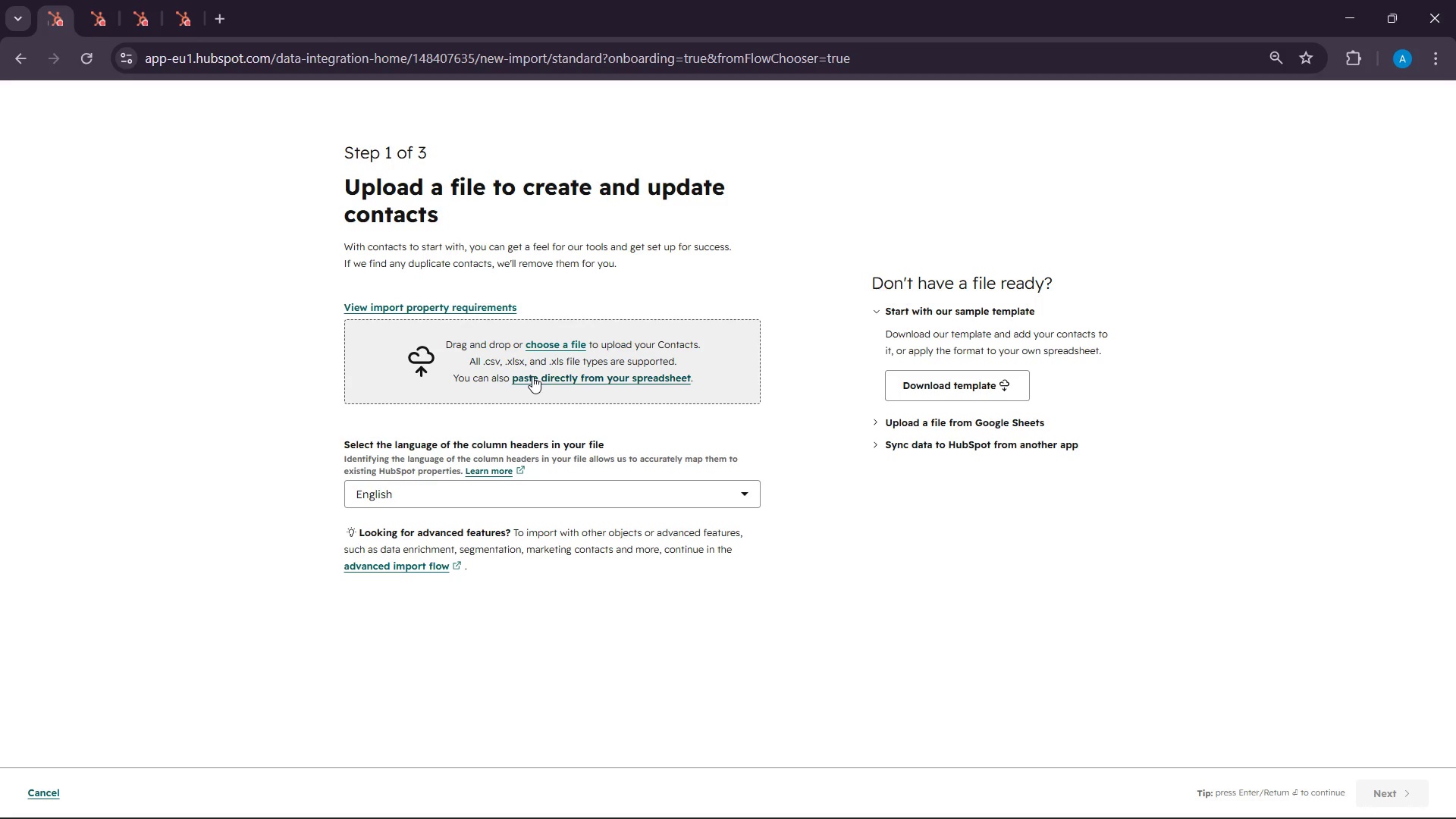 
wait(6.0)
 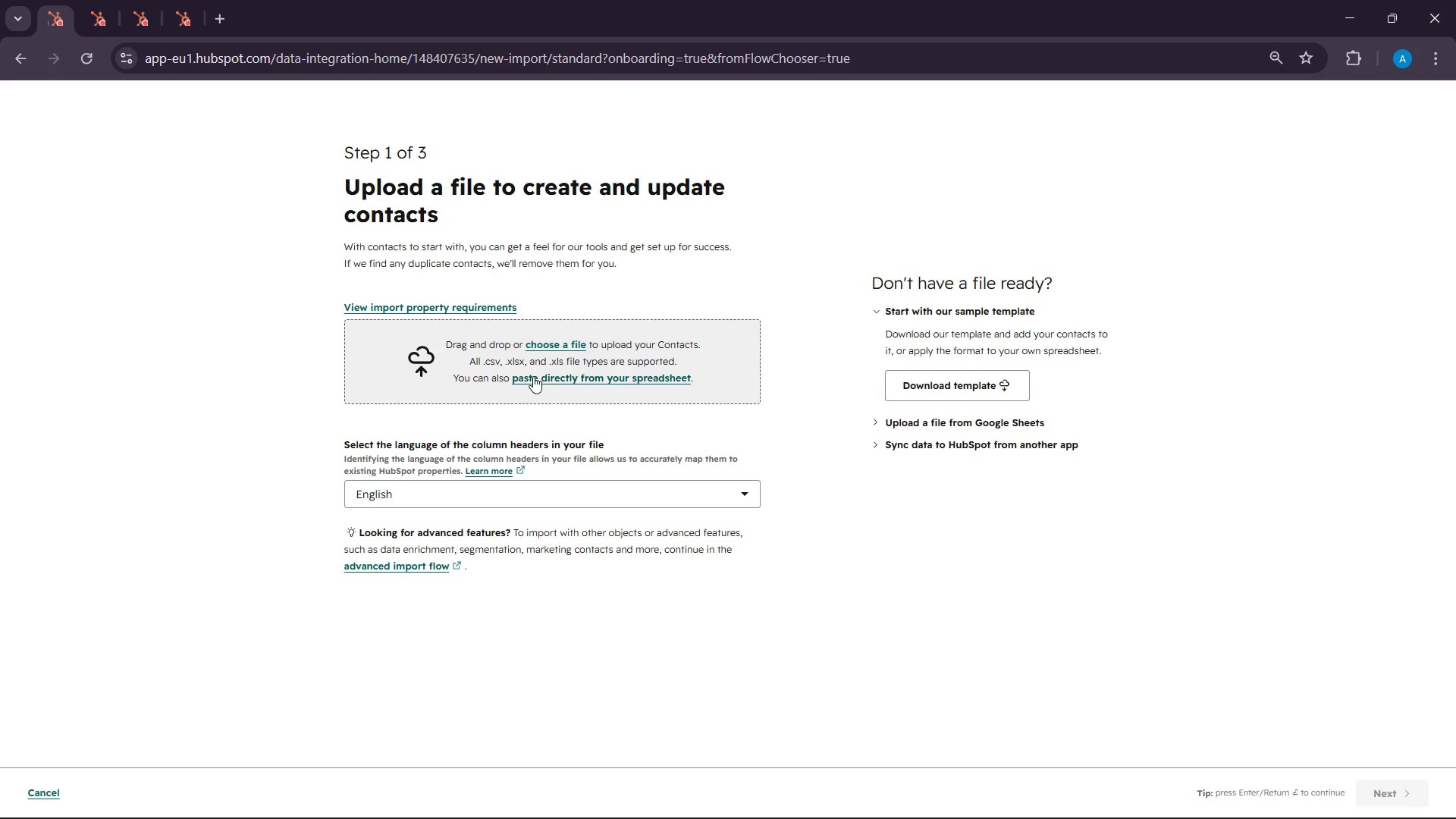 
left_click([544, 343])
 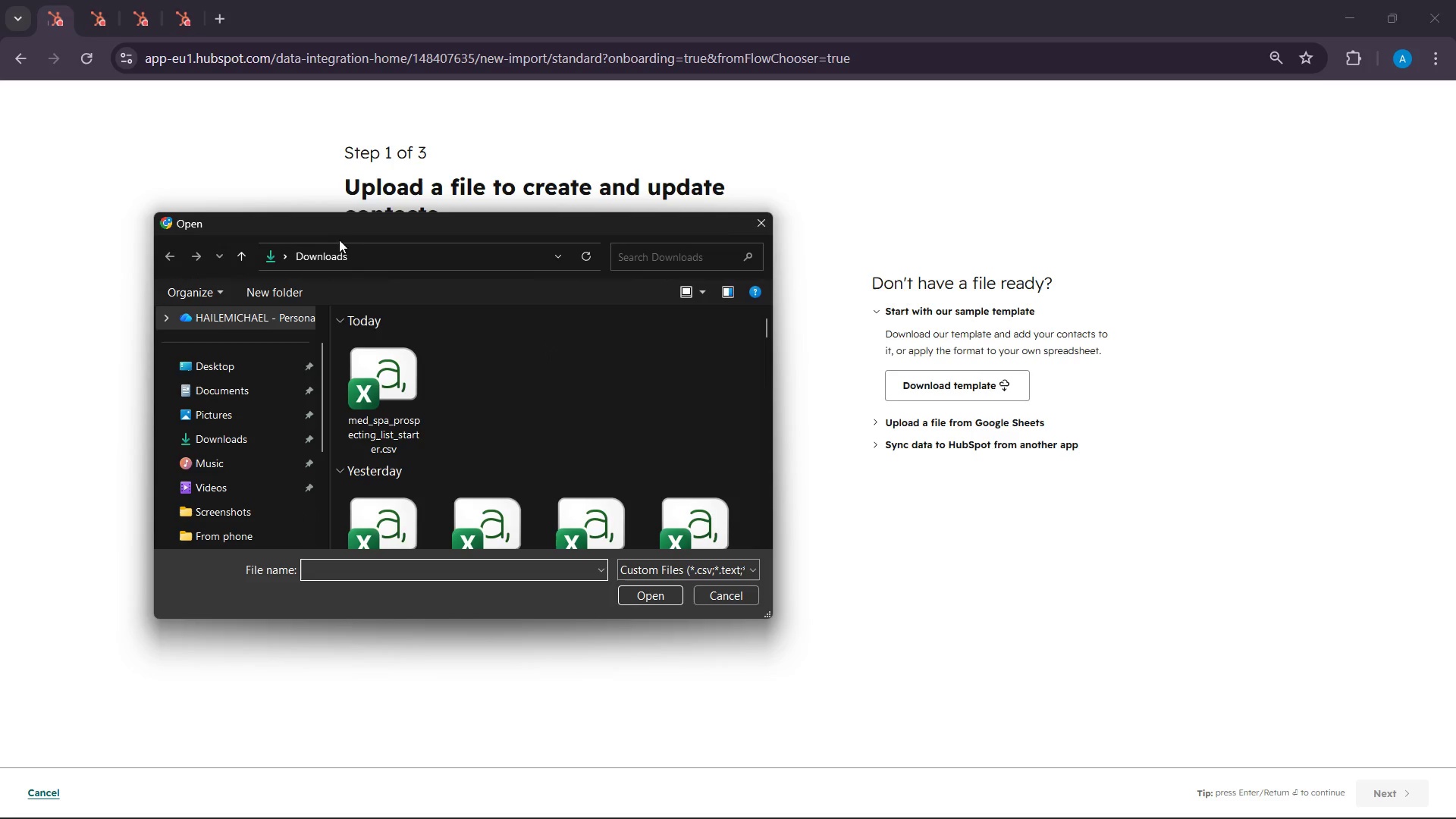 
left_click_drag(start_coordinate=[150, 215], to_coordinate=[251, 343])
 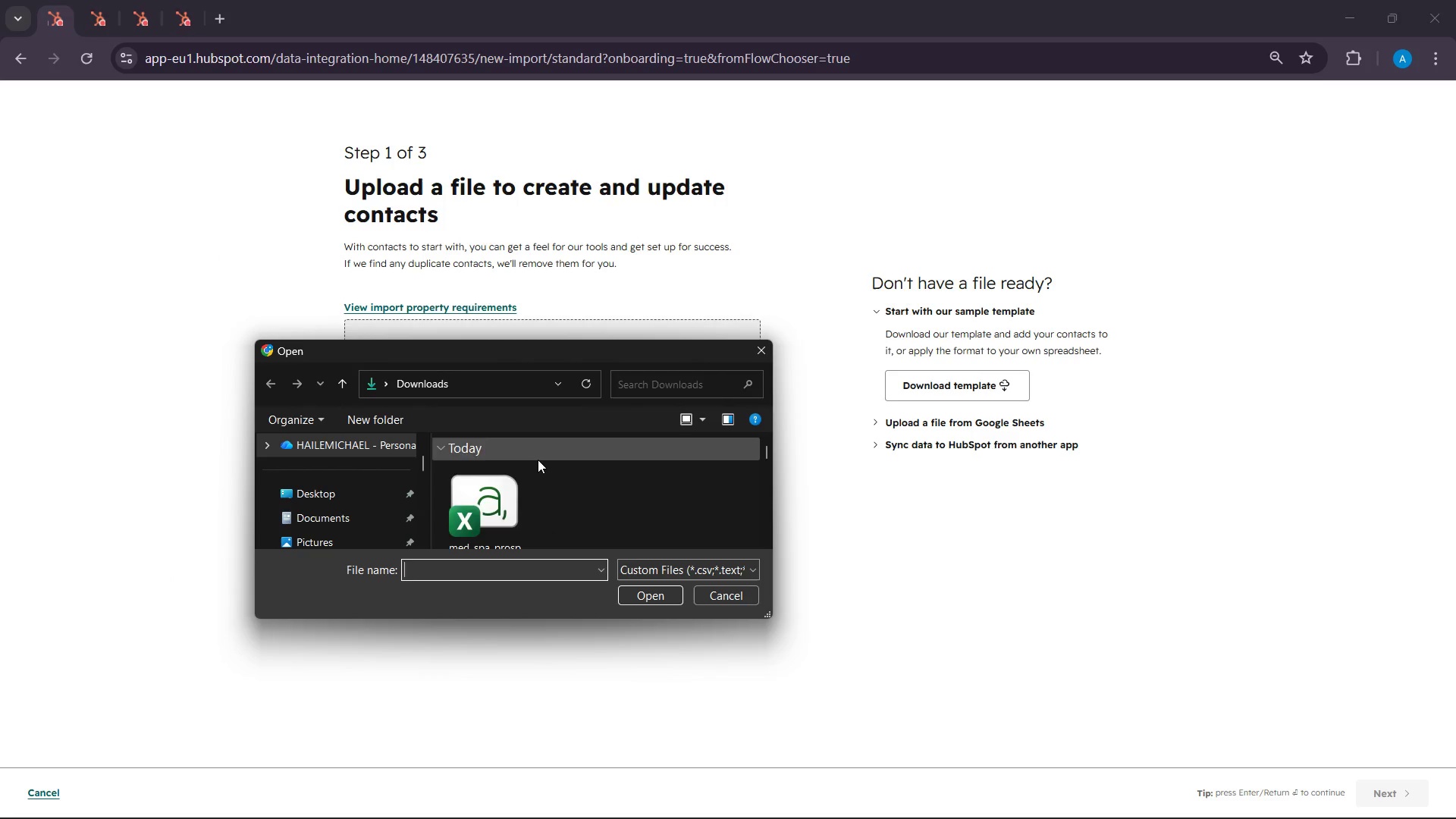 
scroll: coordinate [538, 460], scroll_direction: down, amount: 1.0
 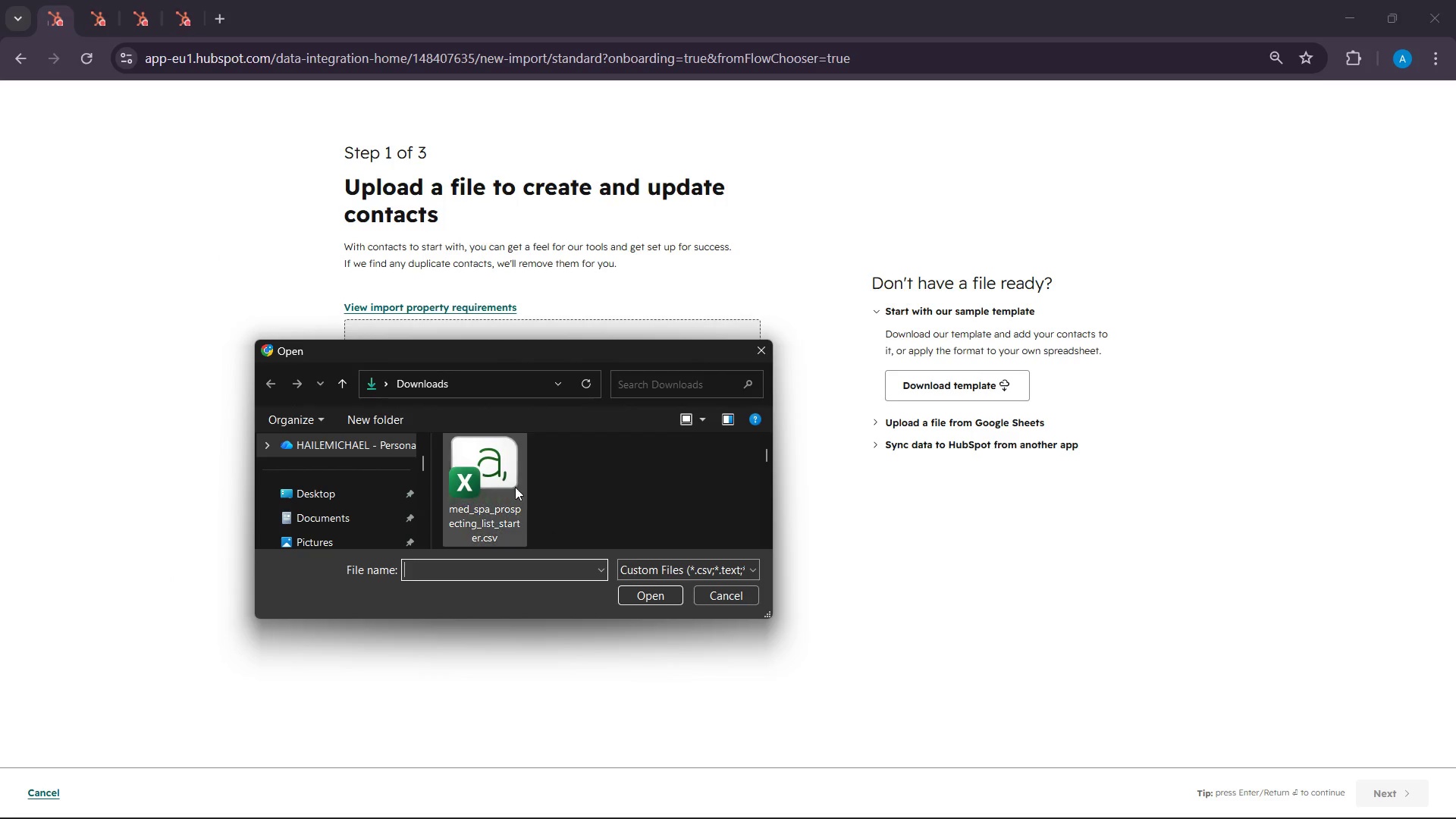 
left_click([512, 485])
 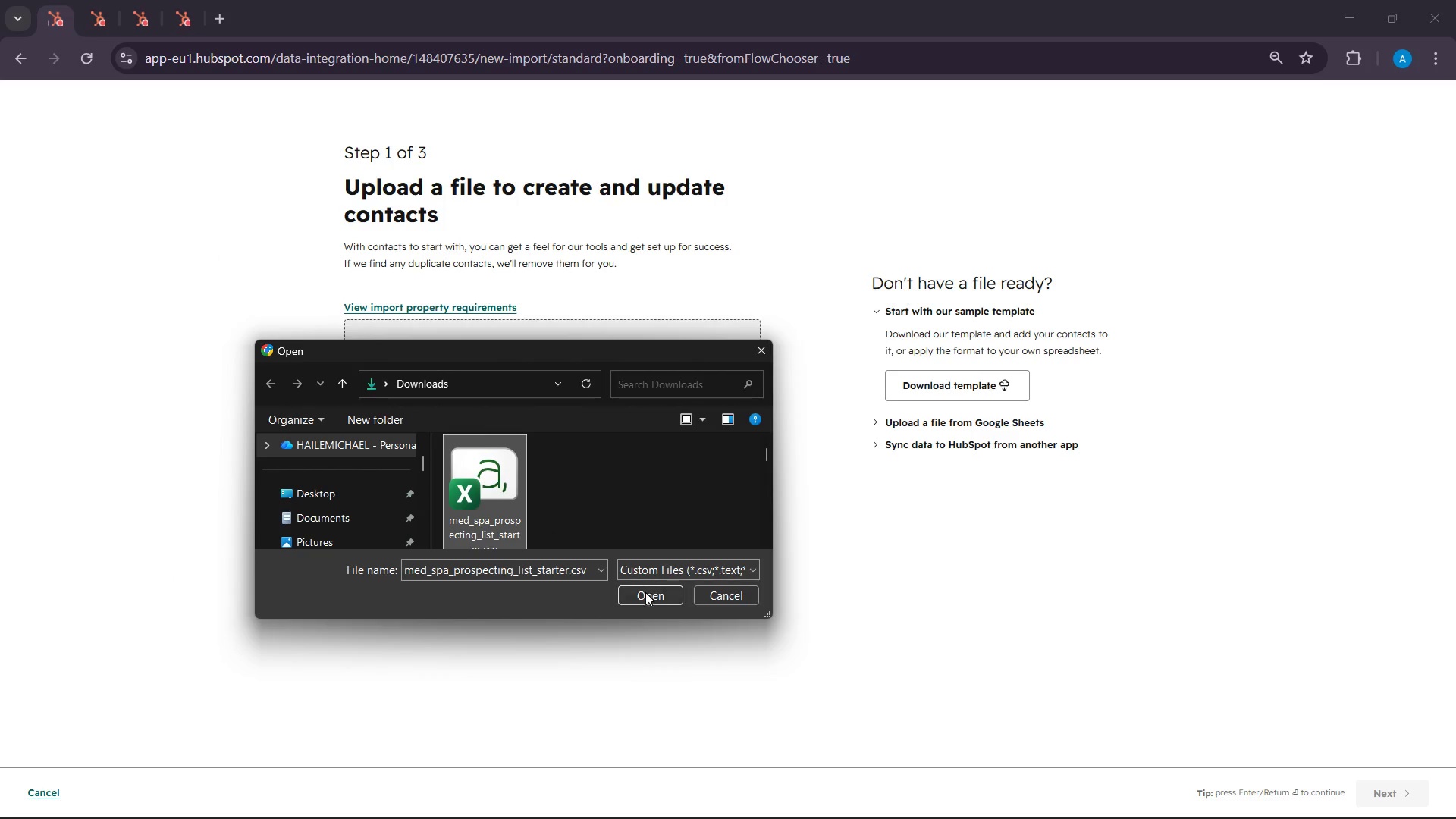 
left_click([645, 595])
 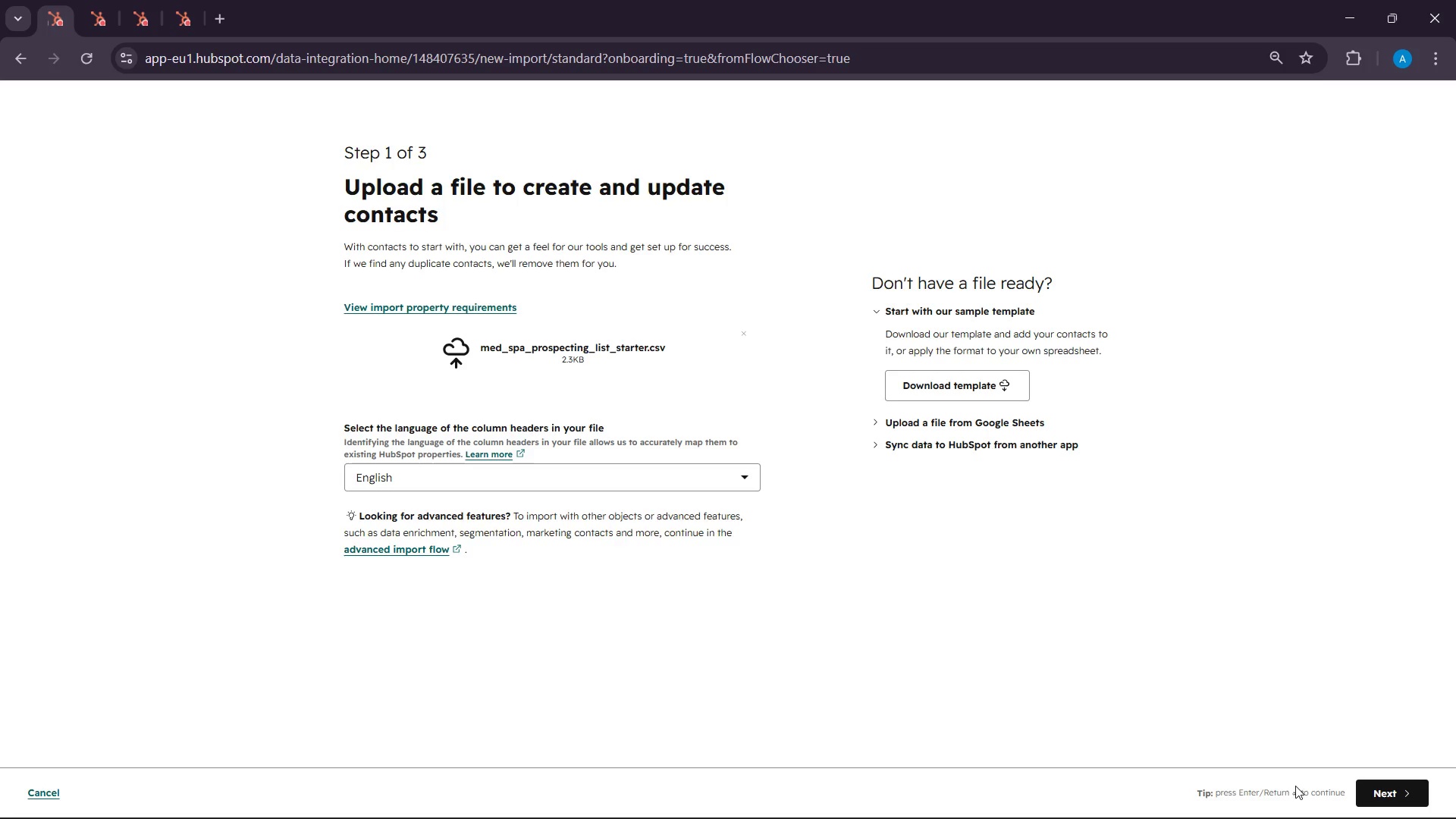 
left_click([1405, 783])
 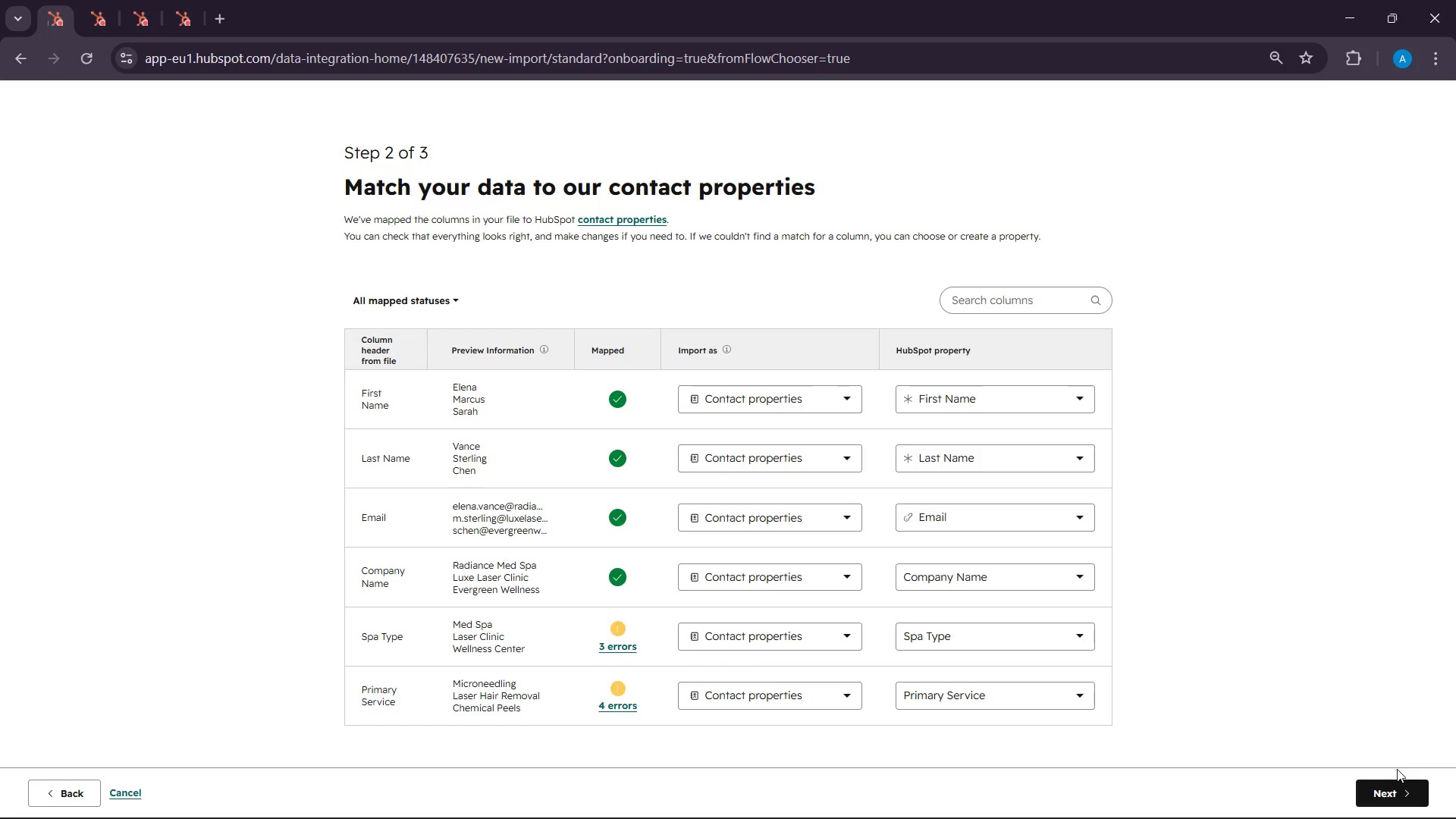 
wait(28.94)
 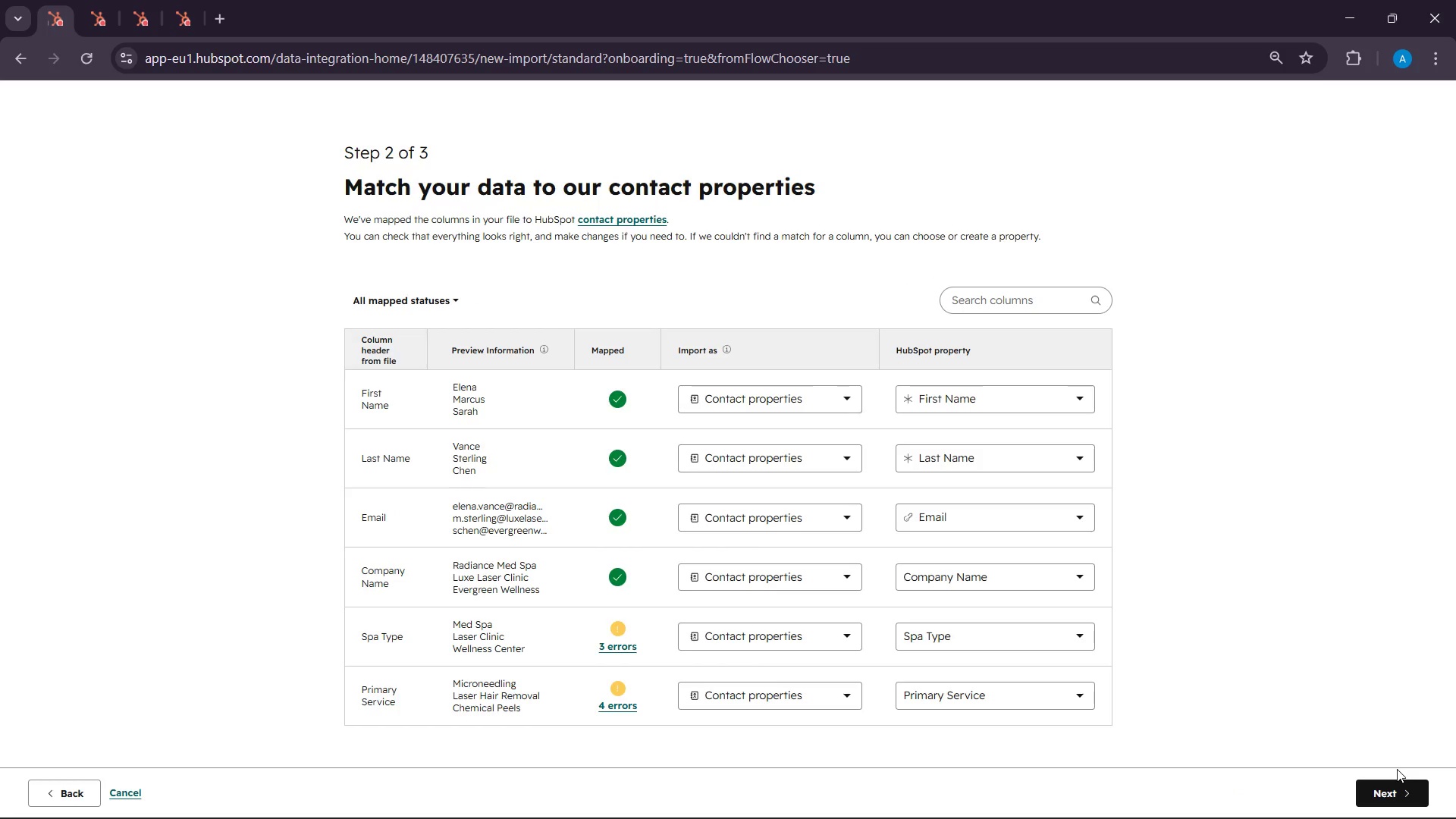 
left_click([1011, 636])
 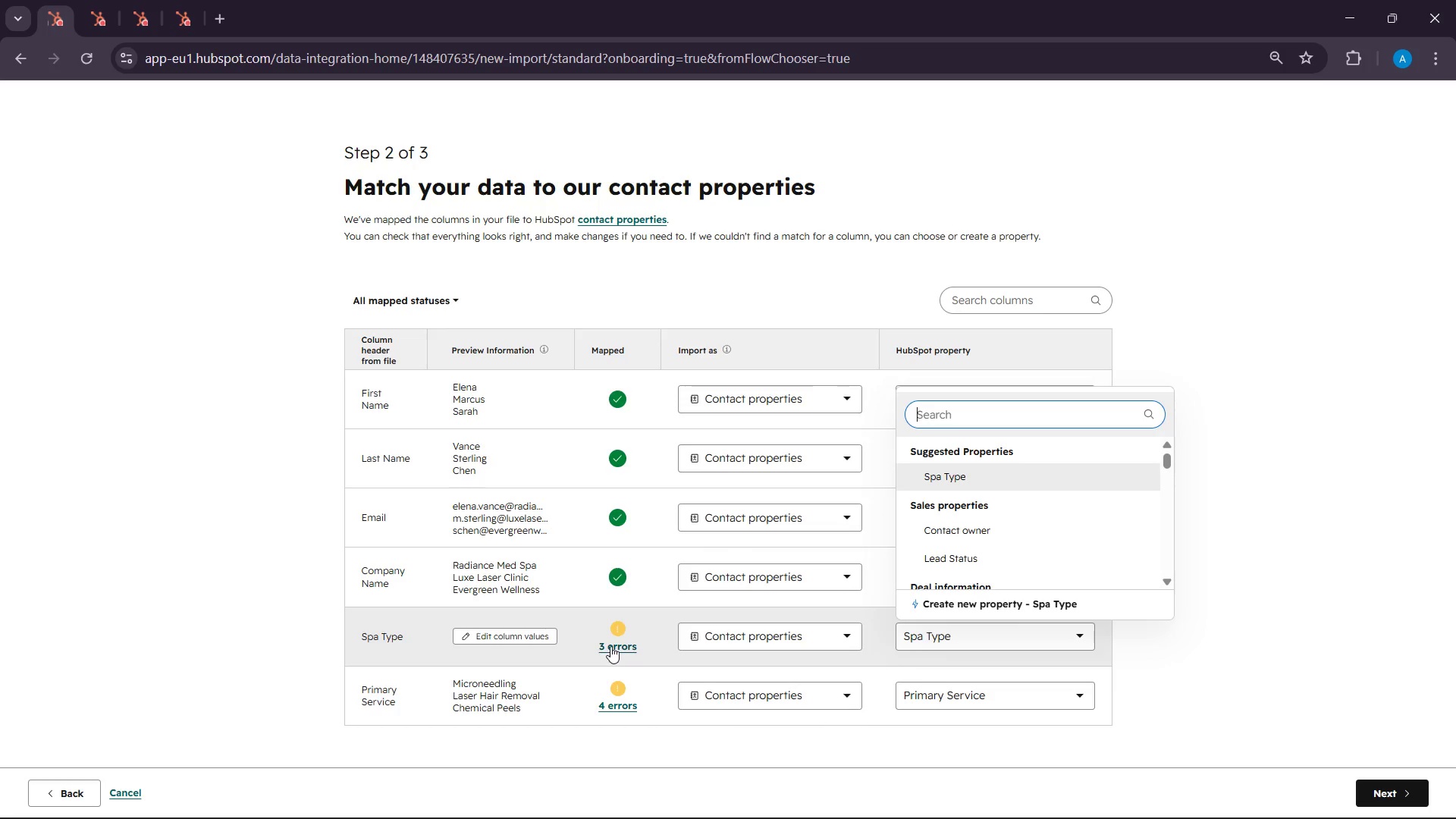 
left_click([611, 645])
 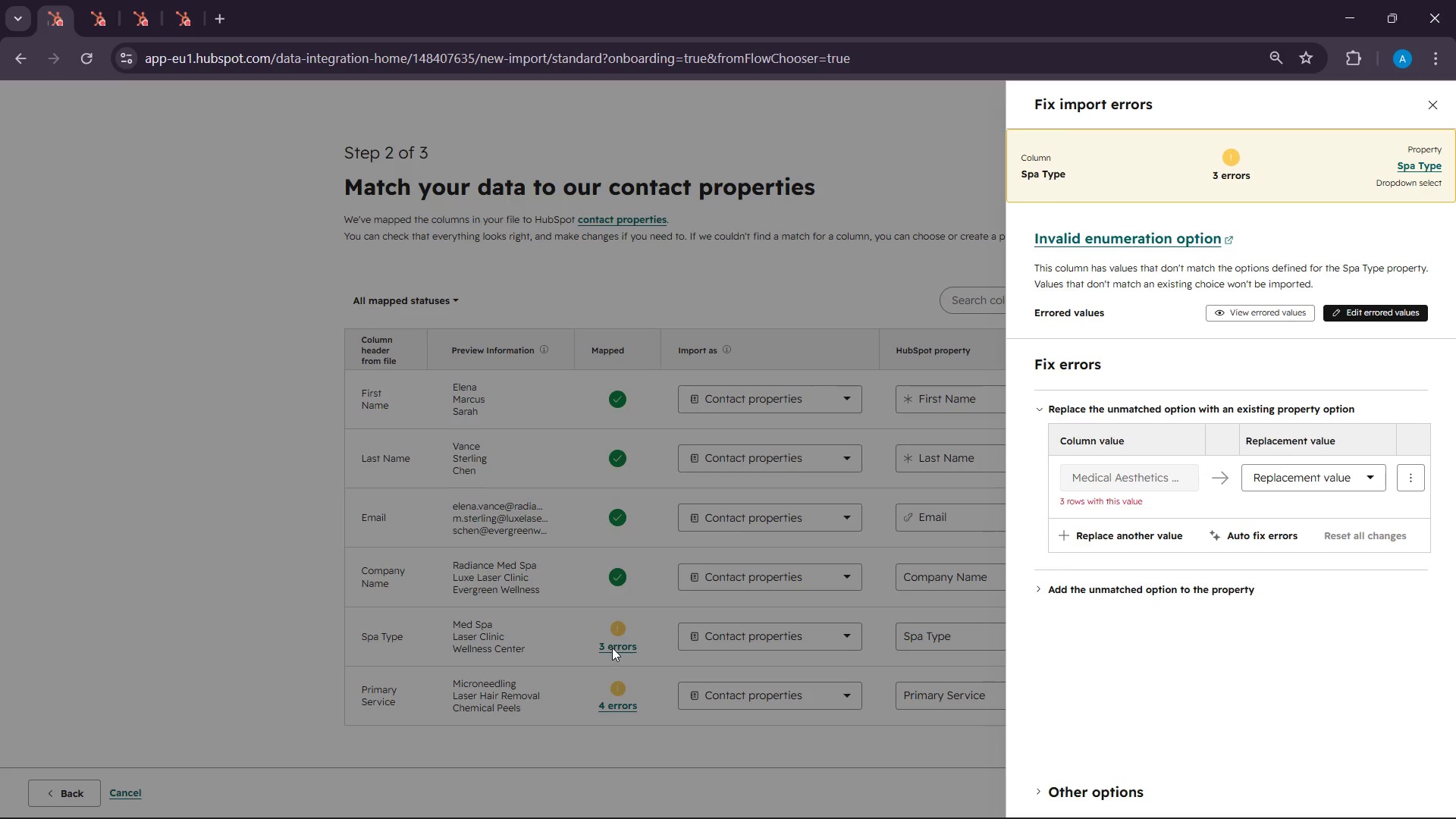 
left_click([610, 704])
 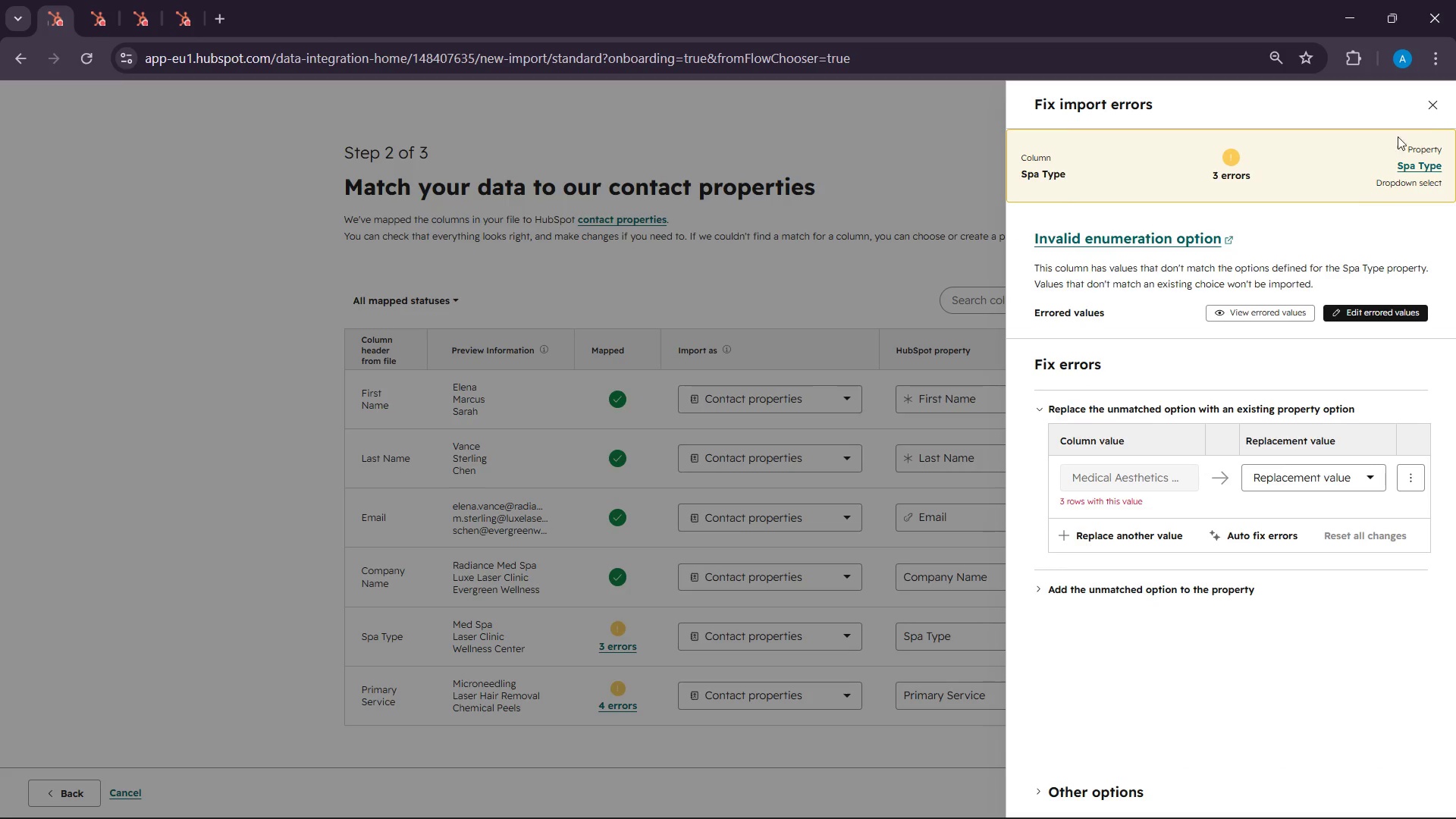 
left_click([1424, 102])
 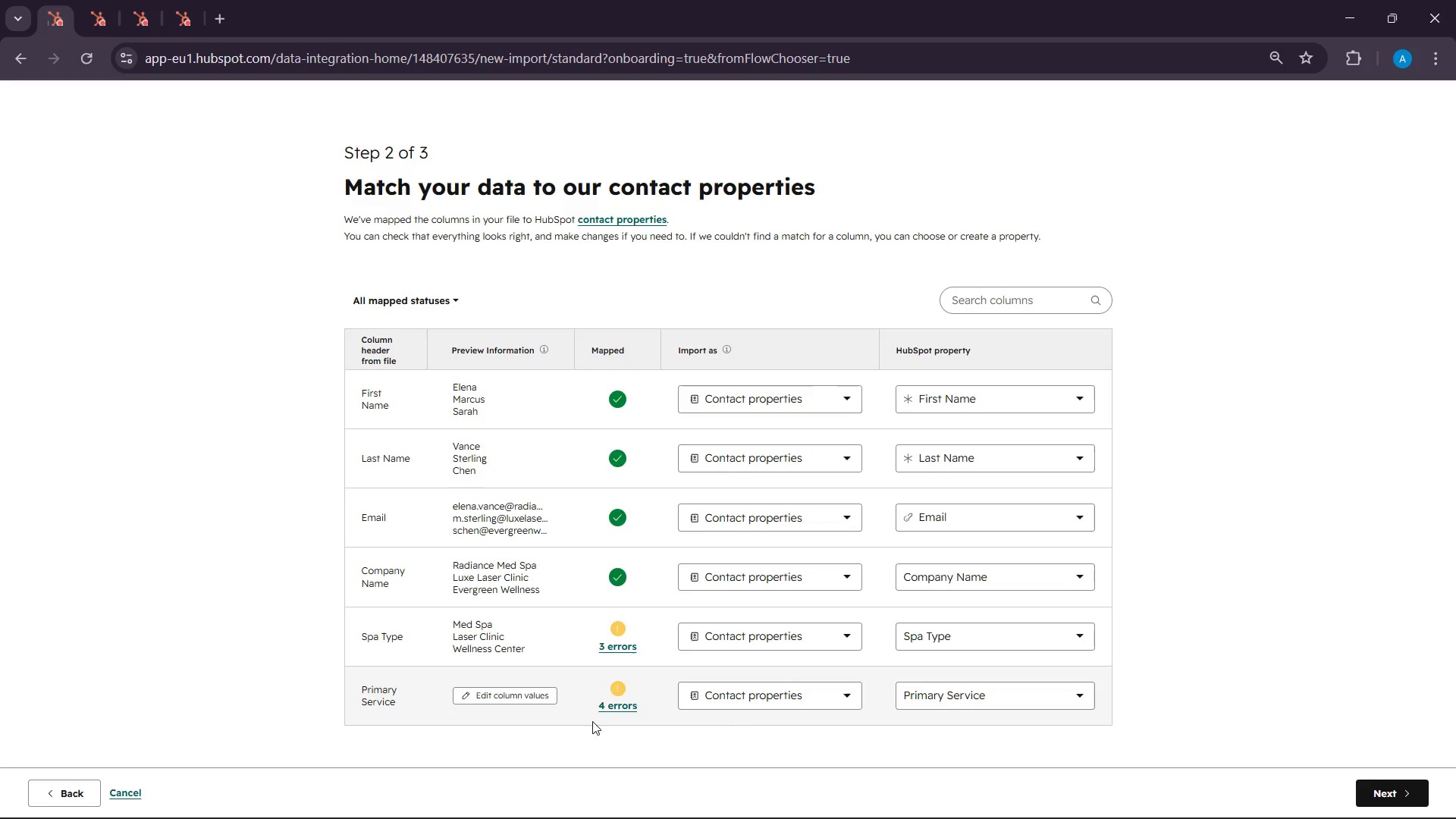 
left_click([612, 708])
 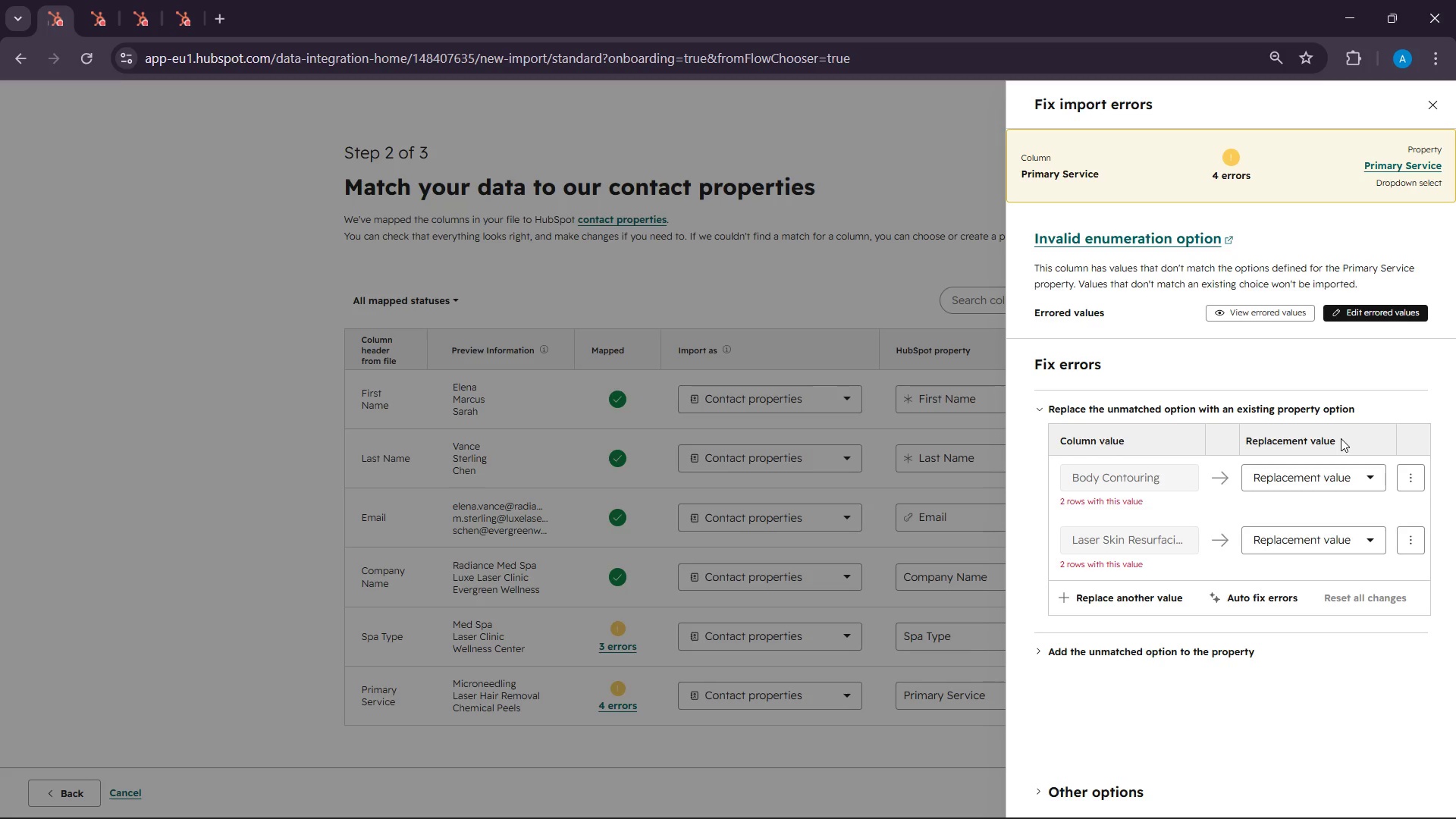 
wait(6.34)
 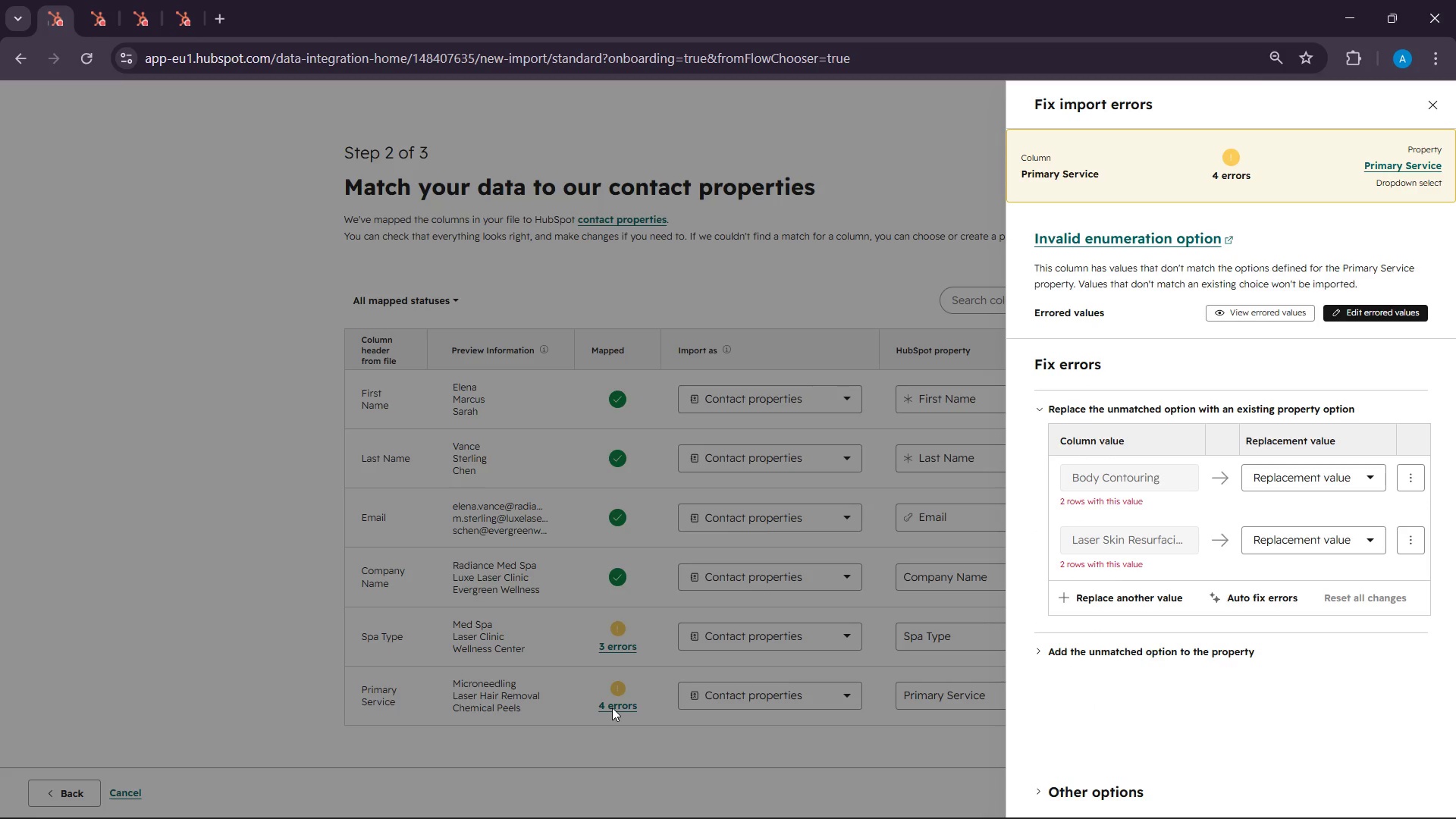 
left_click([1431, 97])
 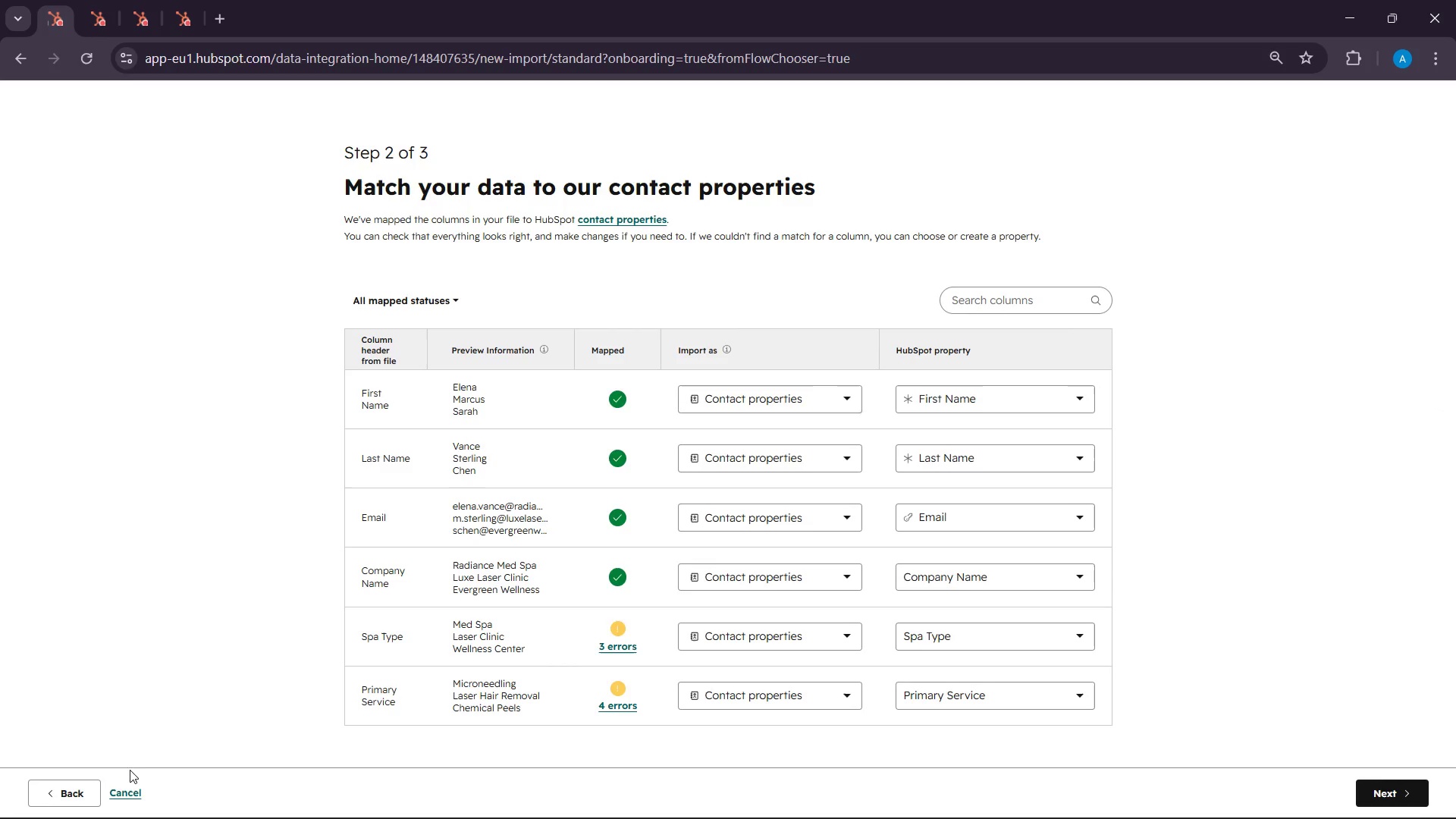 
left_click([43, 789])
 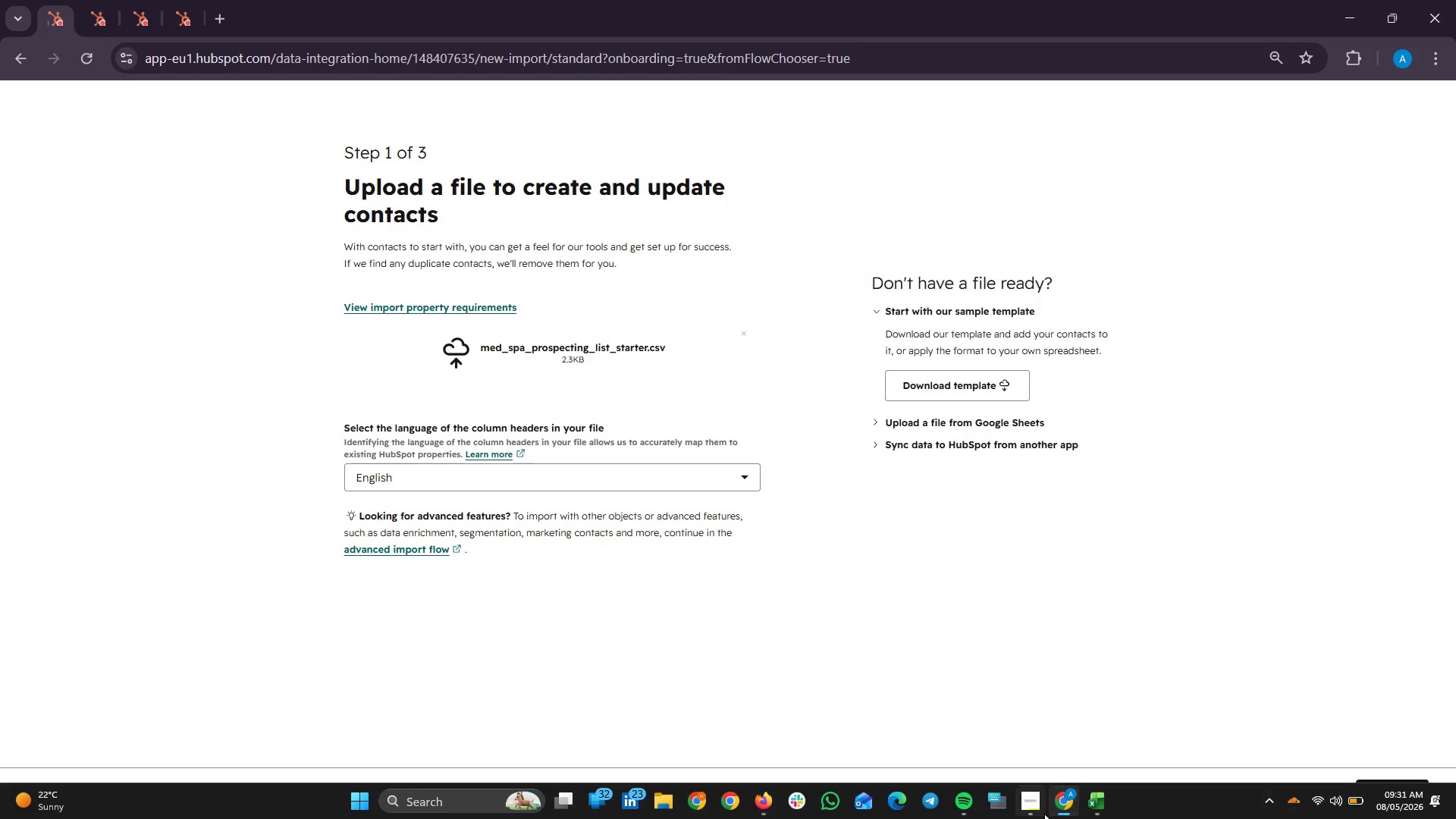 
left_click([92, 0])
 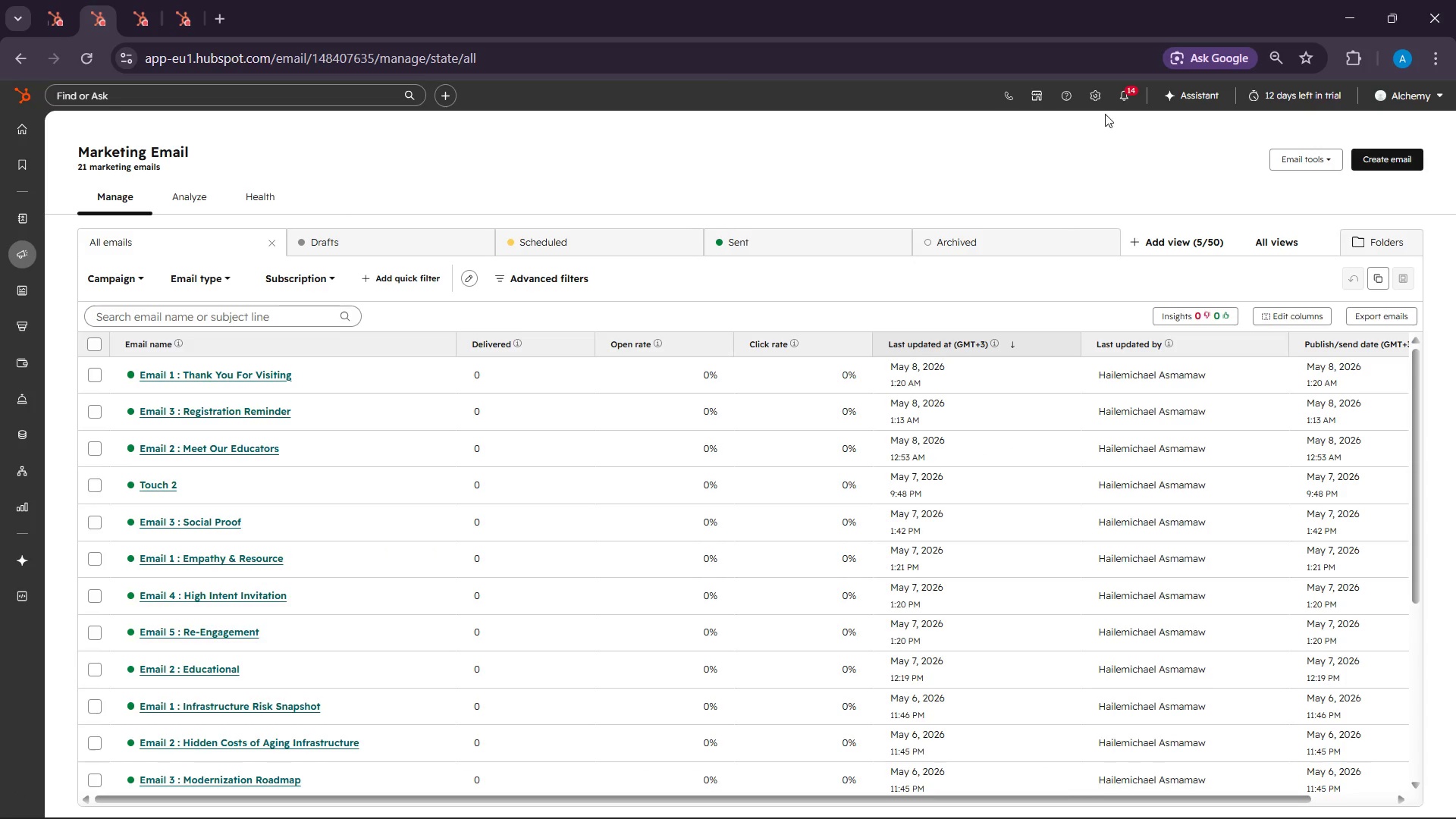 
left_click([1099, 93])
 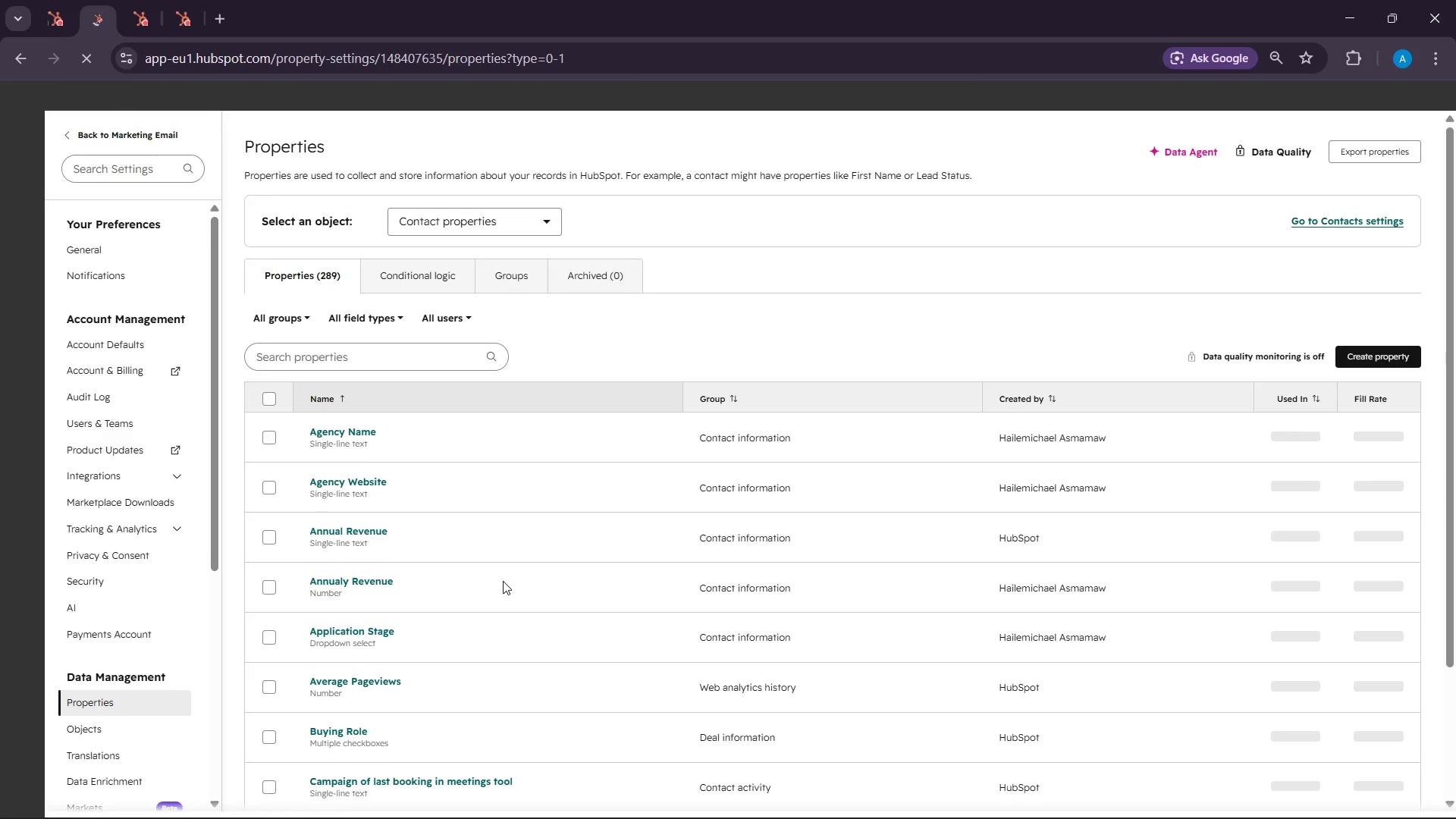 
wait(16.88)
 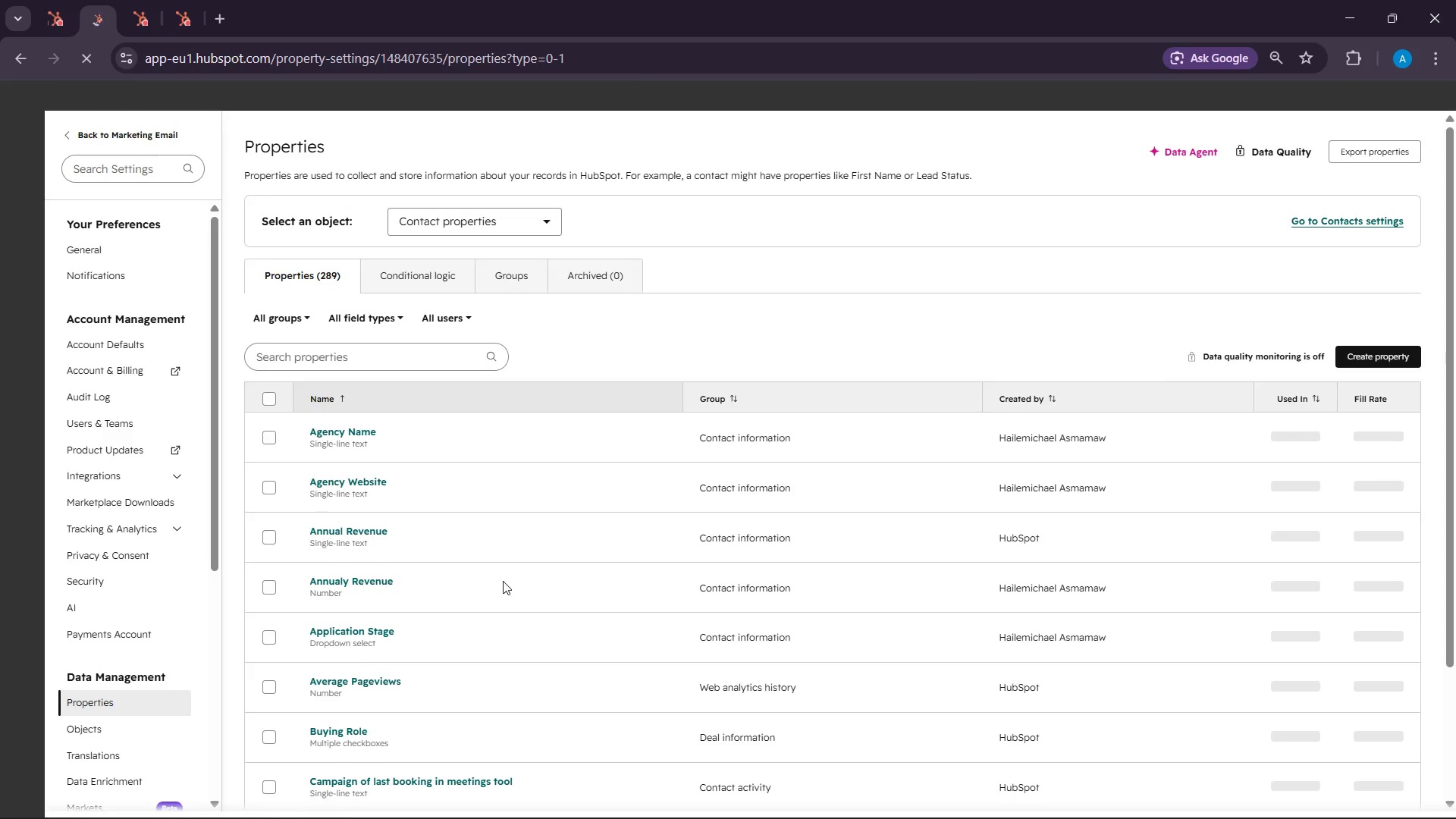 
left_click([1101, 792])
 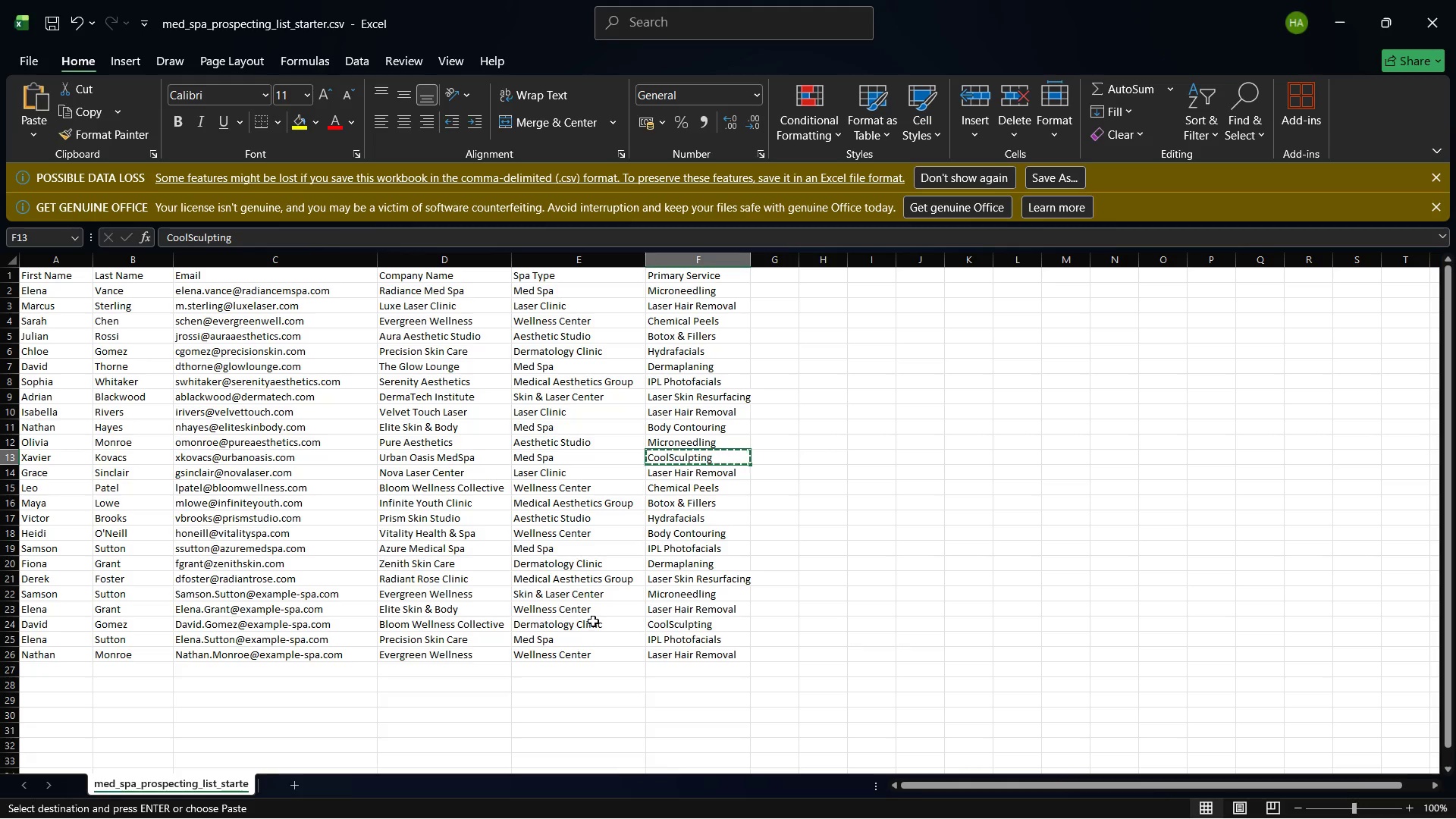 
wait(23.19)
 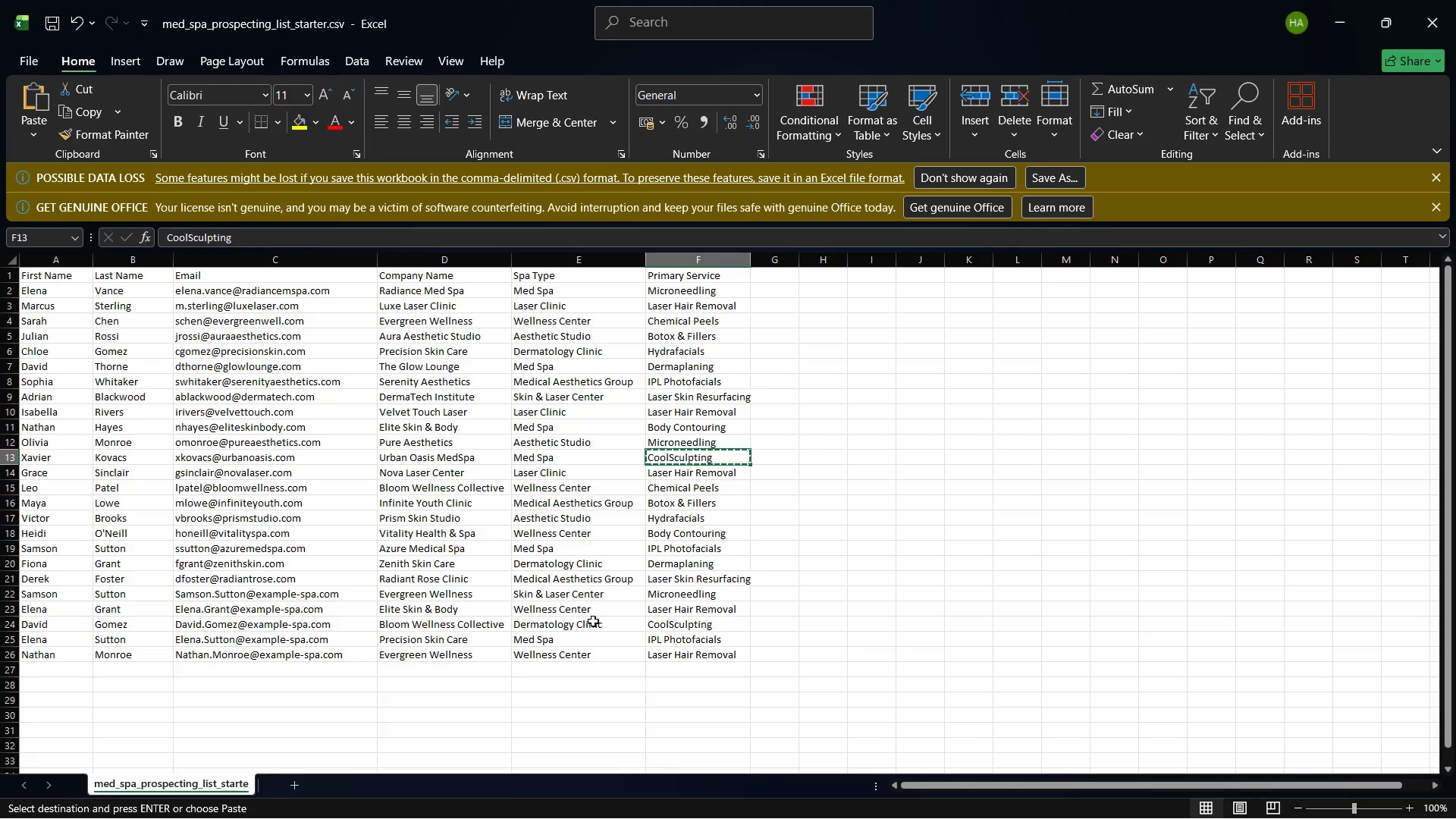 
left_click([1060, 803])
 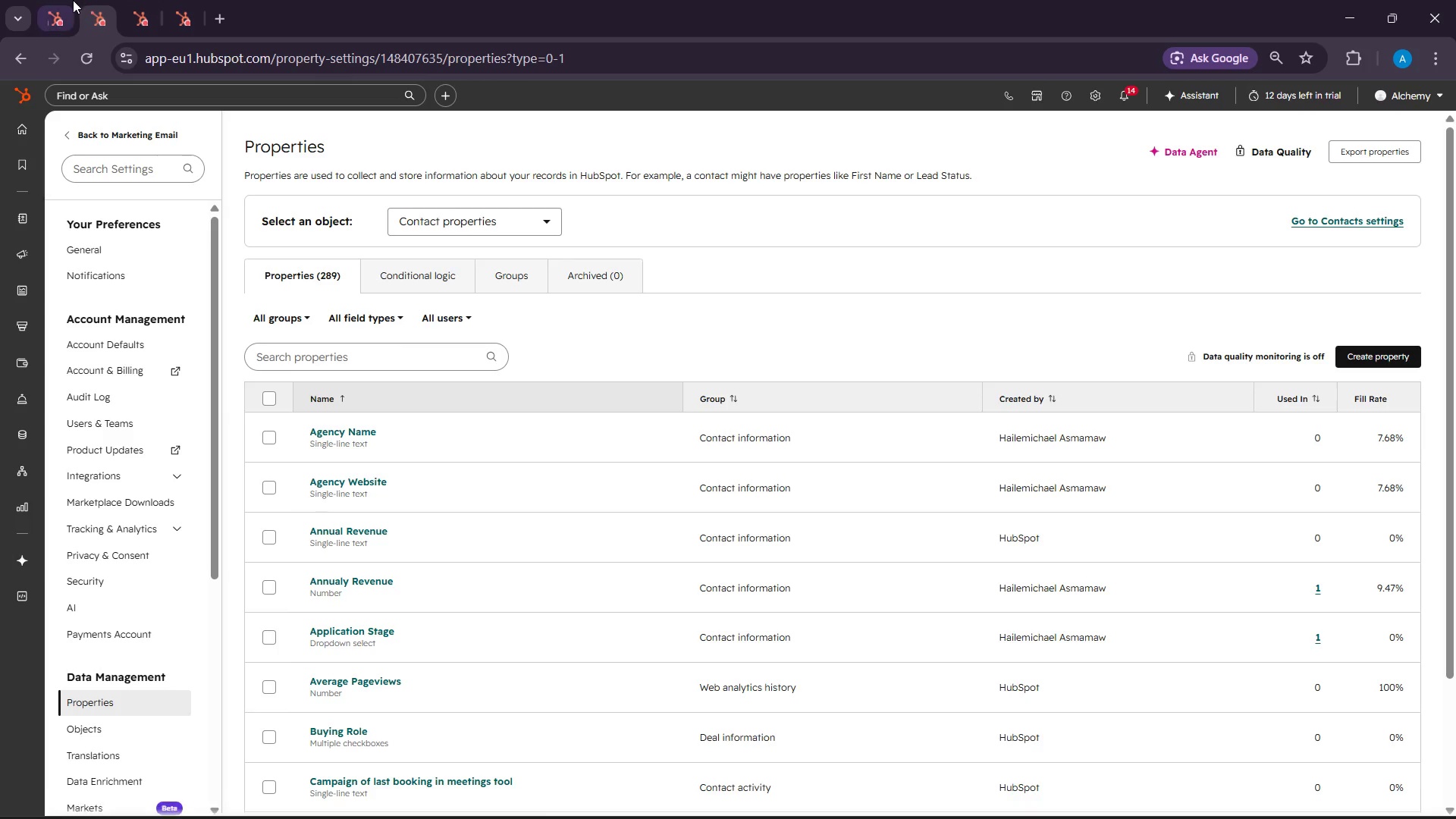 
left_click([72, 0])
 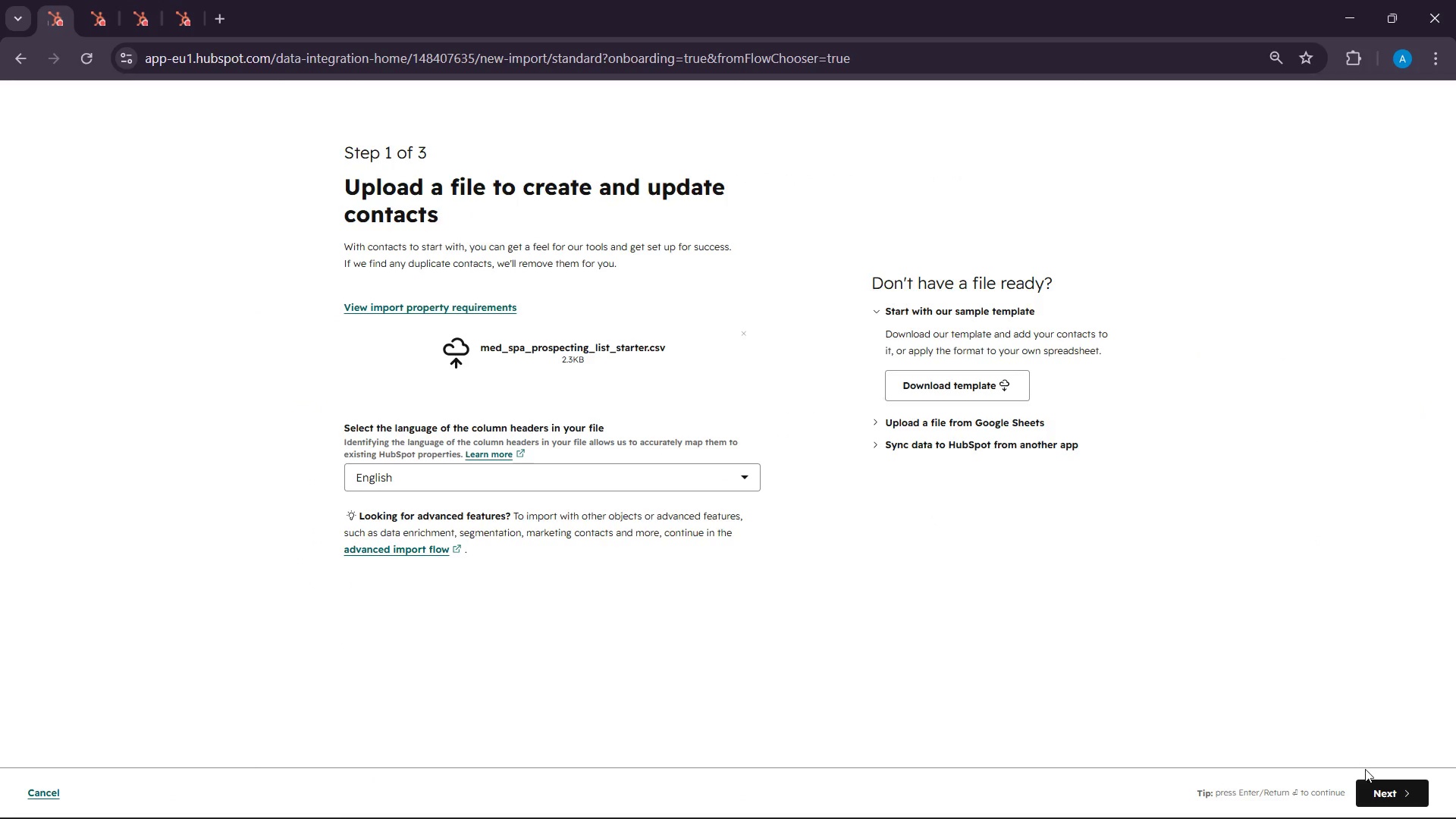 
left_click([1379, 799])
 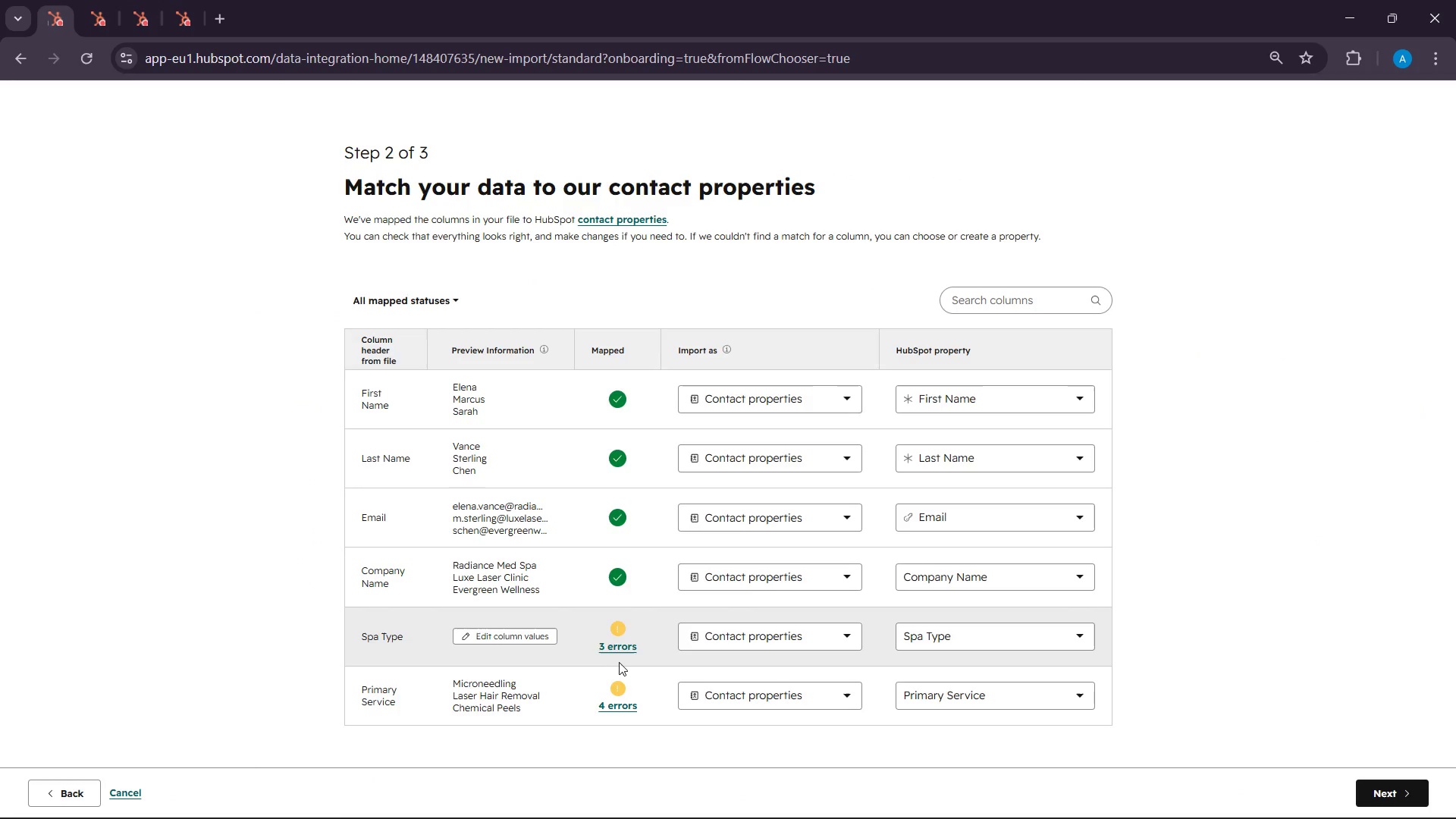 
left_click([620, 649])
 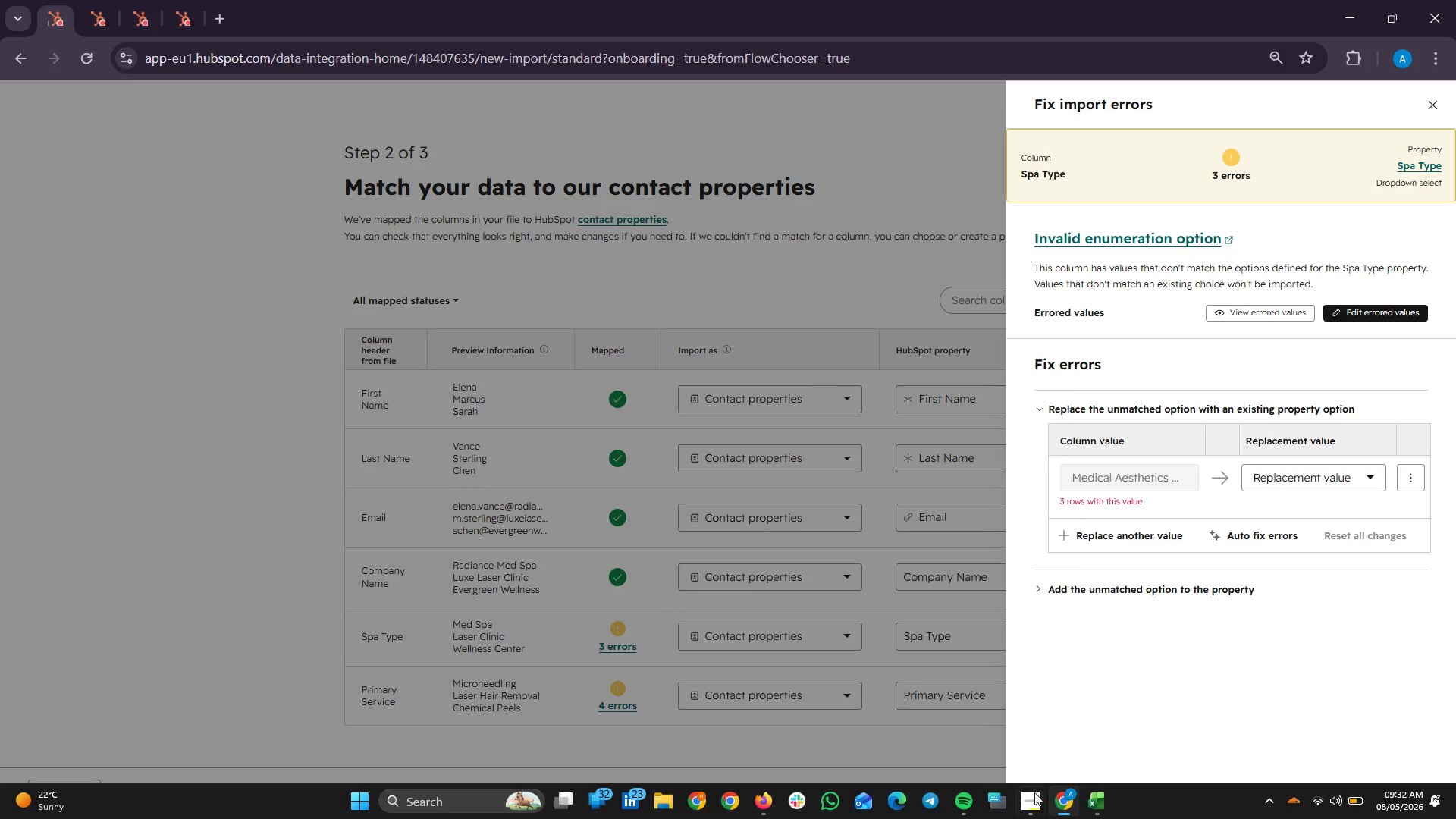 
left_click([1354, 450])
 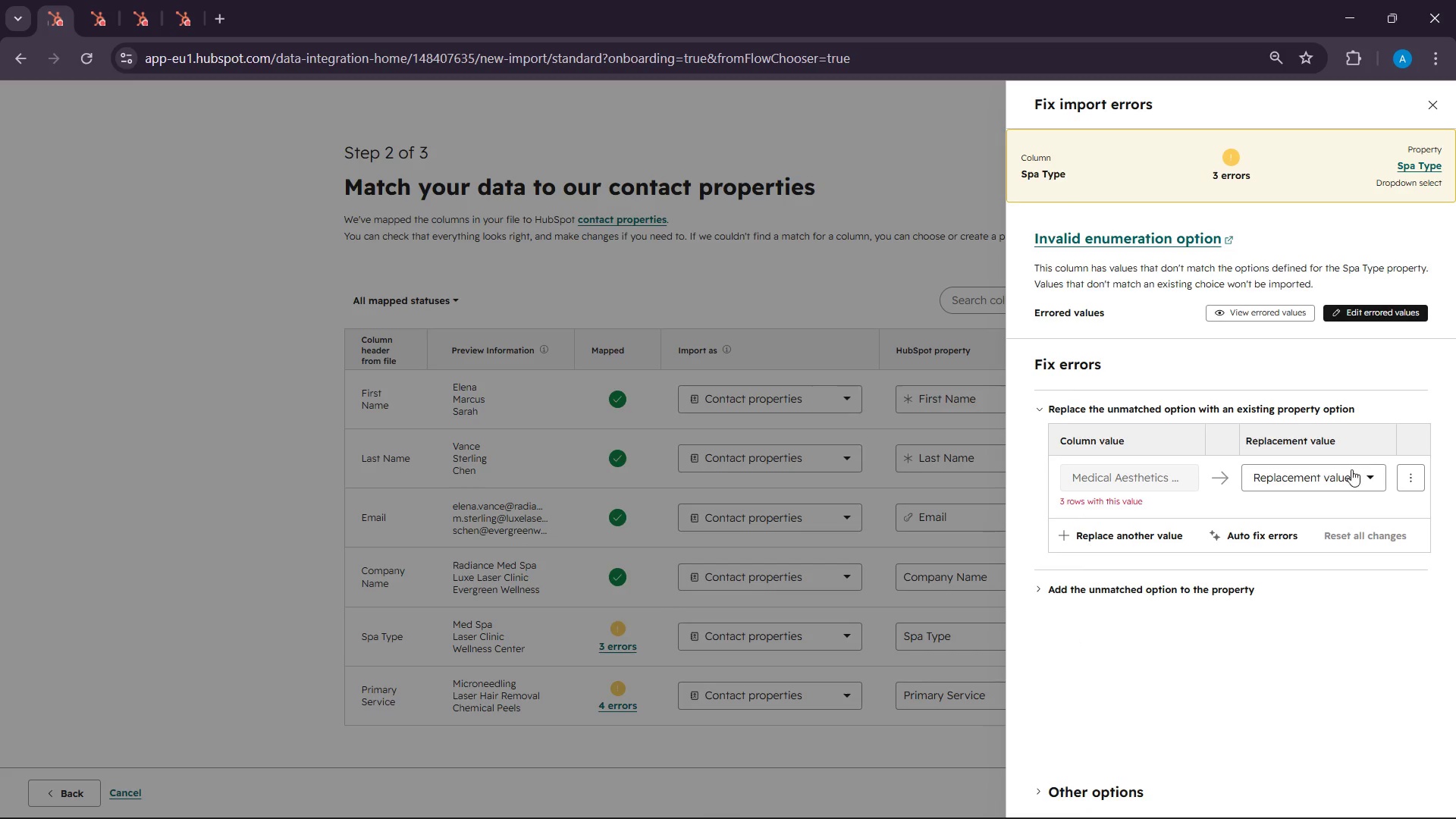 
left_click([1351, 469])
 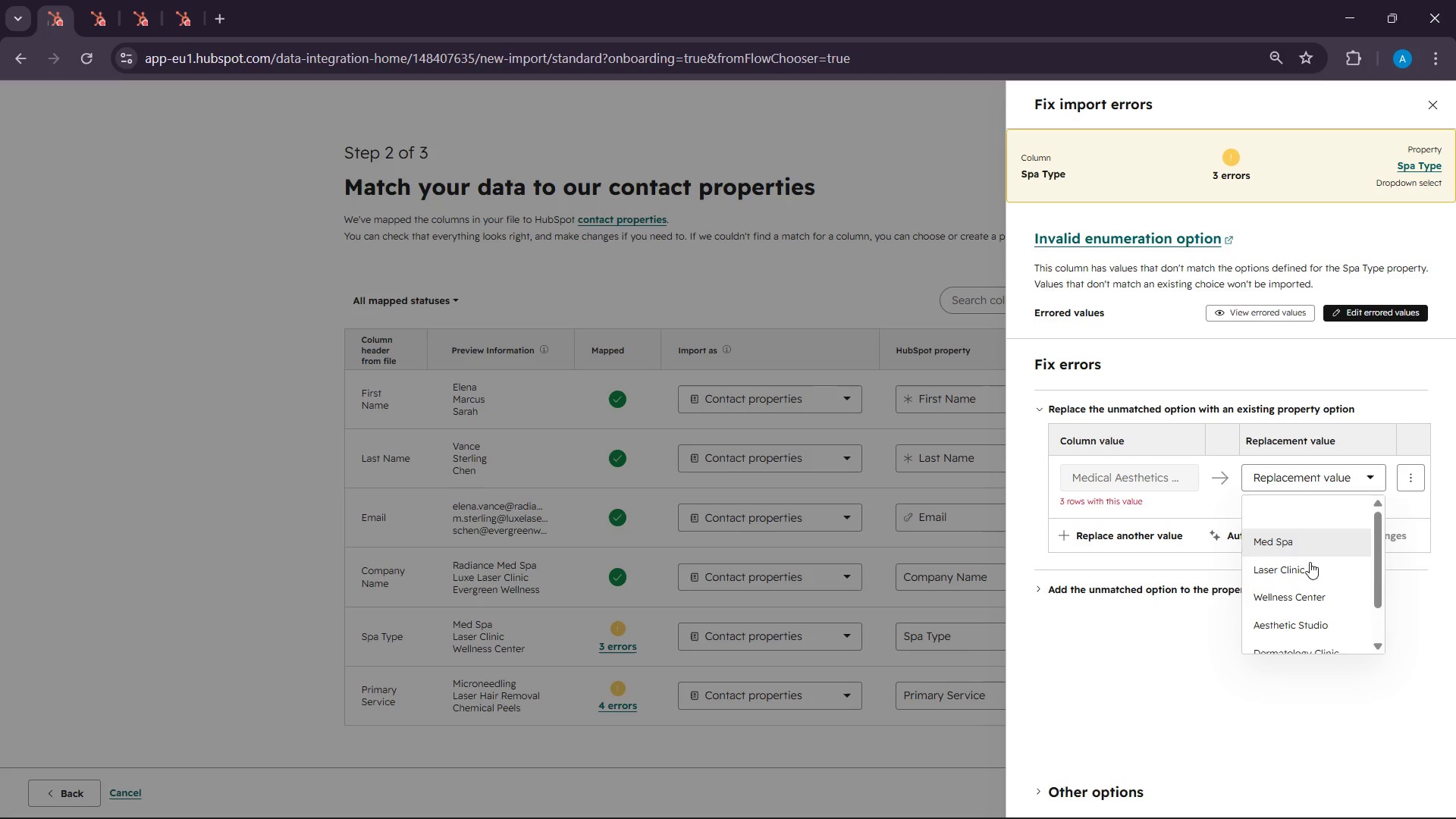 
scroll: coordinate [1307, 576], scroll_direction: down, amount: 2.0
 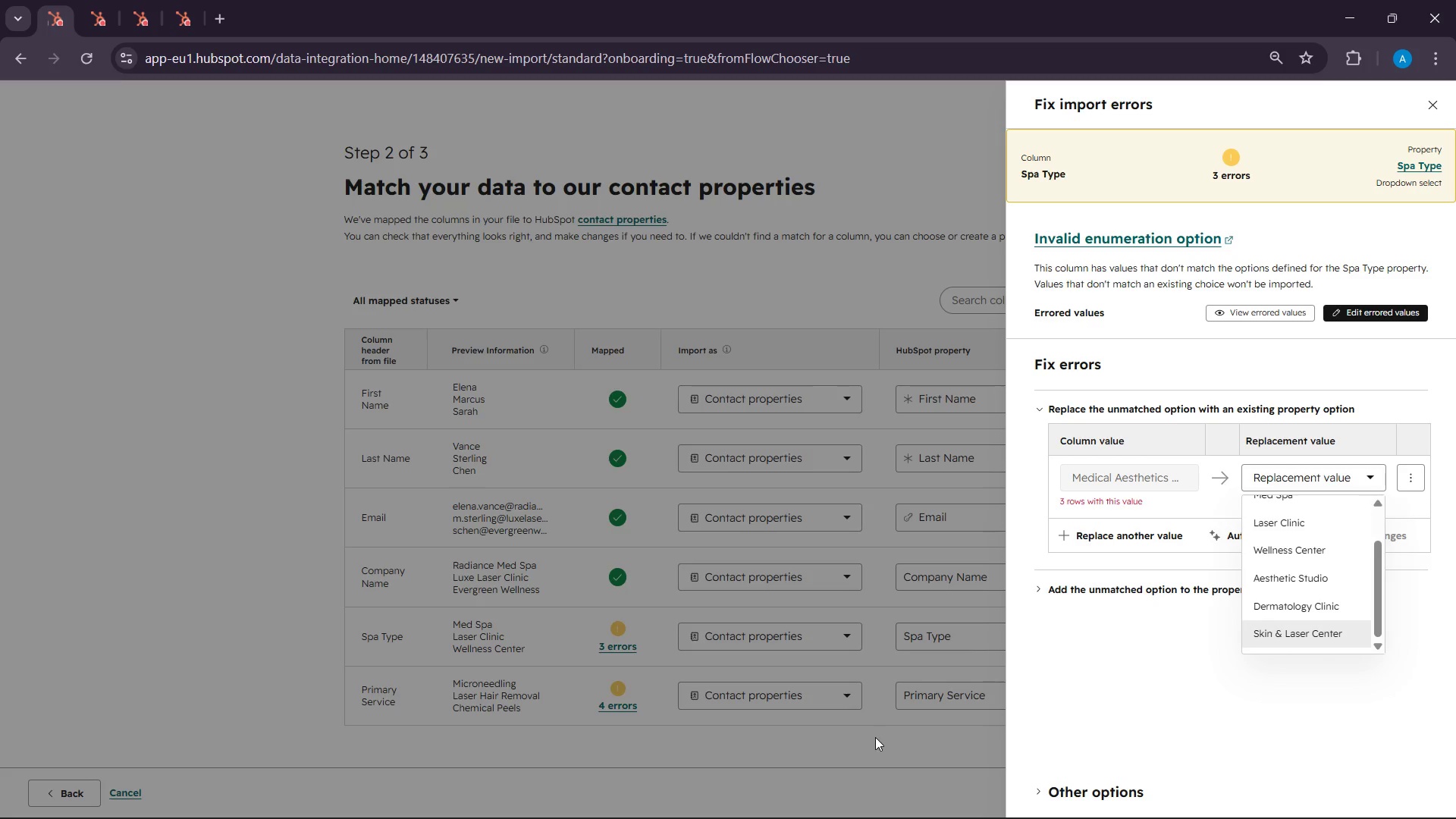 
left_click([875, 737])
 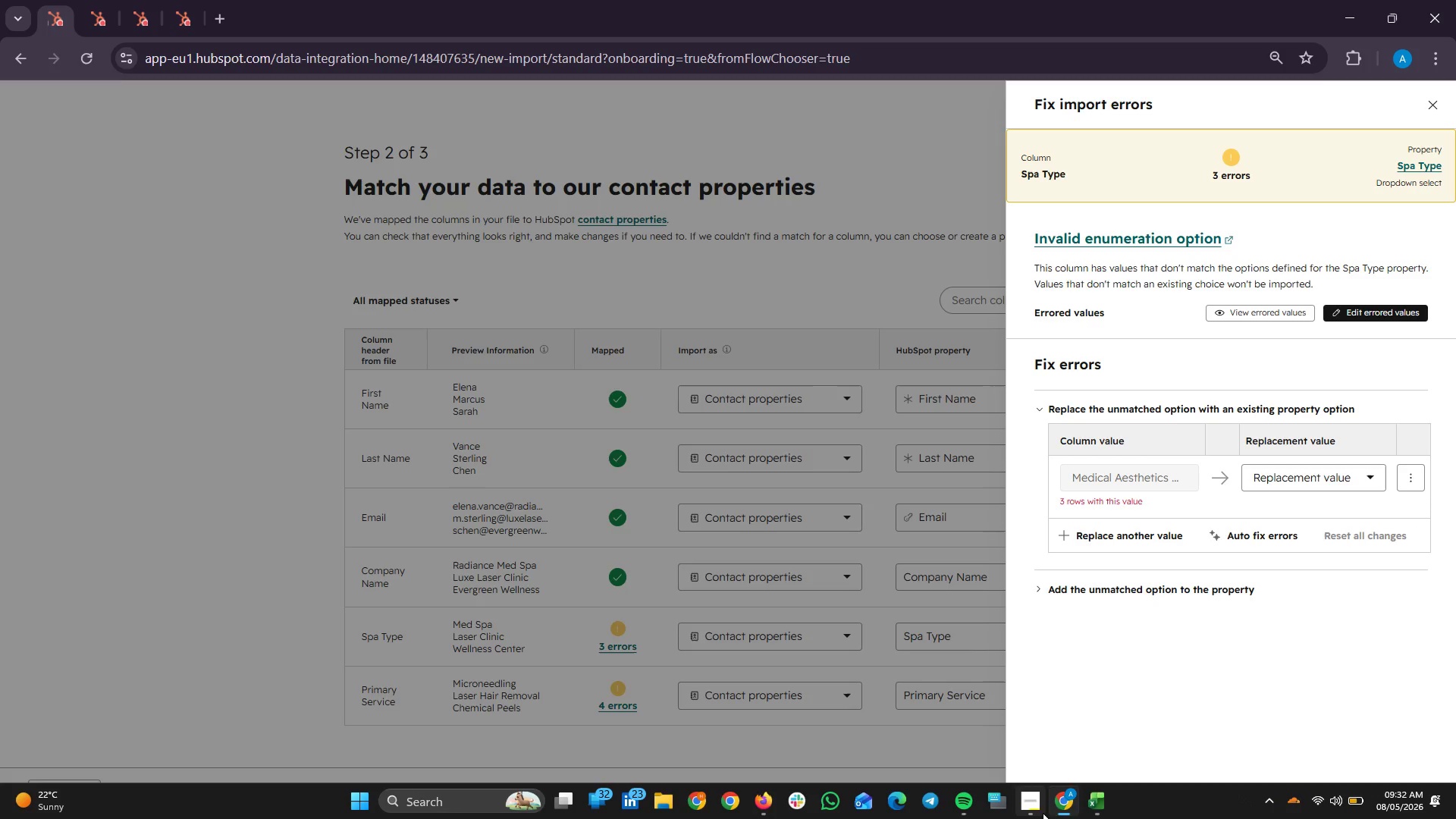 
left_click([1097, 805])
 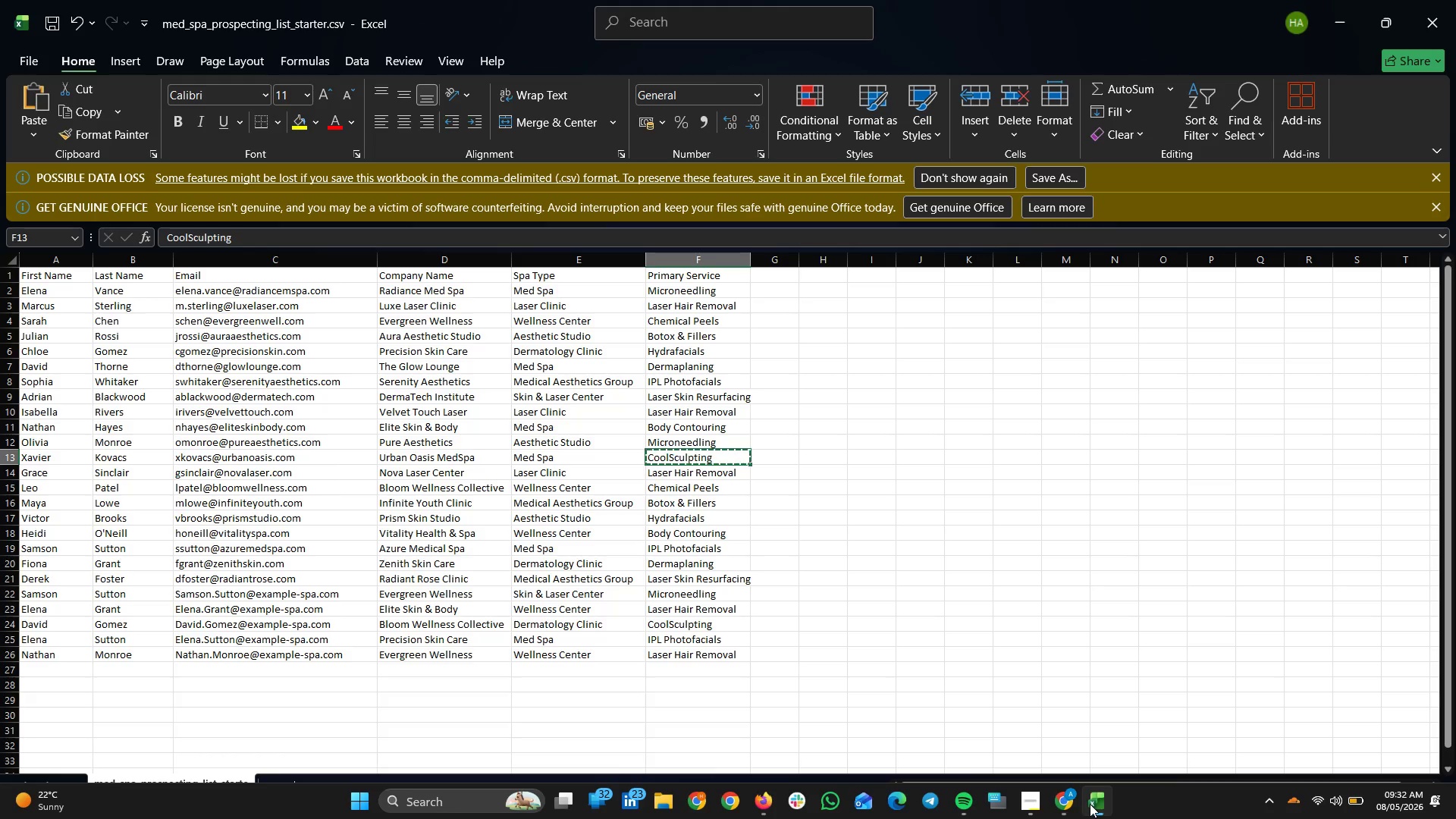 
mouse_move([1059, 787])
 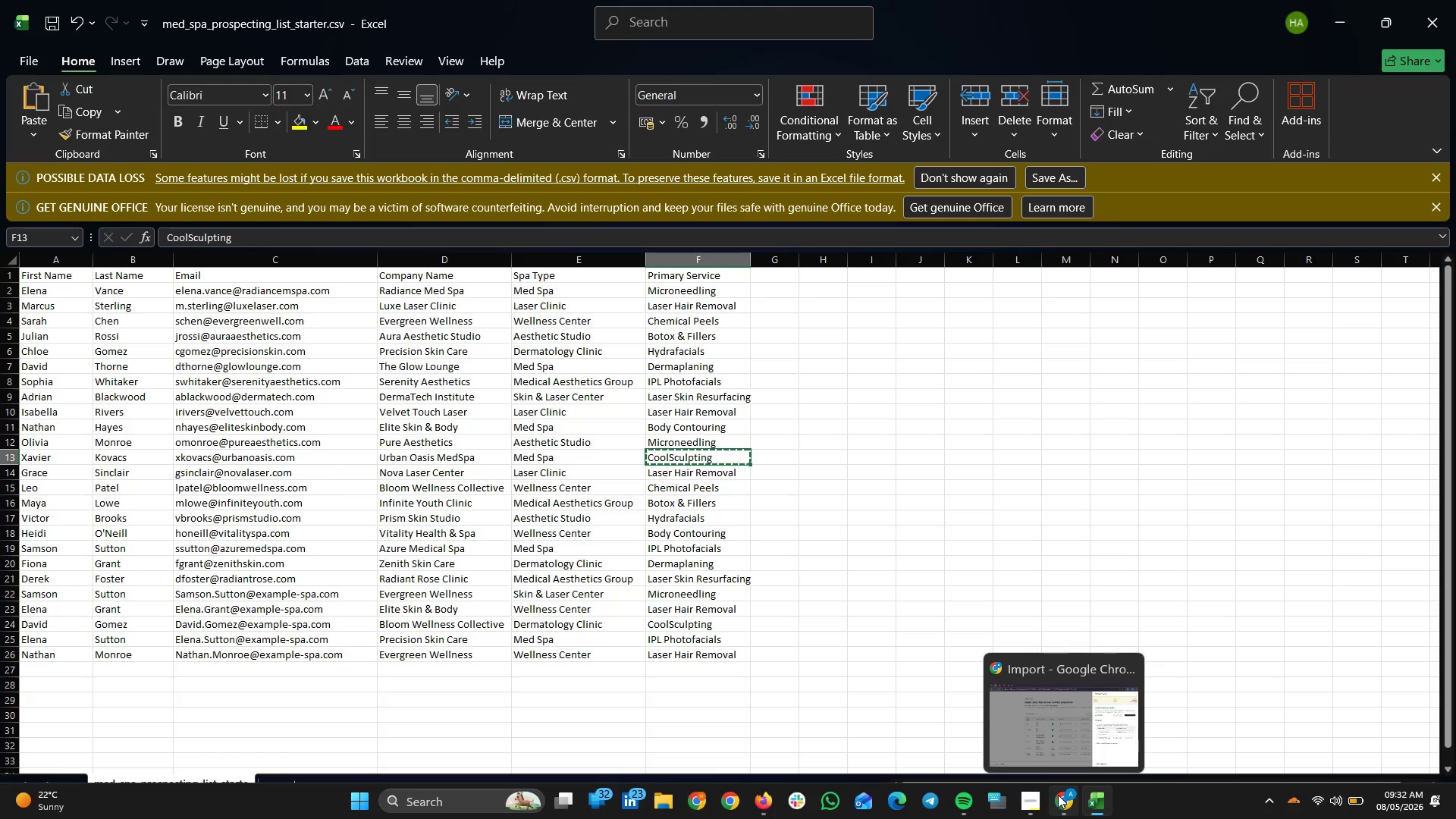 
left_click([1058, 795])
 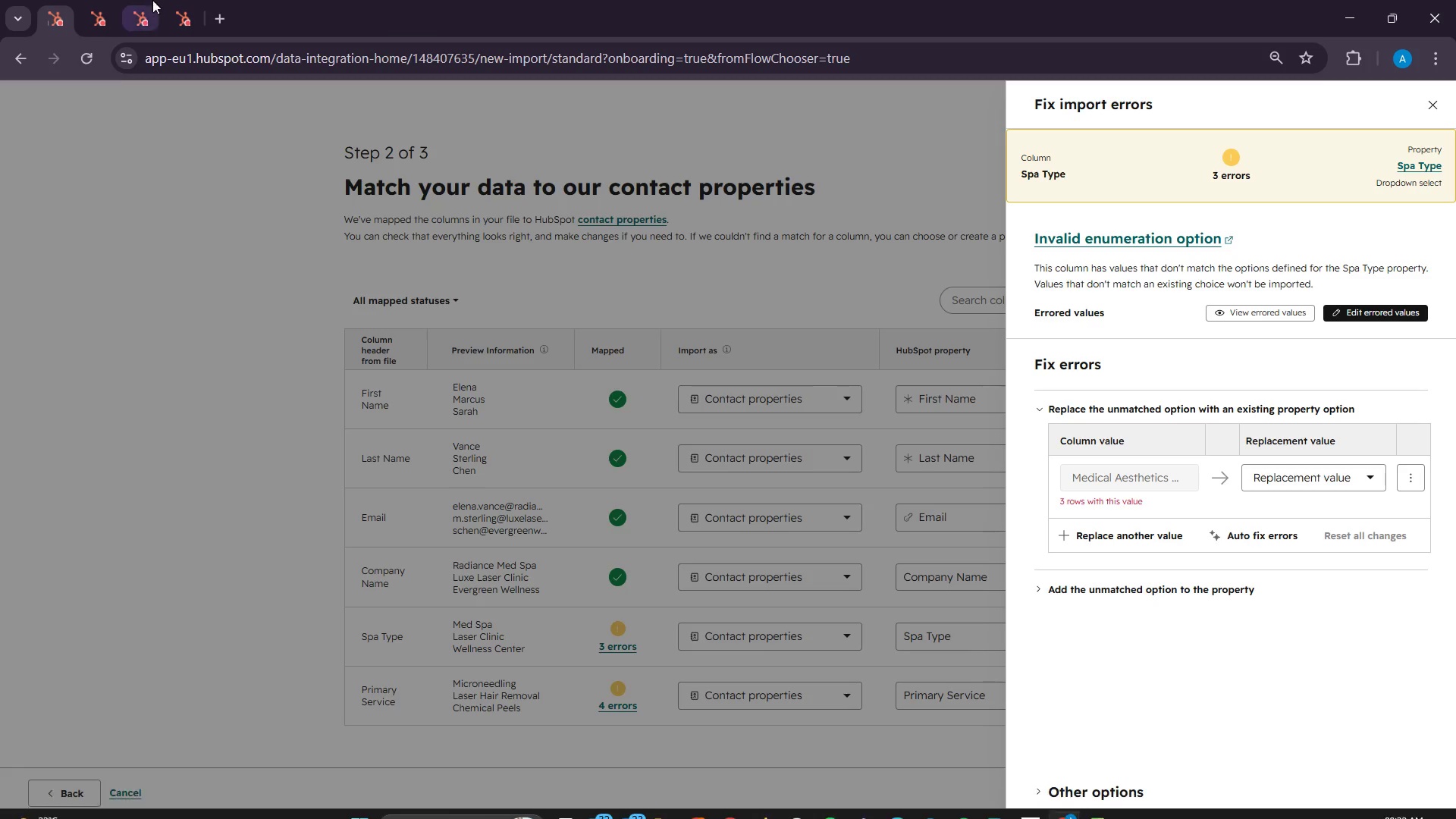 
left_click([99, 0])
 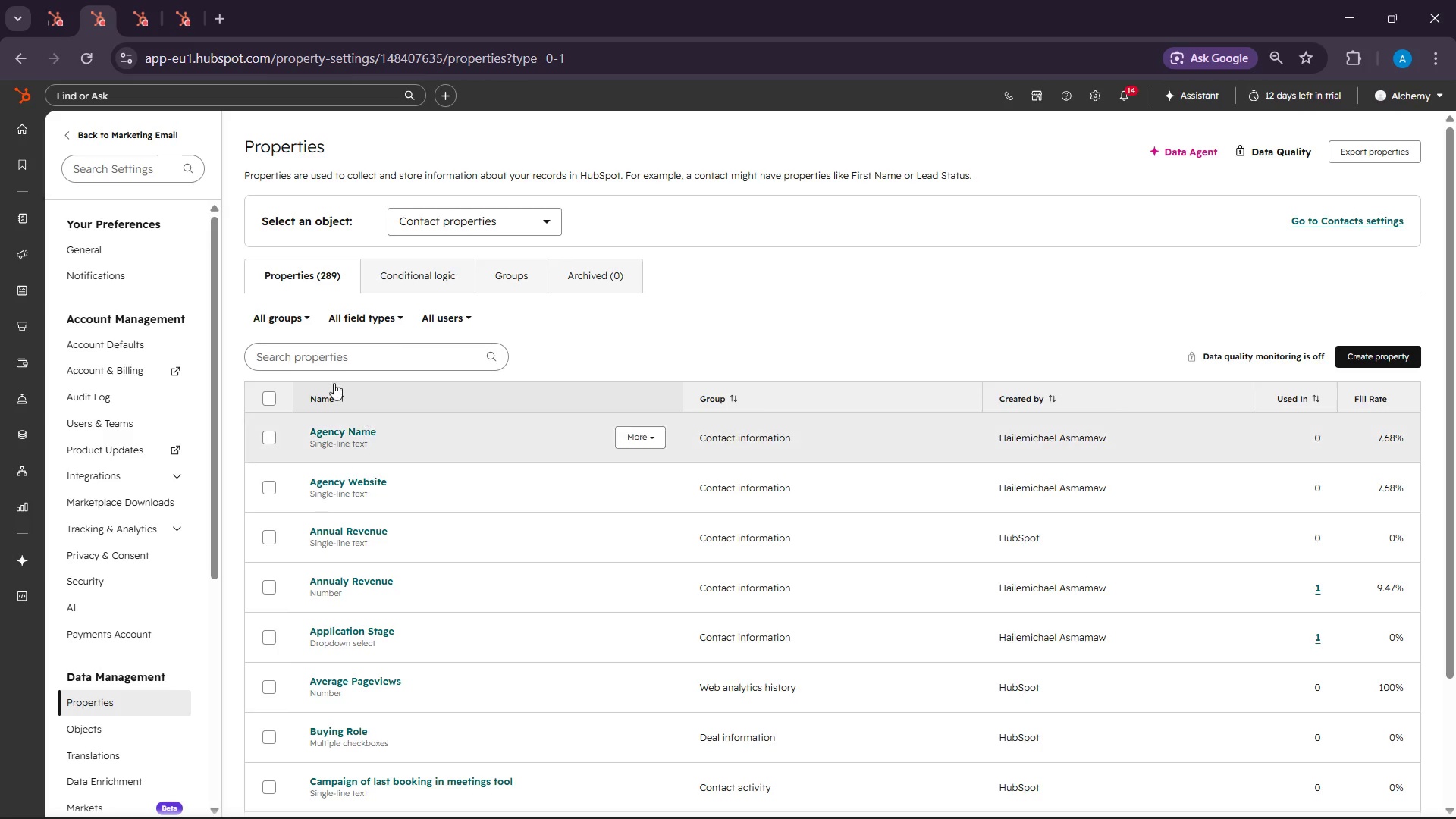 
left_click([322, 366])
 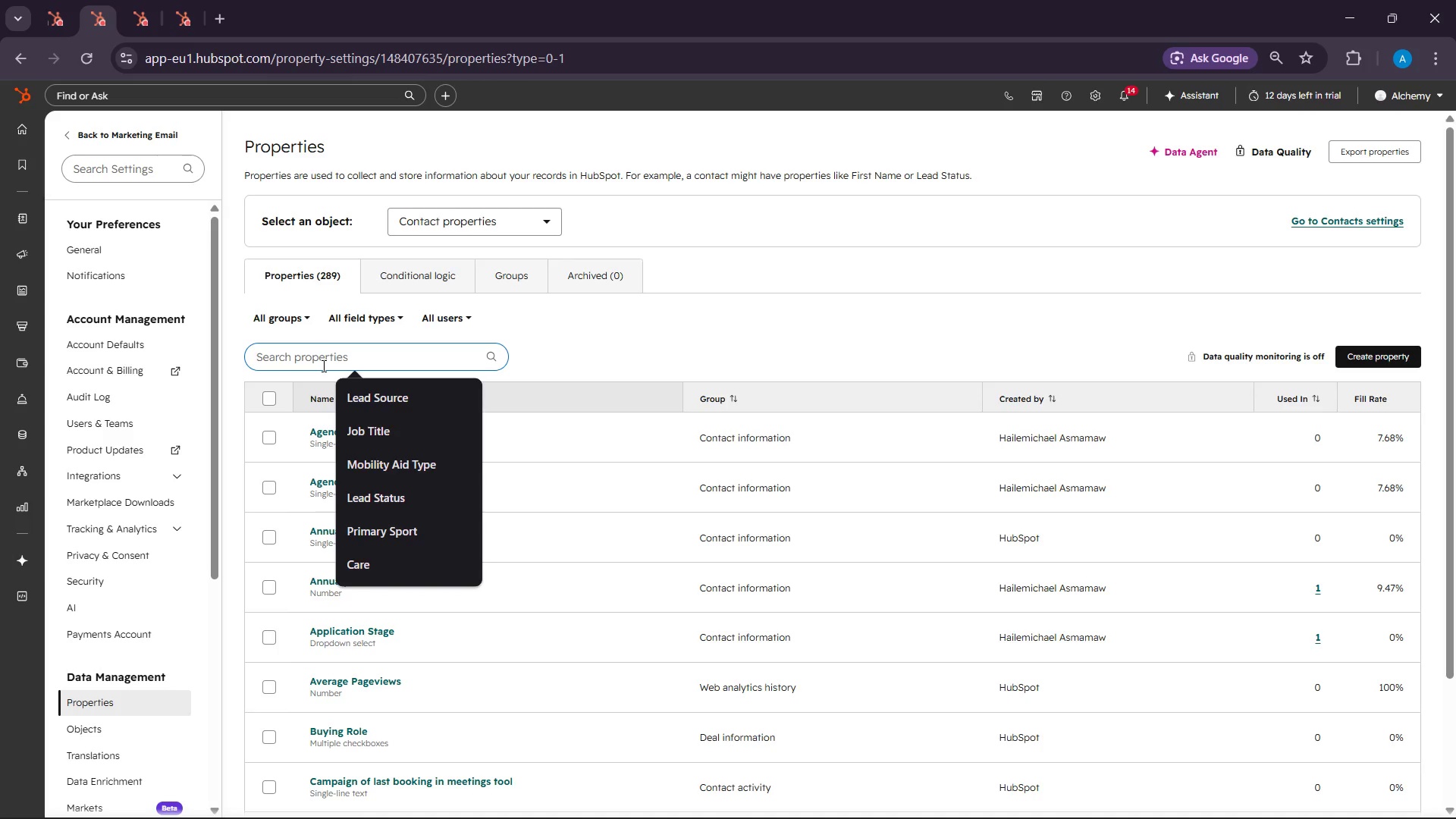 
type(spa)
 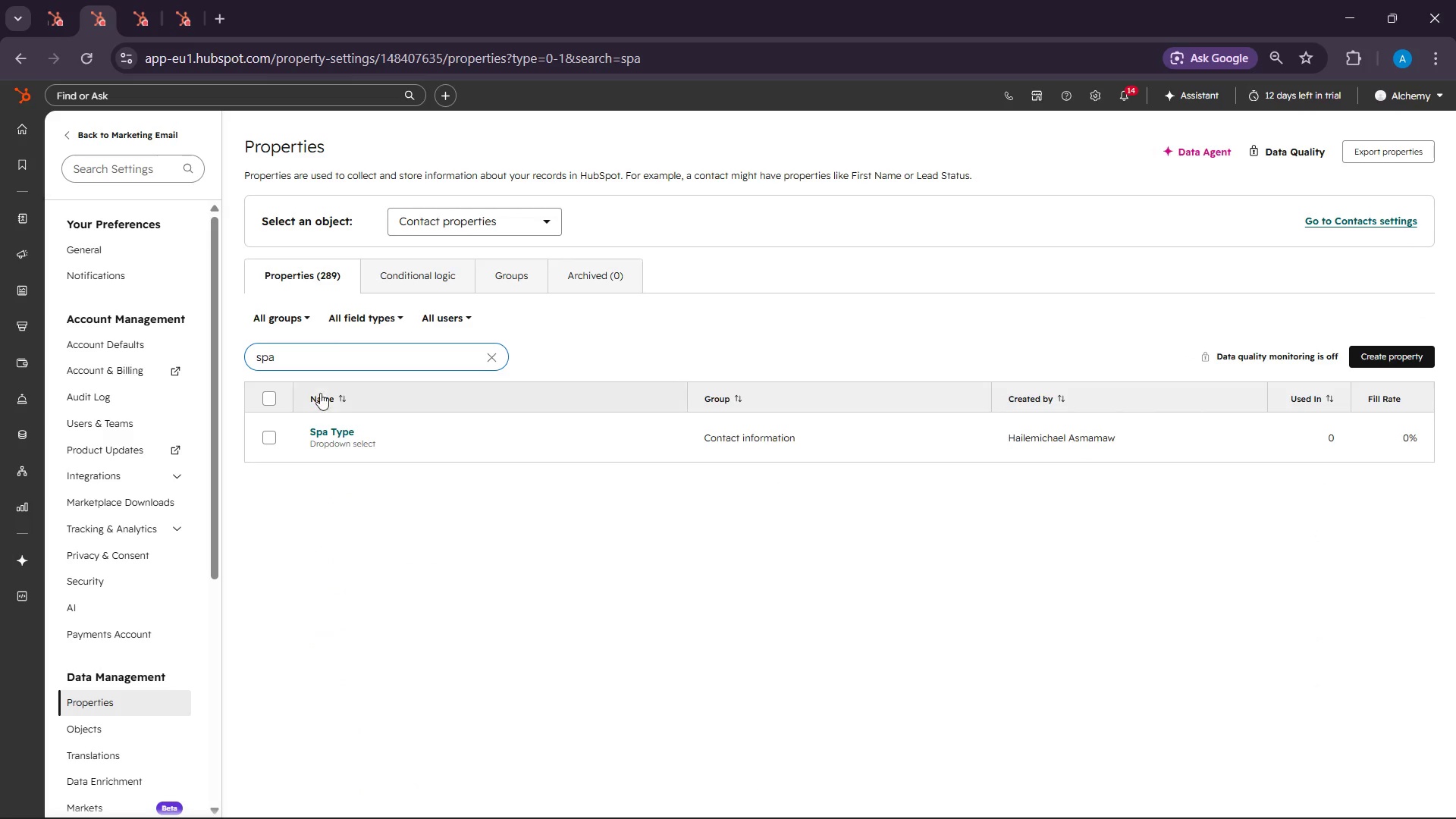 
left_click([334, 433])
 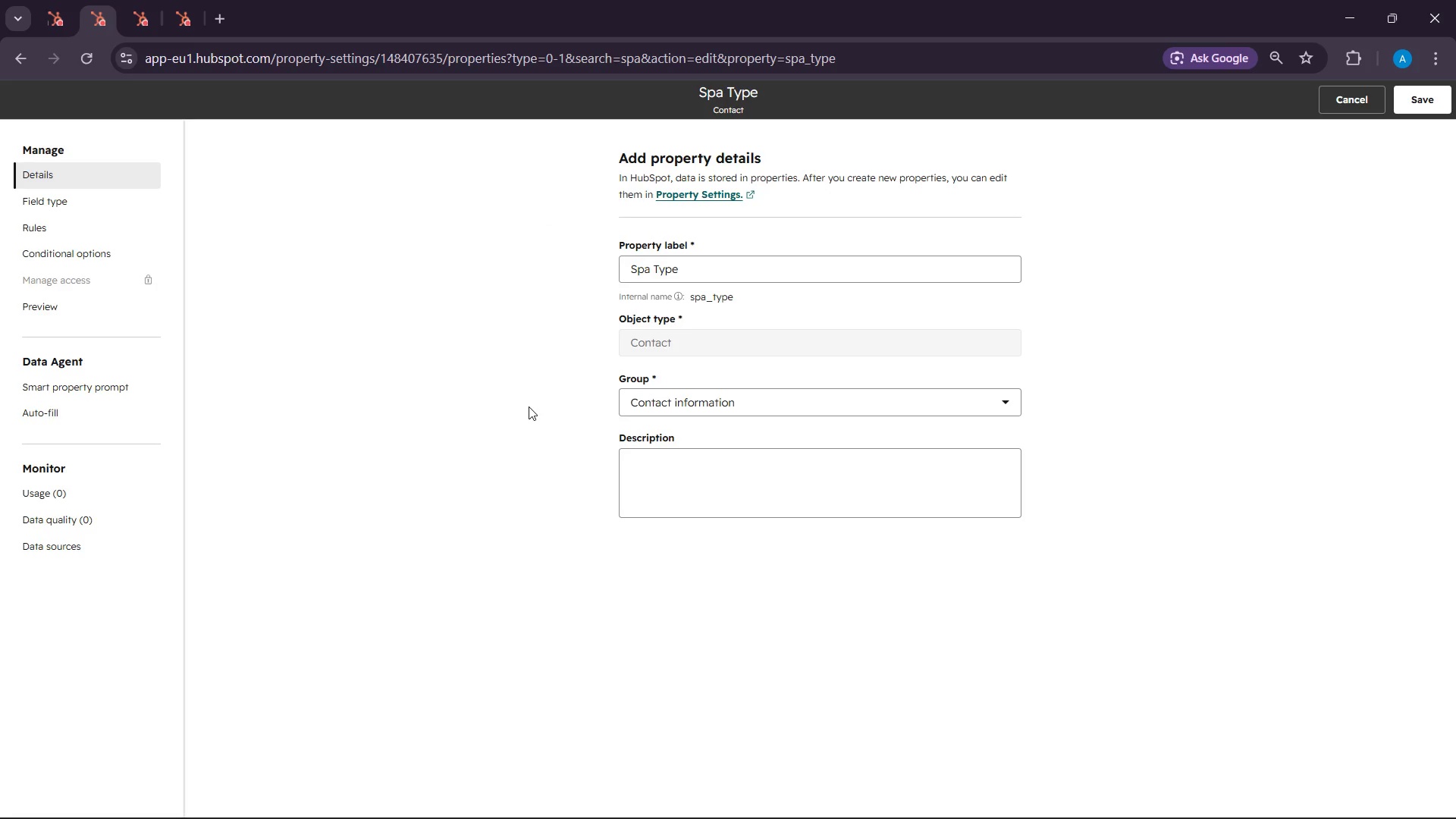 
wait(5.5)
 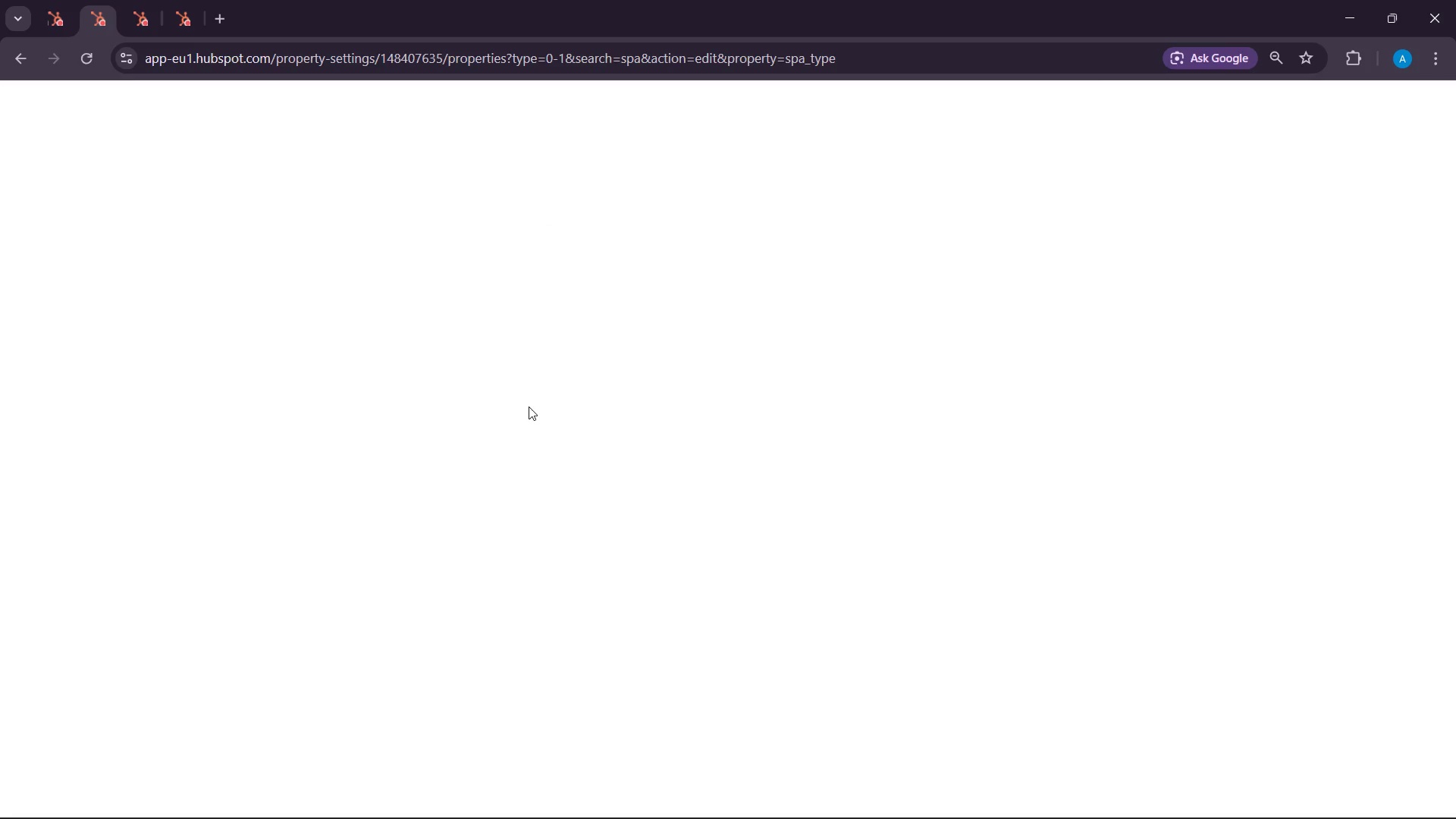 
left_click([71, 193])
 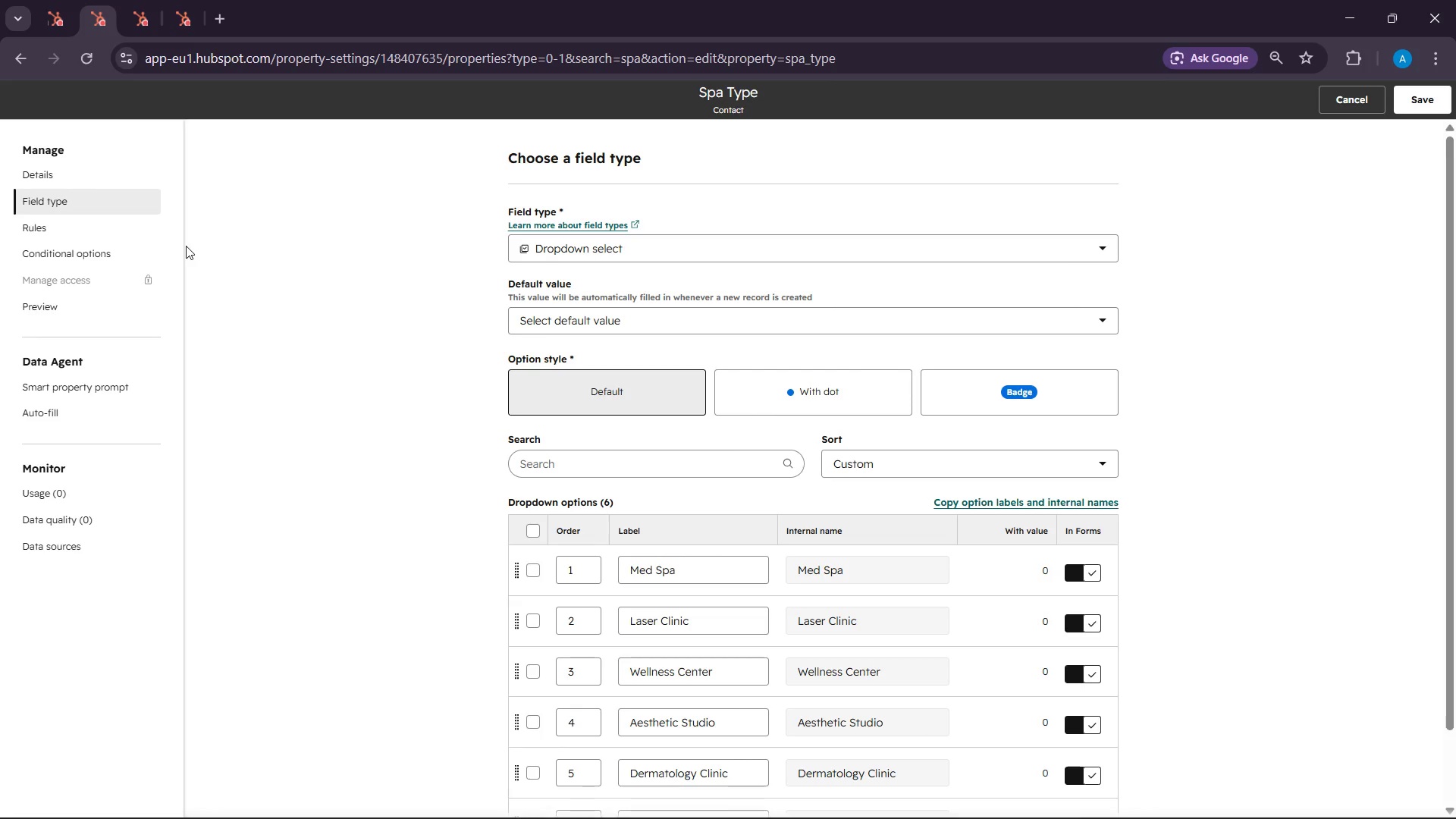 
scroll: coordinate [926, 489], scroll_direction: down, amount: 4.0
 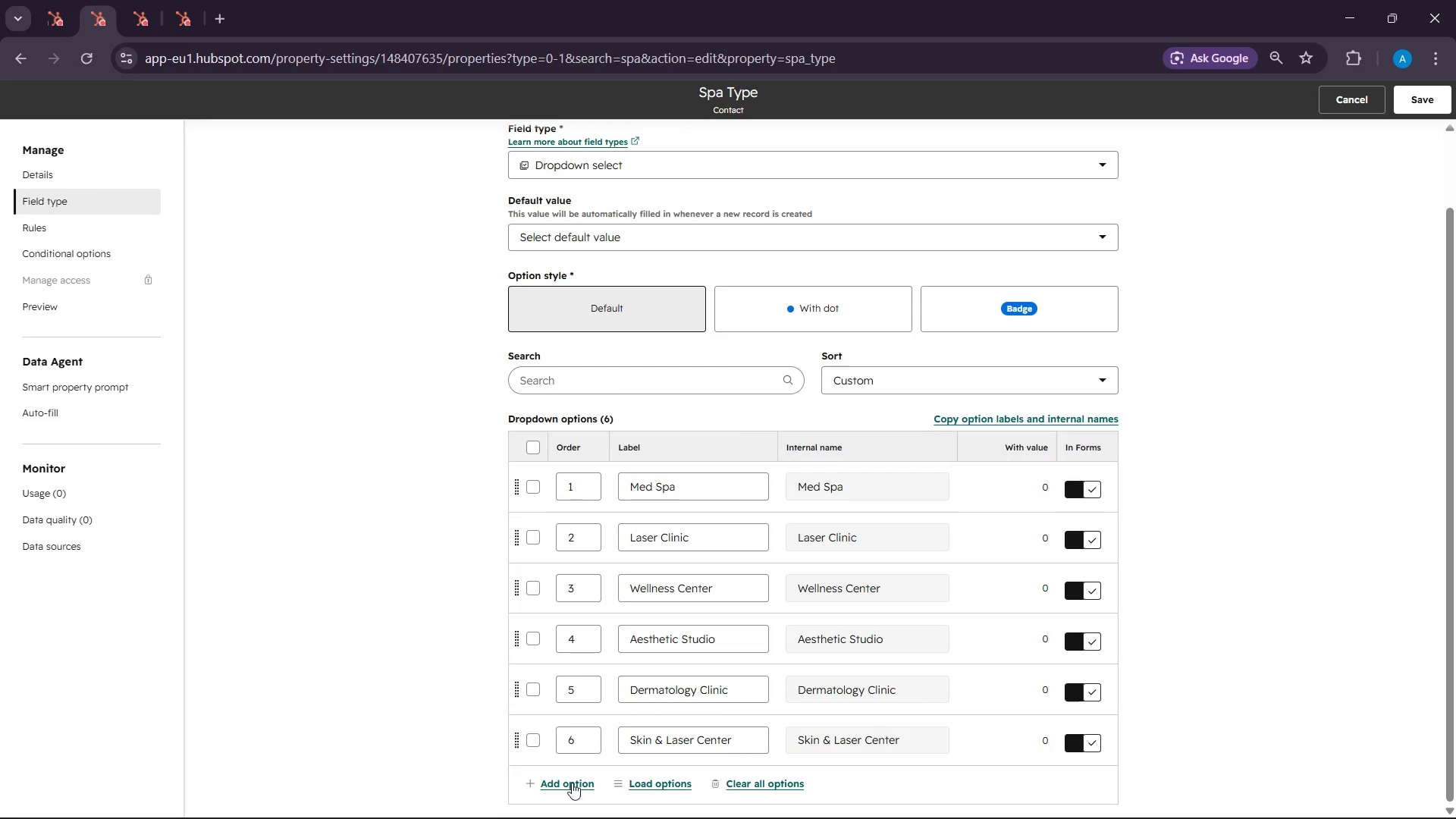 
left_click([570, 787])
 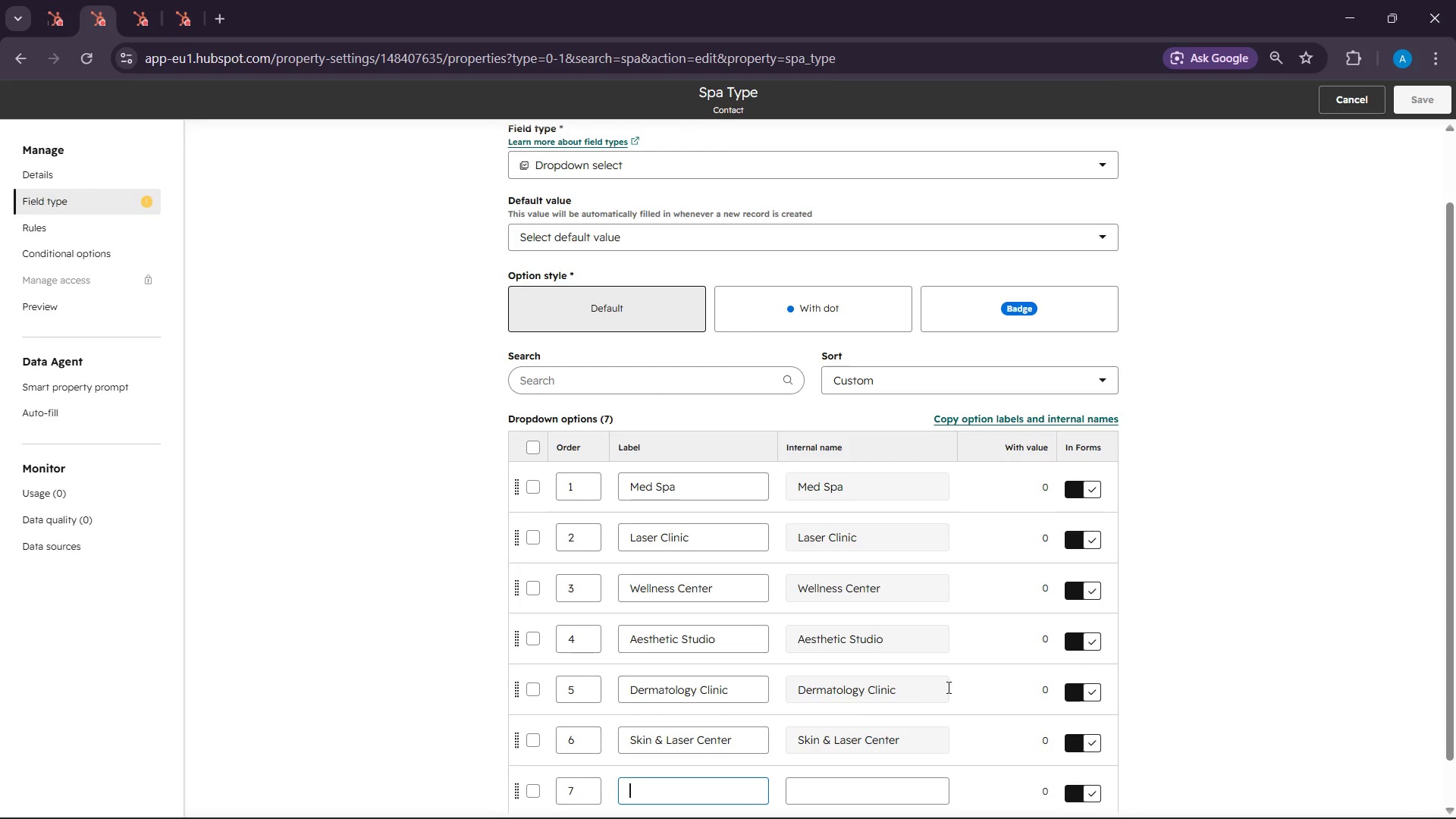 
scroll: coordinate [1103, 674], scroll_direction: down, amount: 8.0
 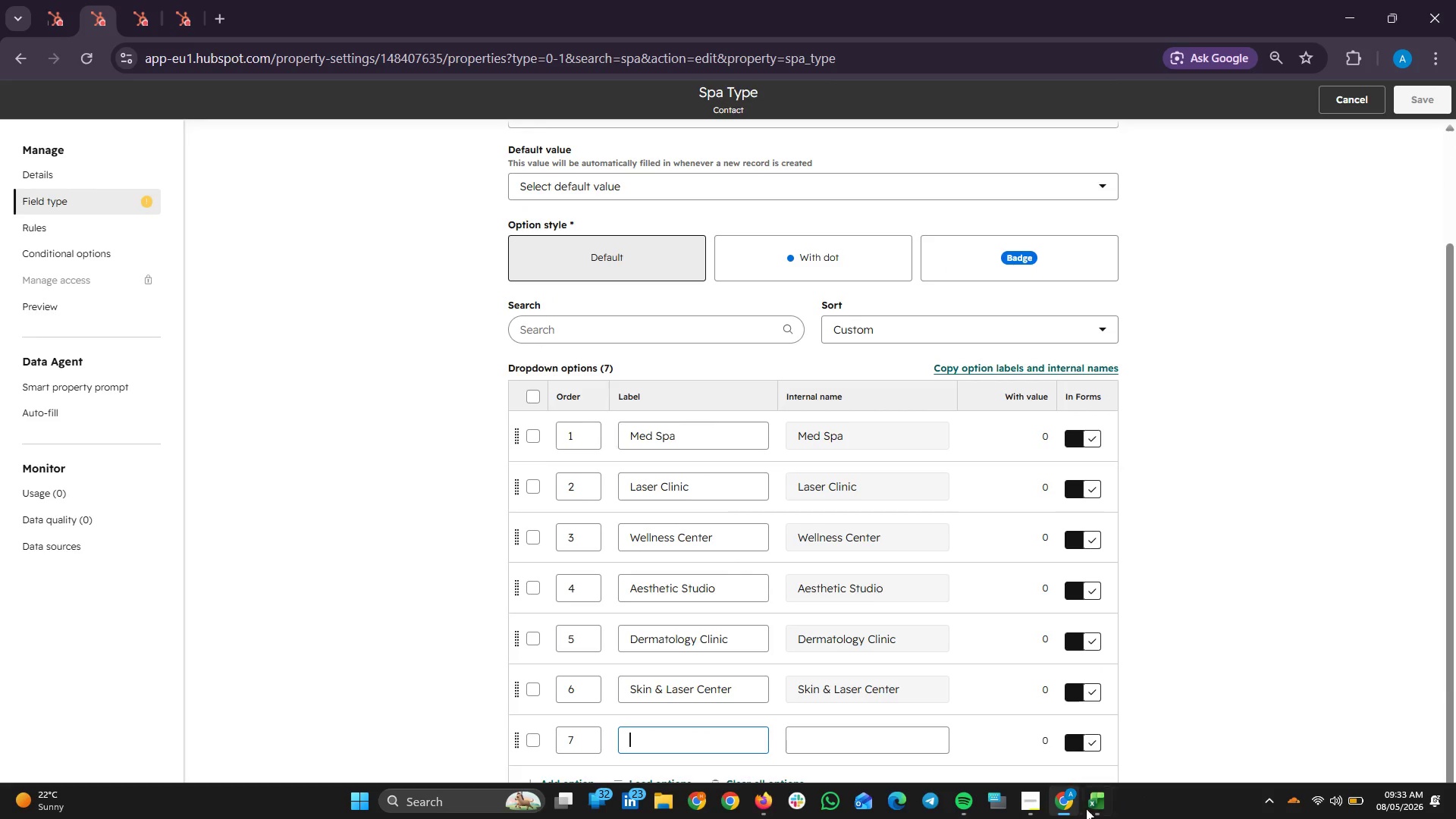 
left_click([1093, 805])
 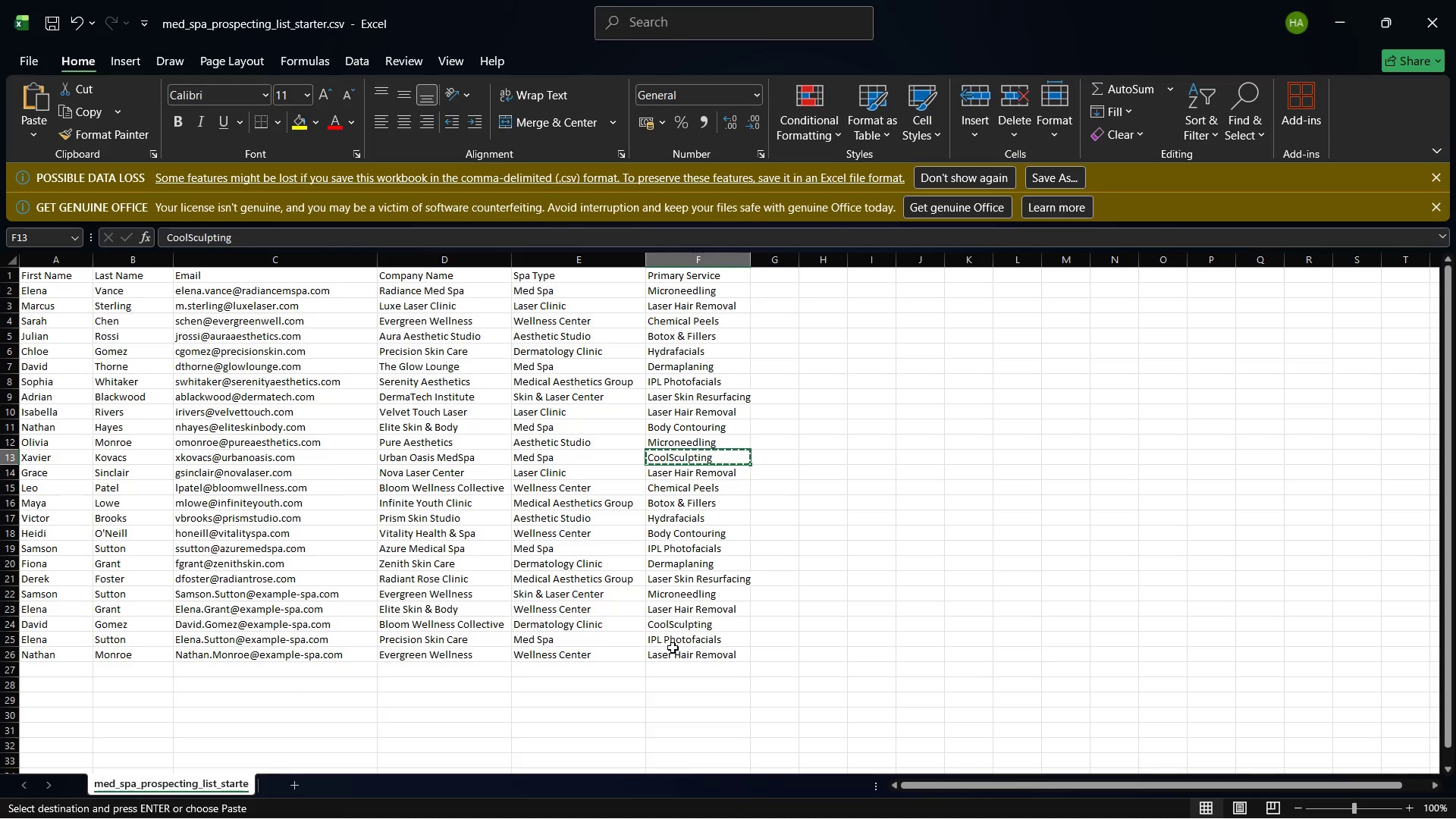 
wait(5.58)
 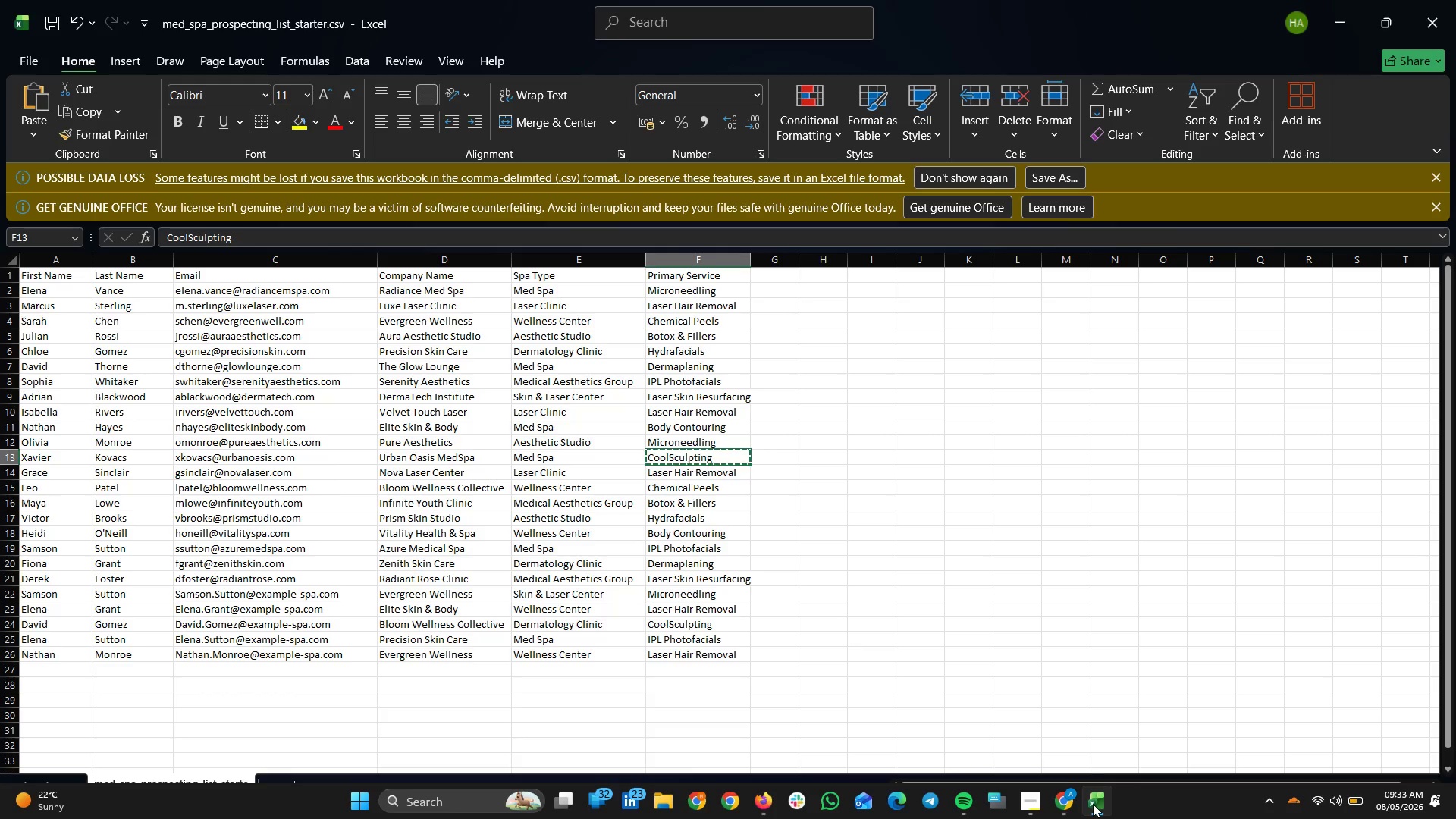 
left_click([563, 507])
 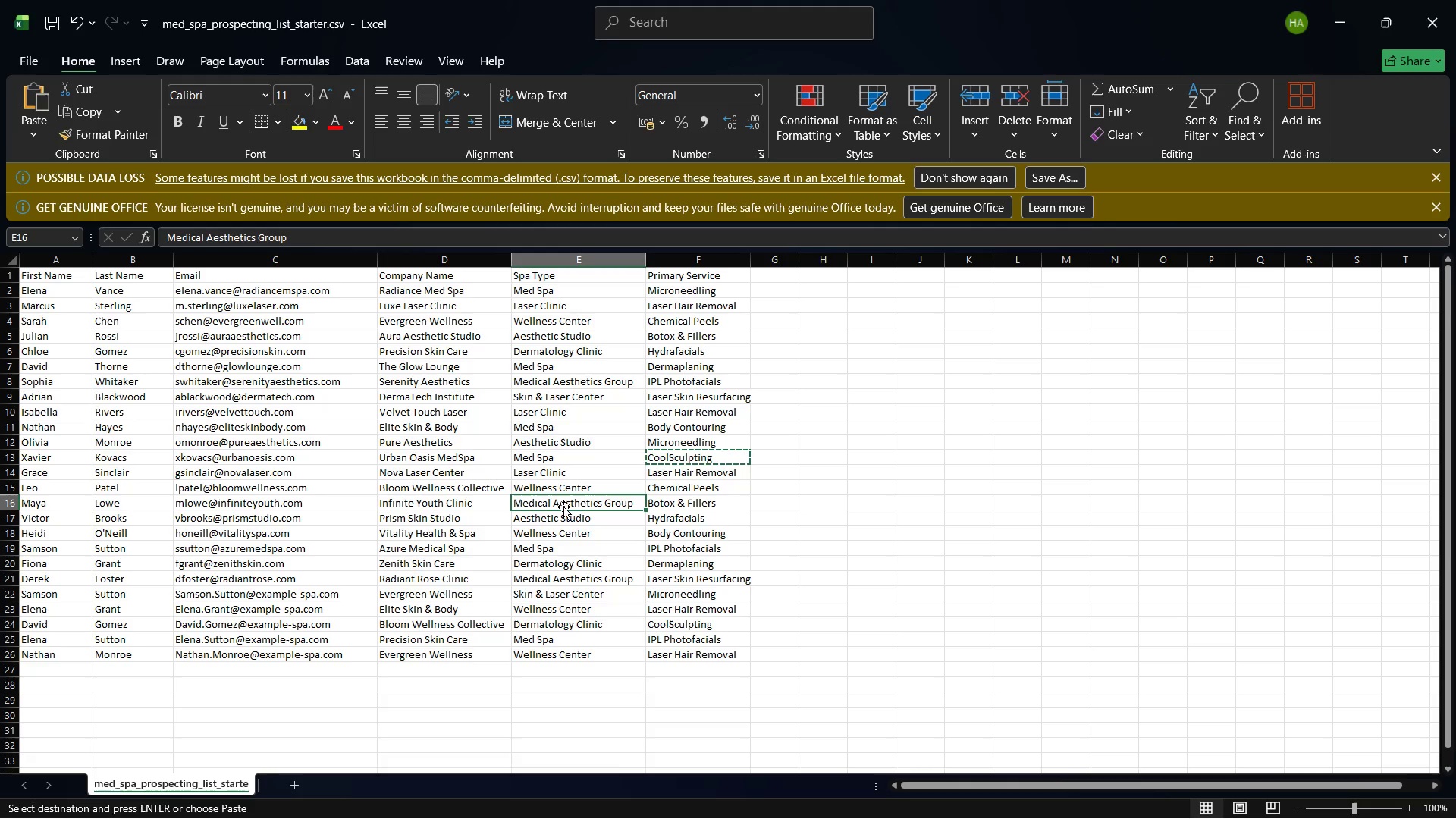 
right_click([563, 507])
 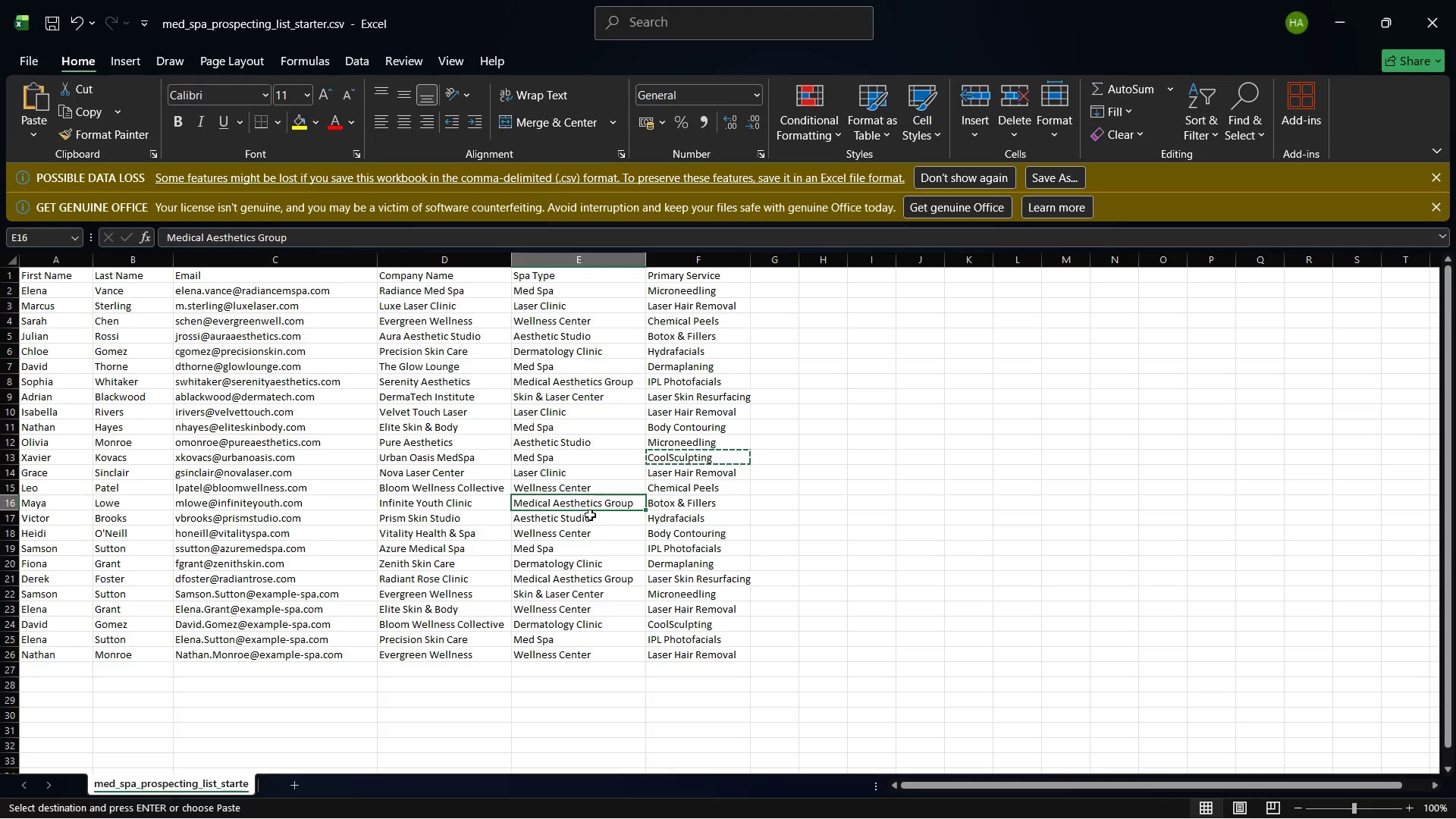 
right_click([585, 504])
 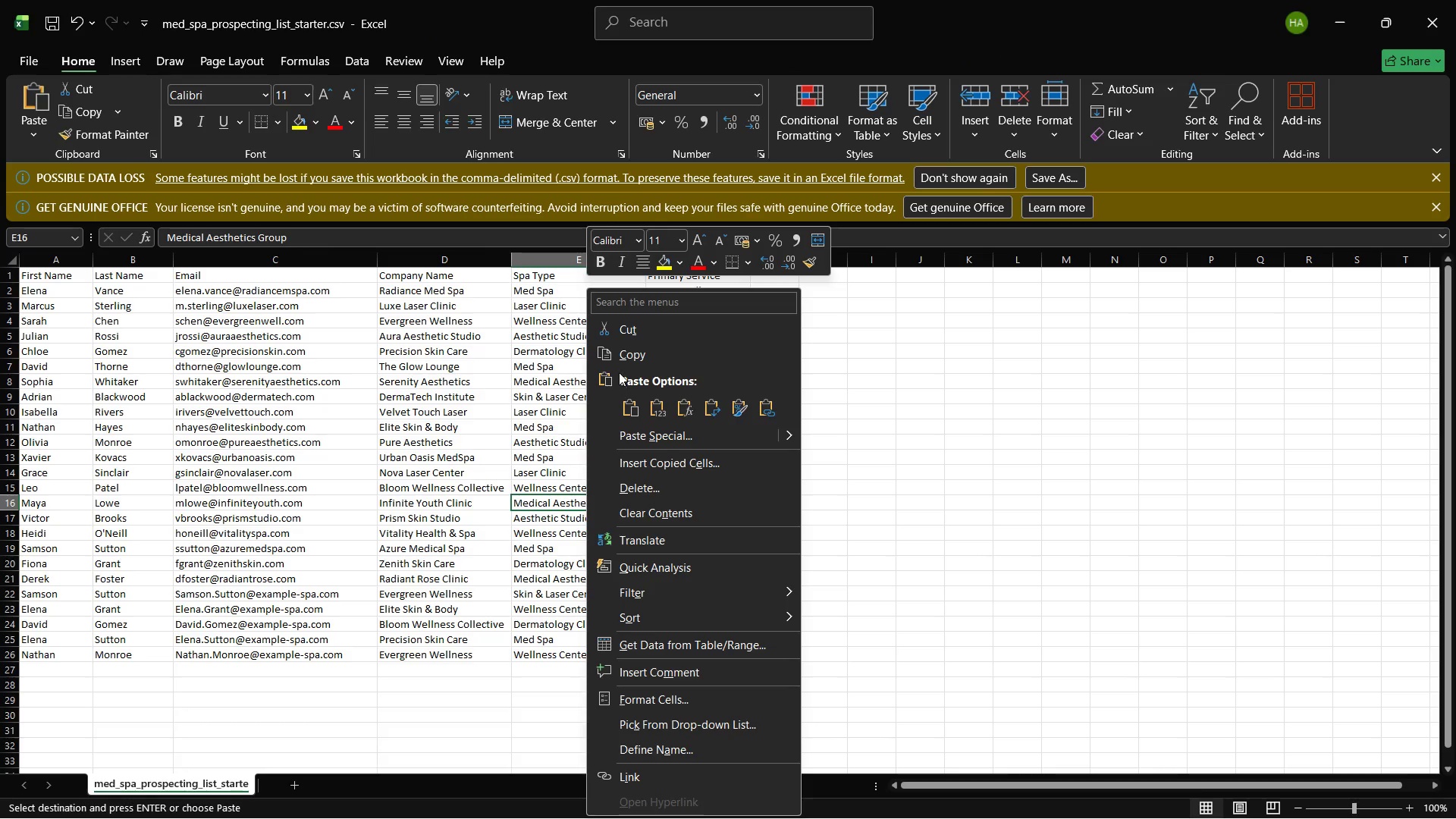 
left_click([621, 360])
 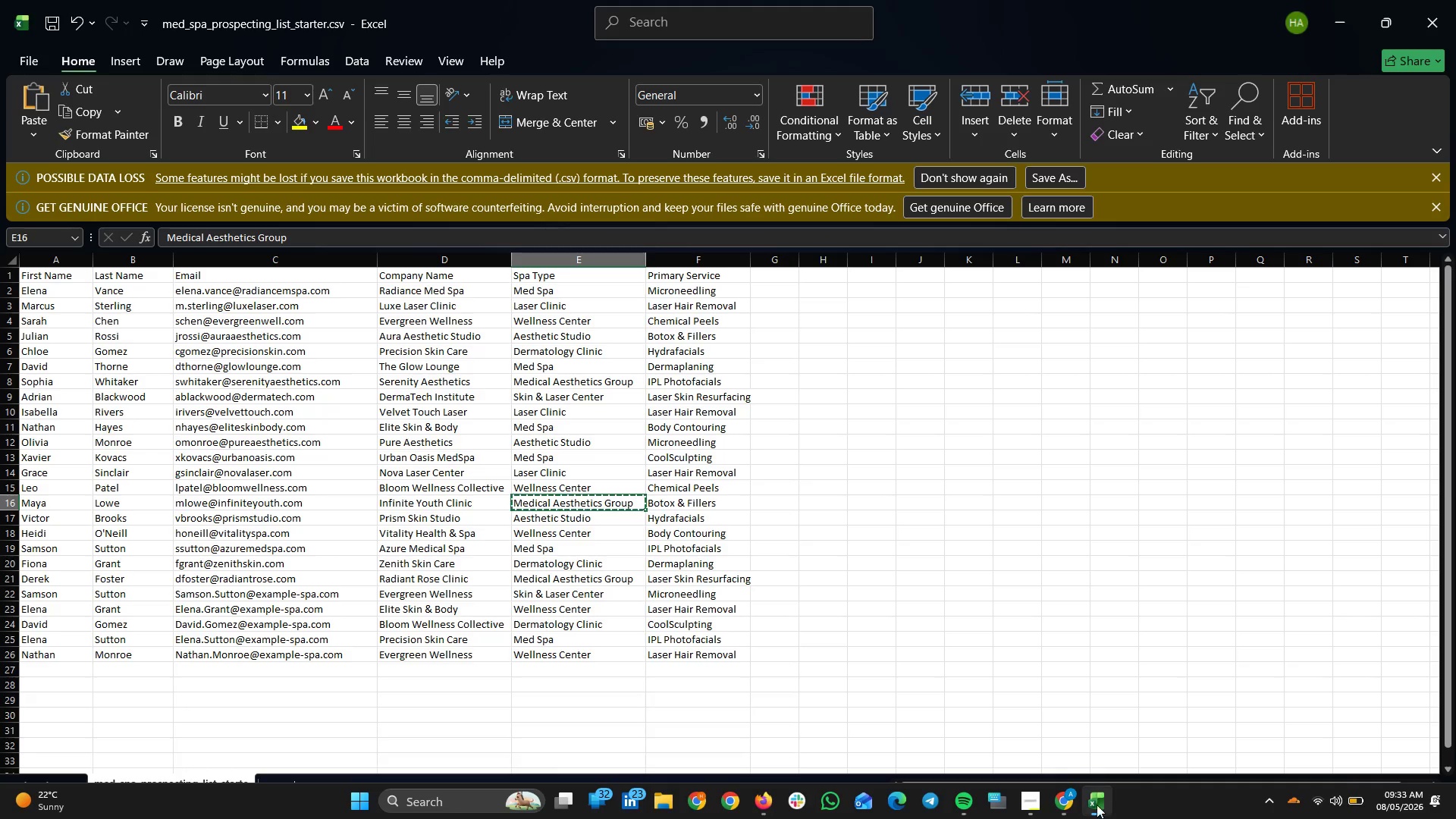 
left_click([1070, 805])
 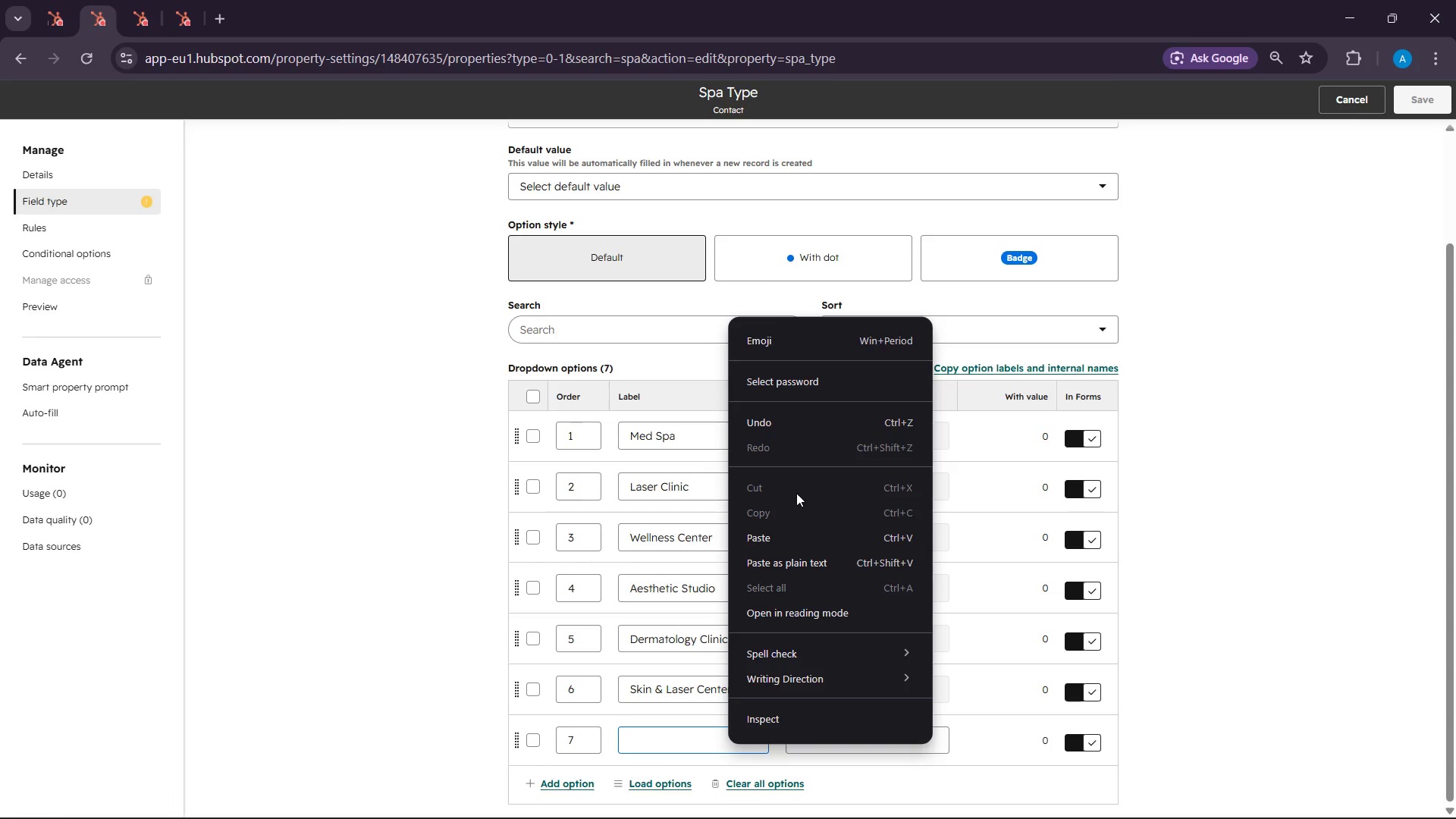 
left_click([748, 545])
 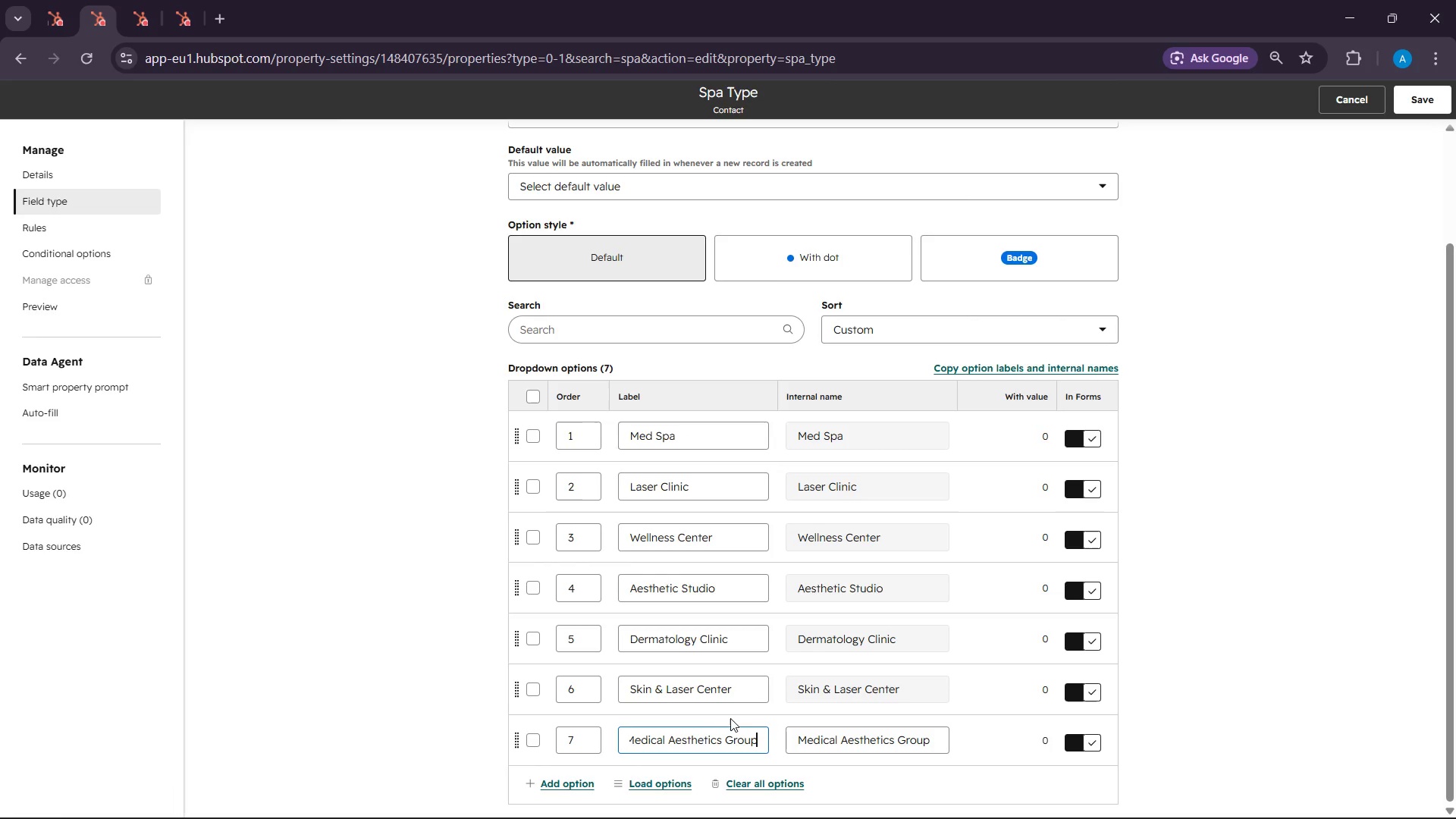 
scroll: coordinate [736, 719], scroll_direction: down, amount: 4.0
 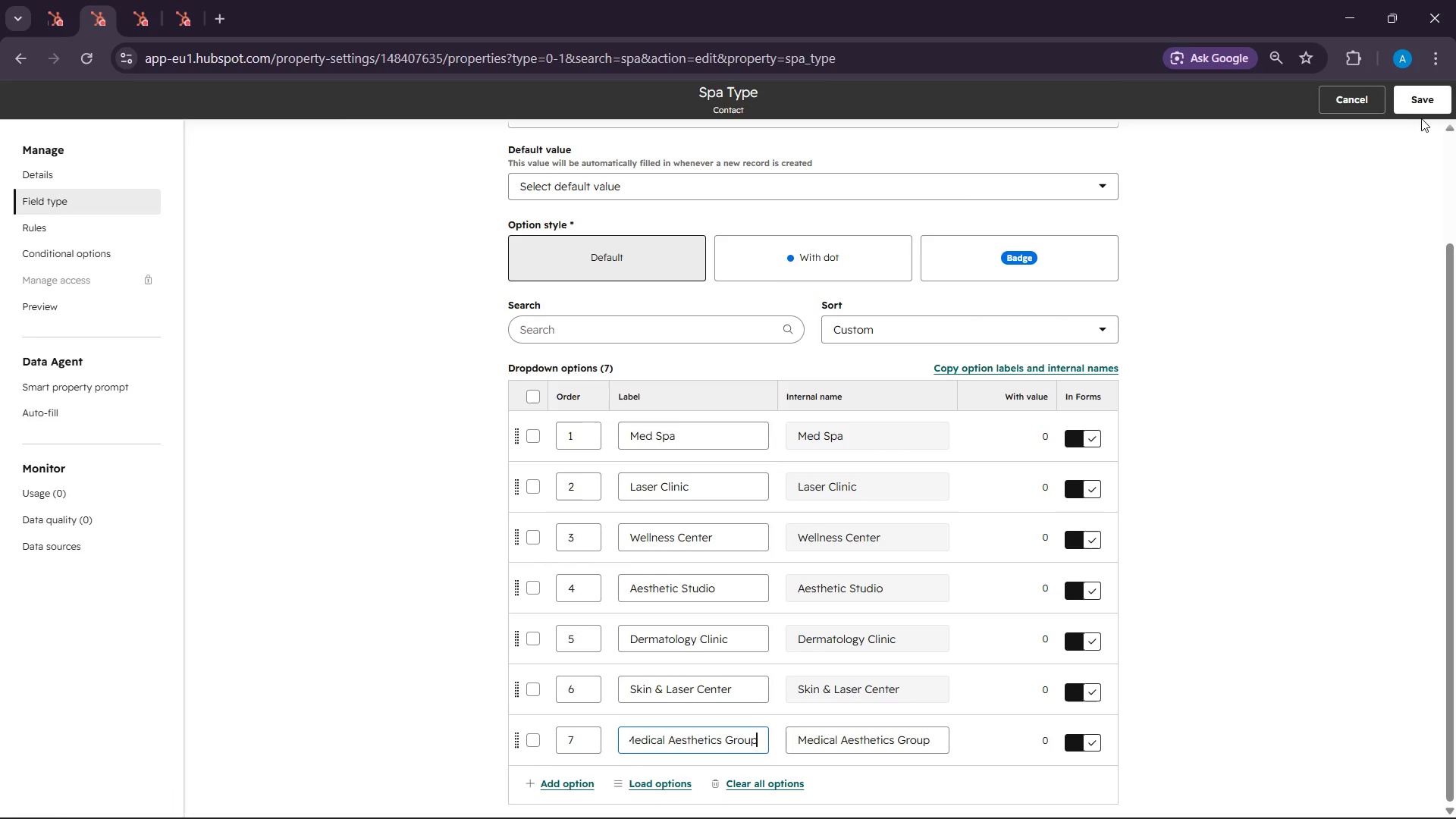 
left_click([1417, 108])
 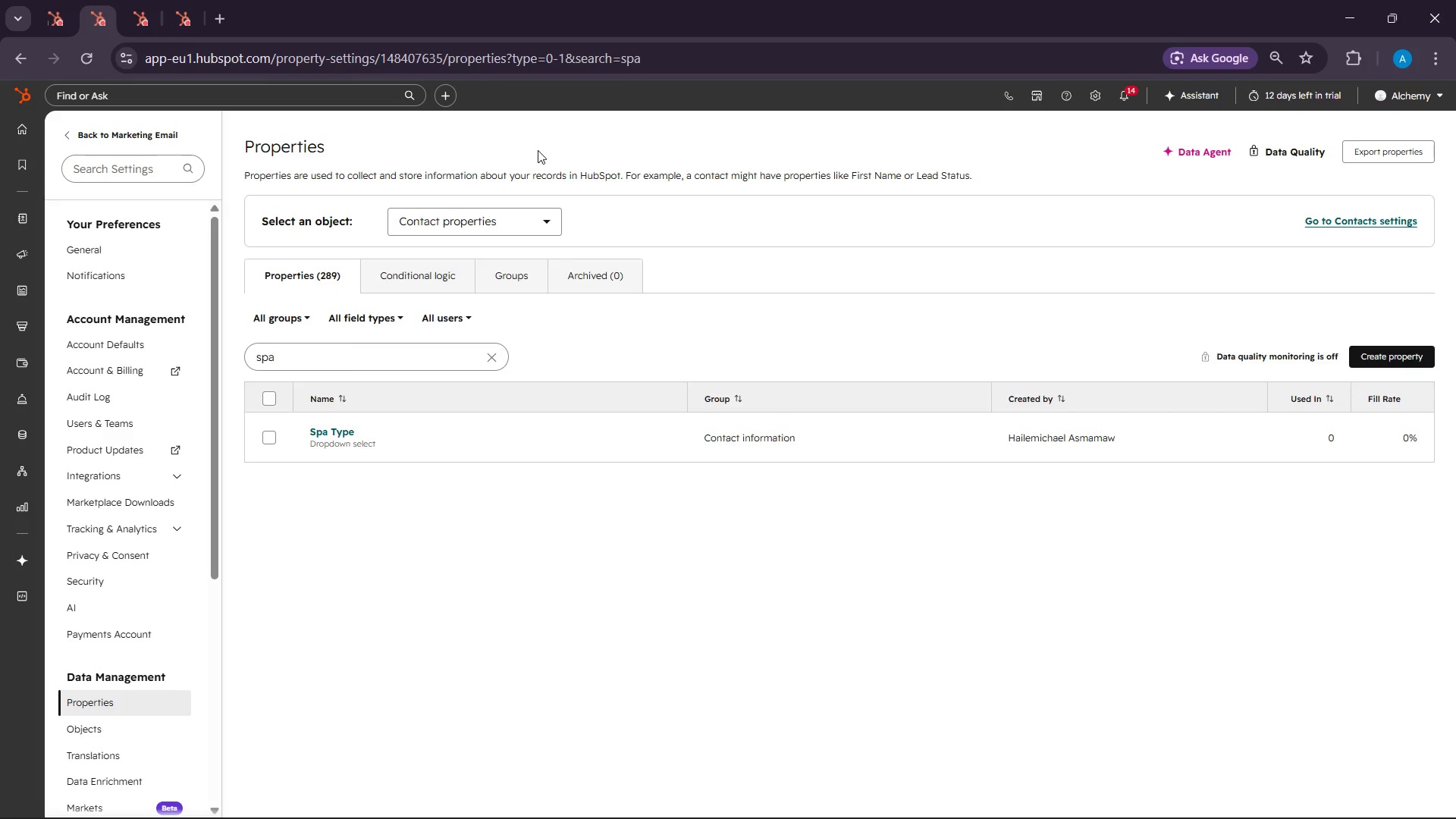 
wait(18.98)
 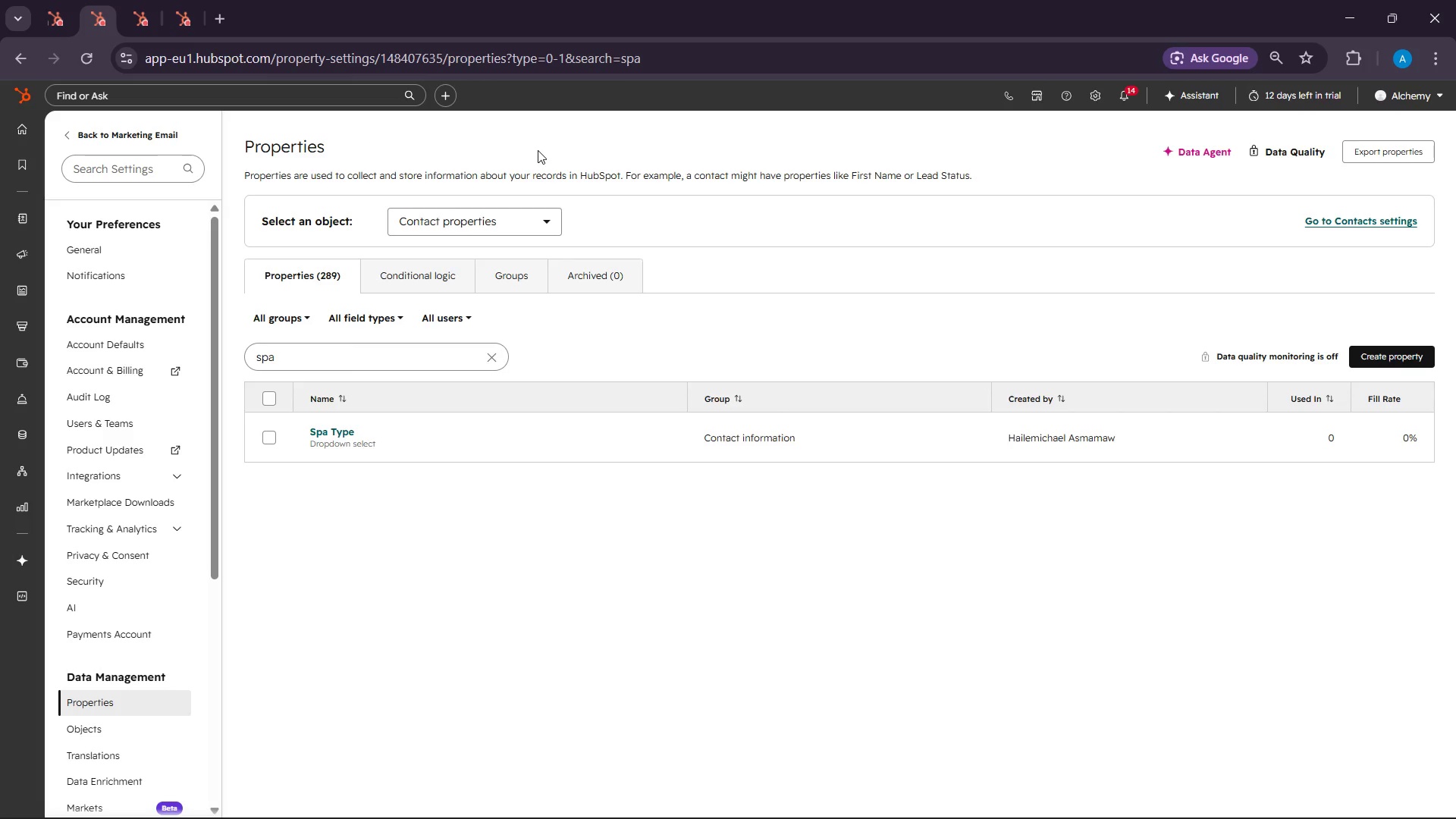 
left_click([485, 352])
 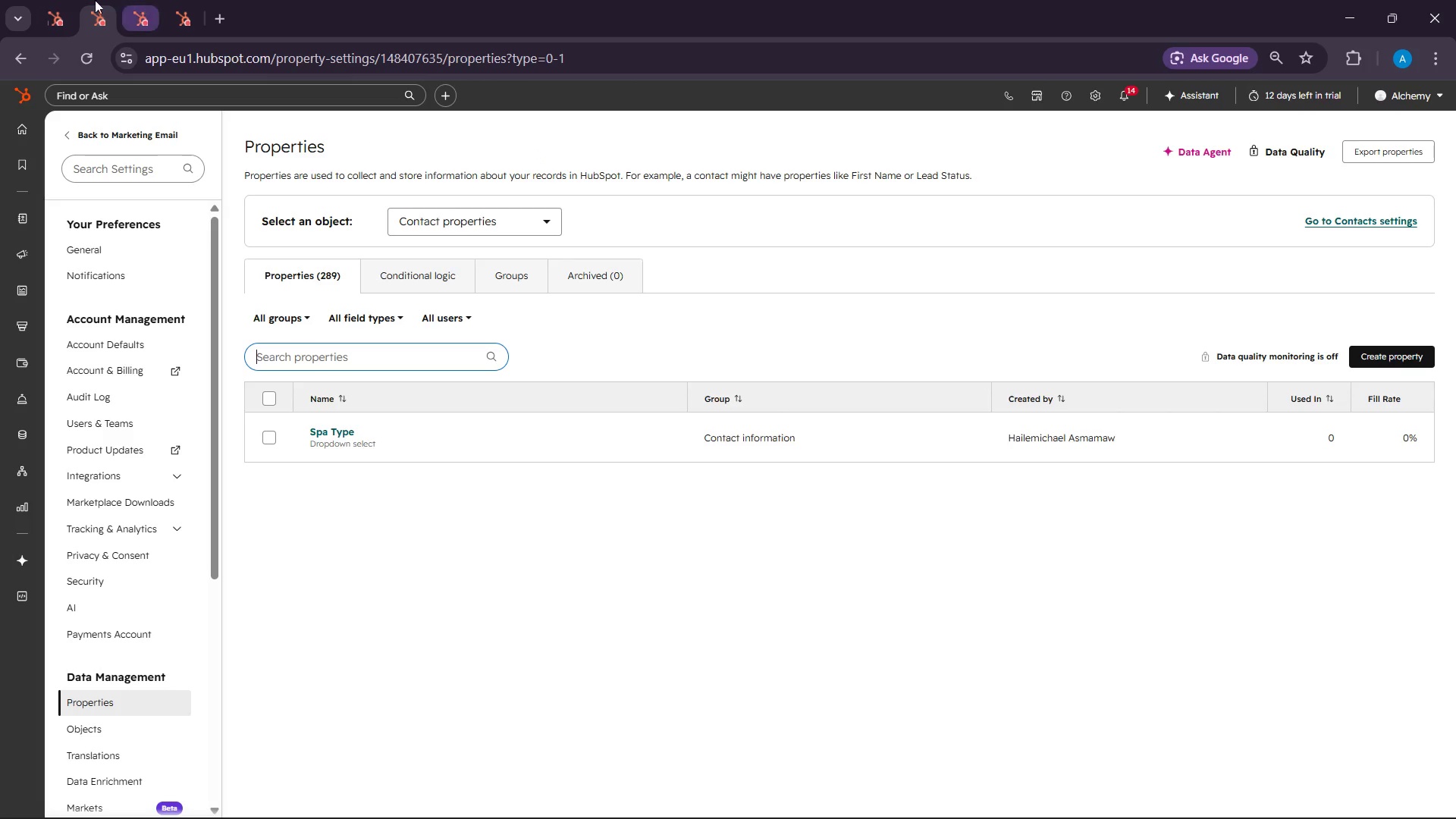 
left_click([61, 0])
 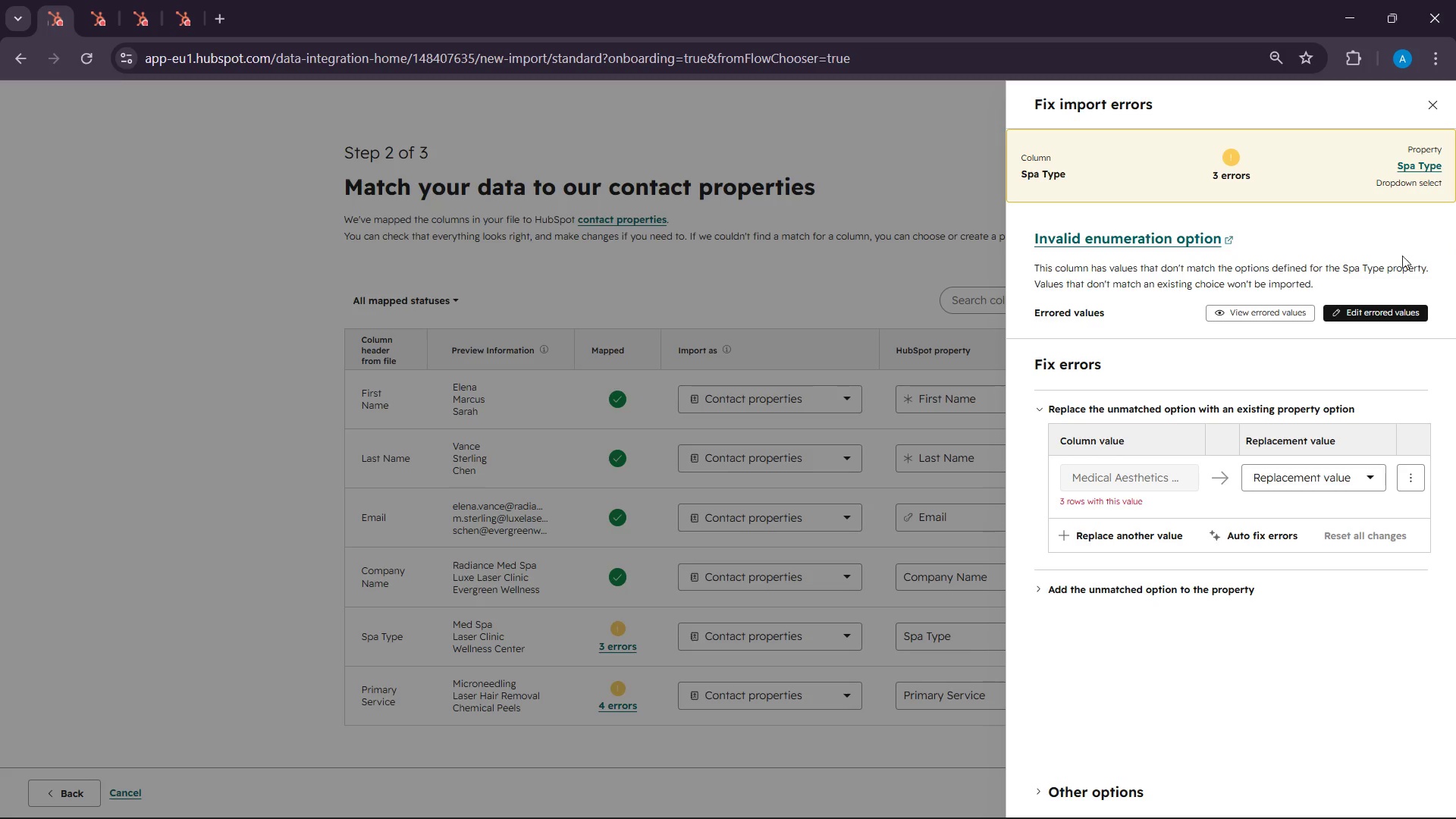 
left_click([1436, 98])
 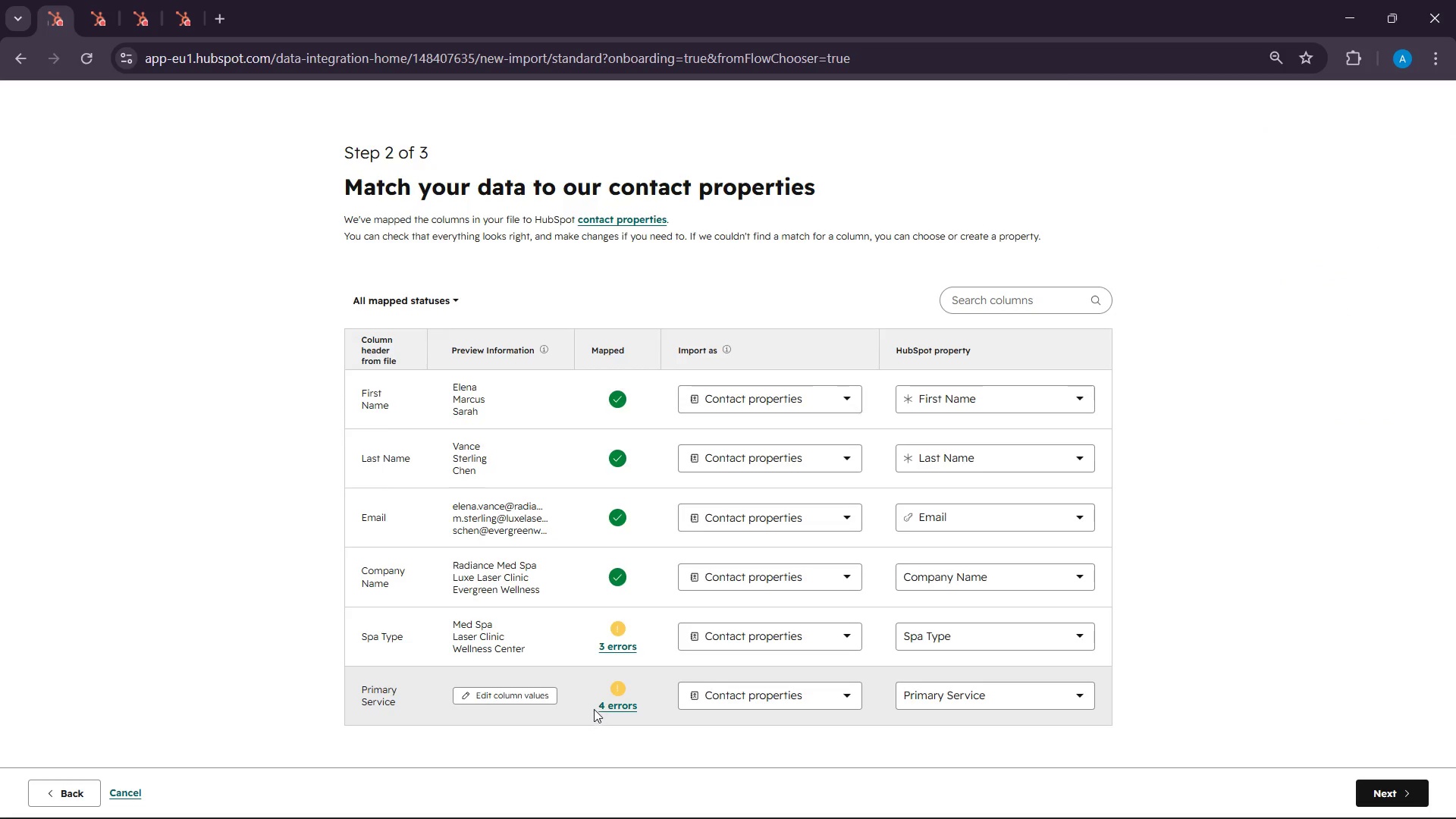 
left_click([609, 715])
 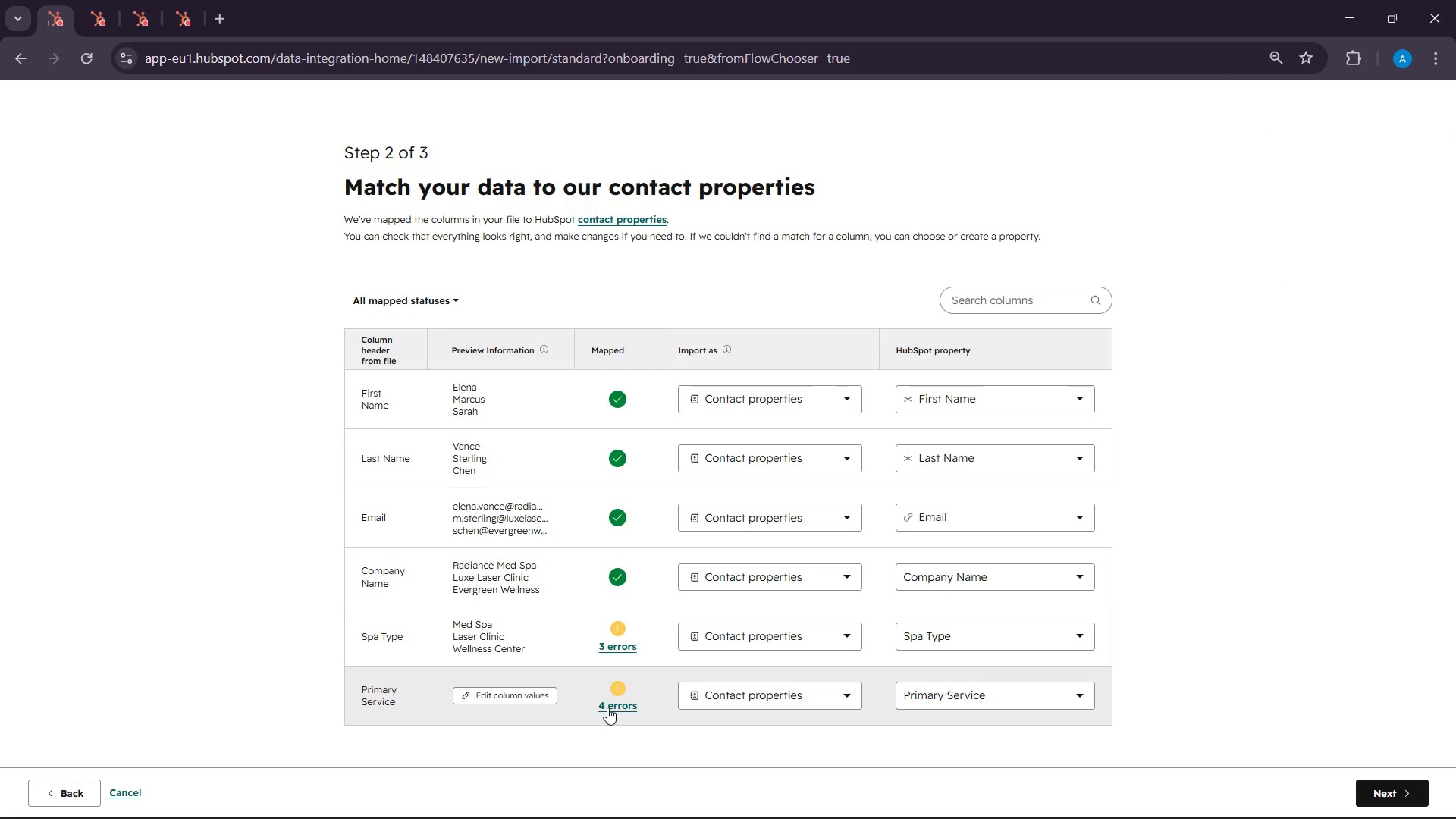 
left_click([607, 708])
 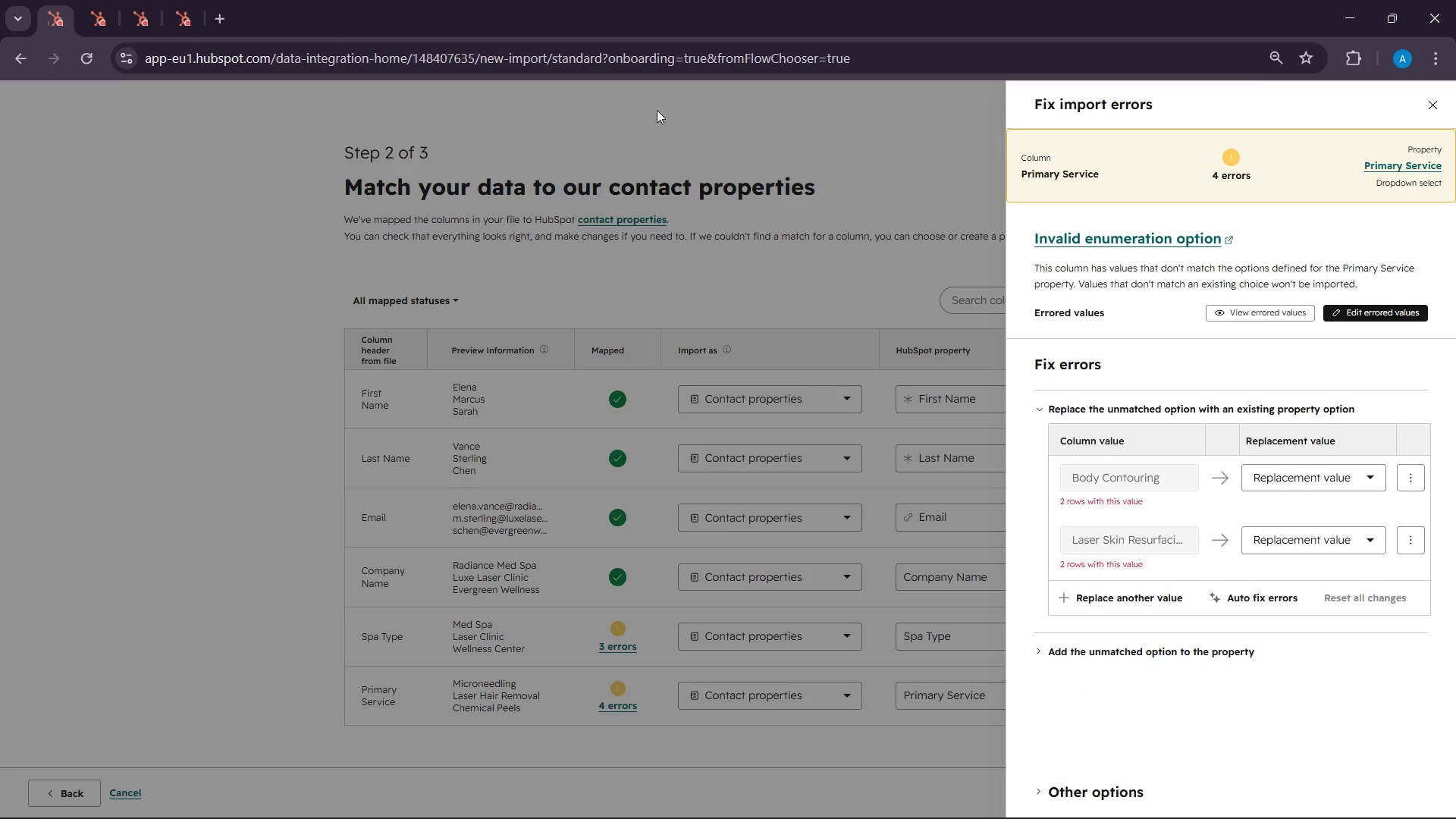 
wait(5.25)
 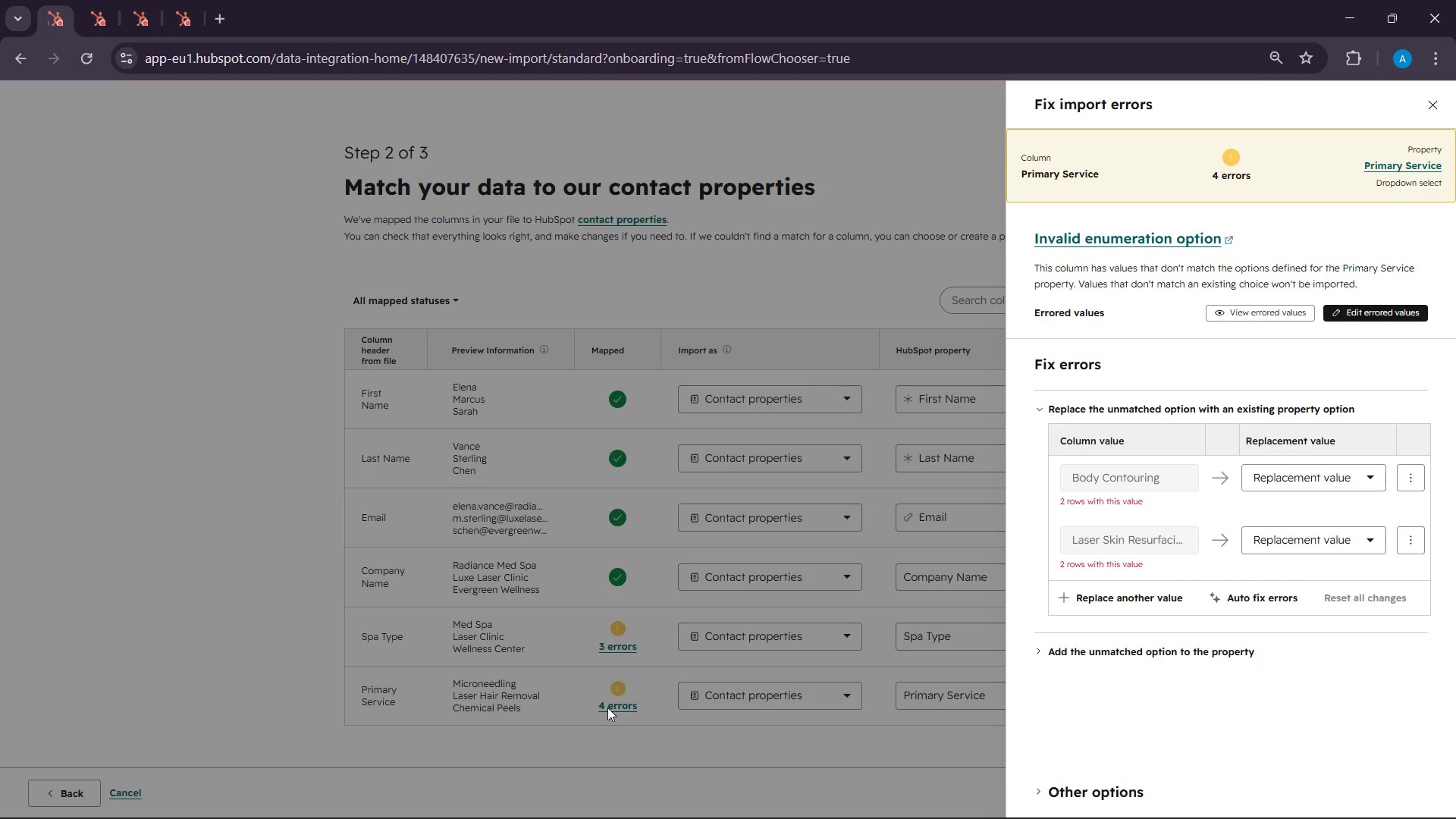 
left_click([99, 0])
 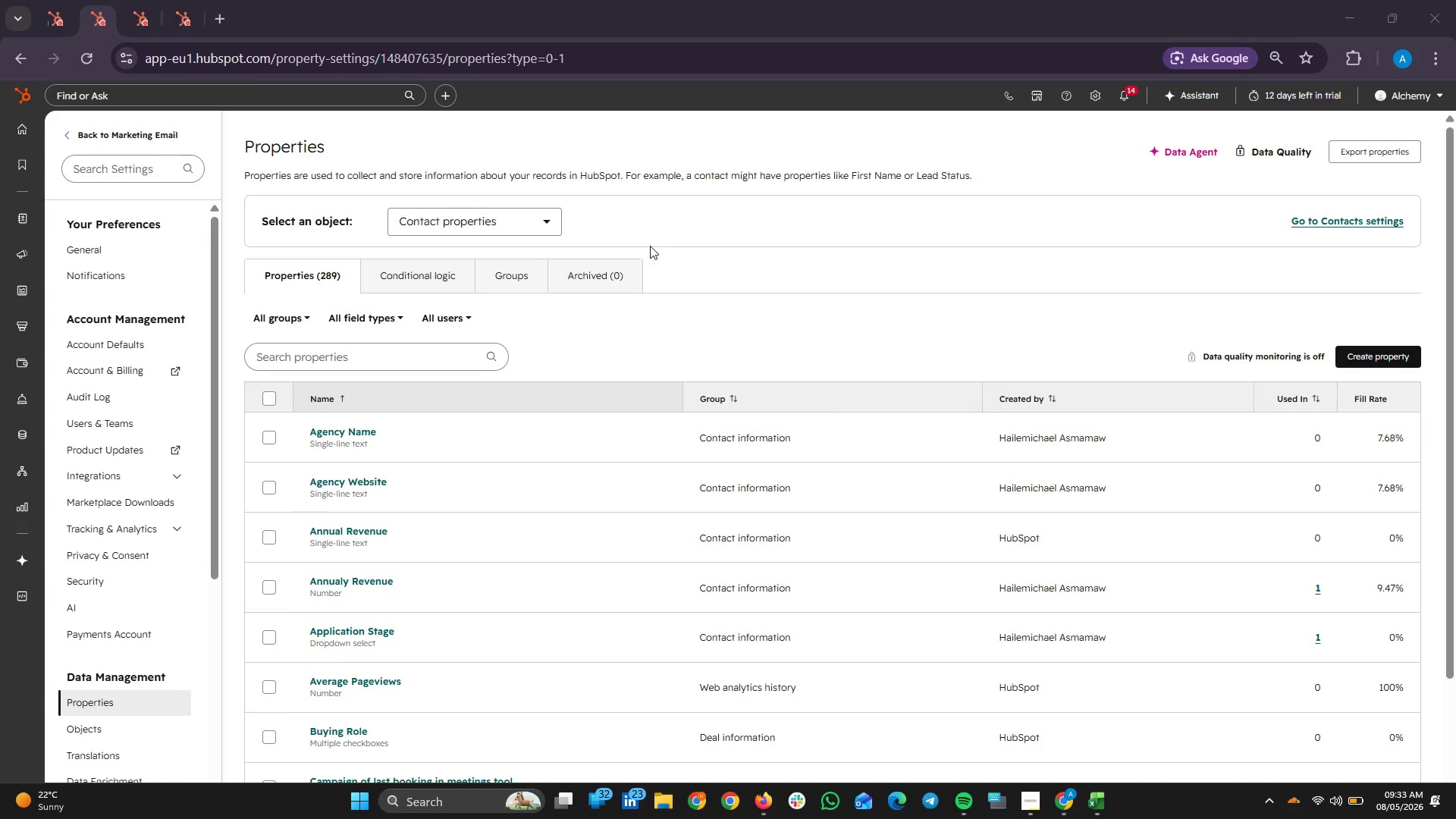 
left_click([1103, 818])
 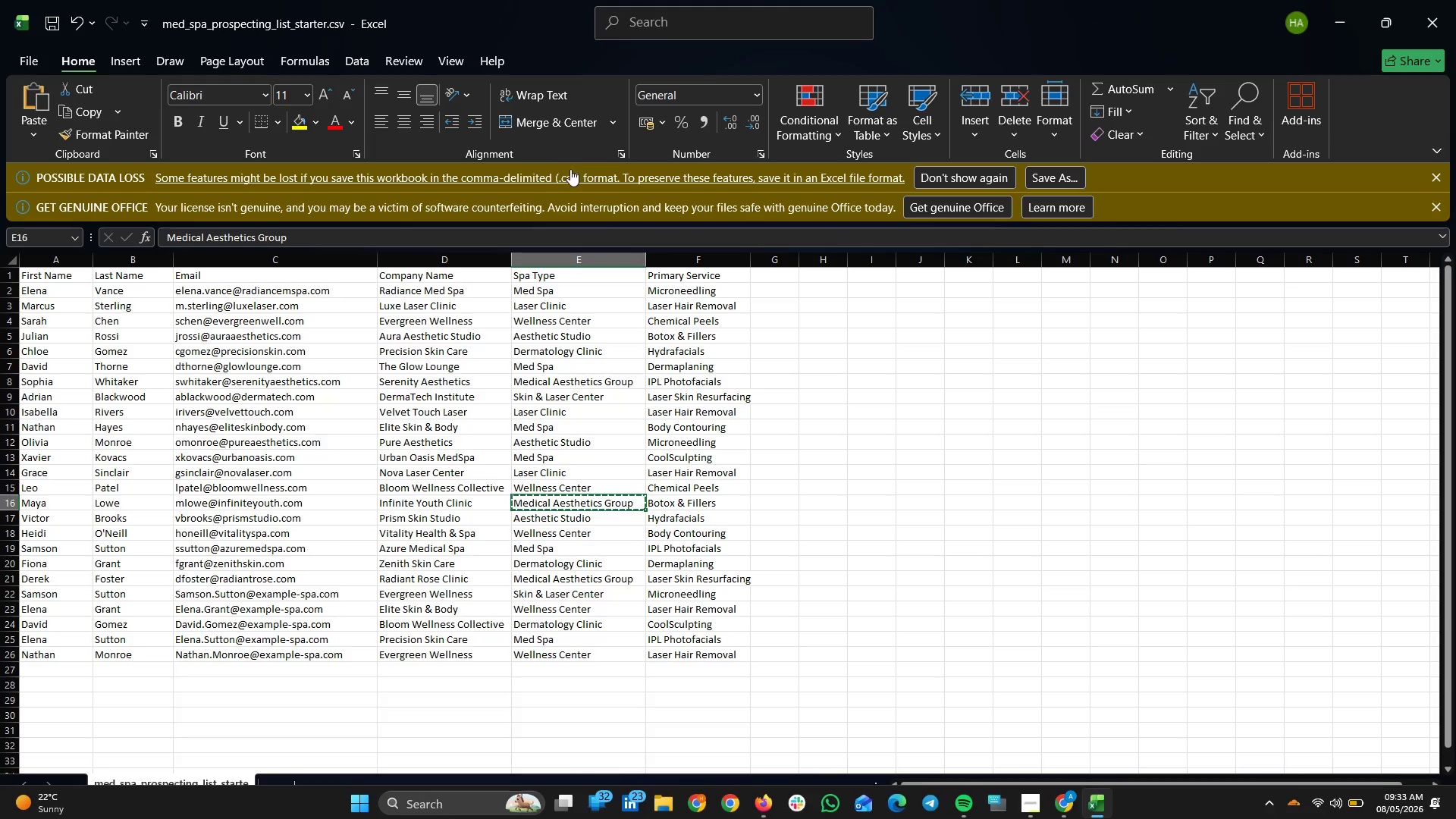 
left_click([678, 274])
 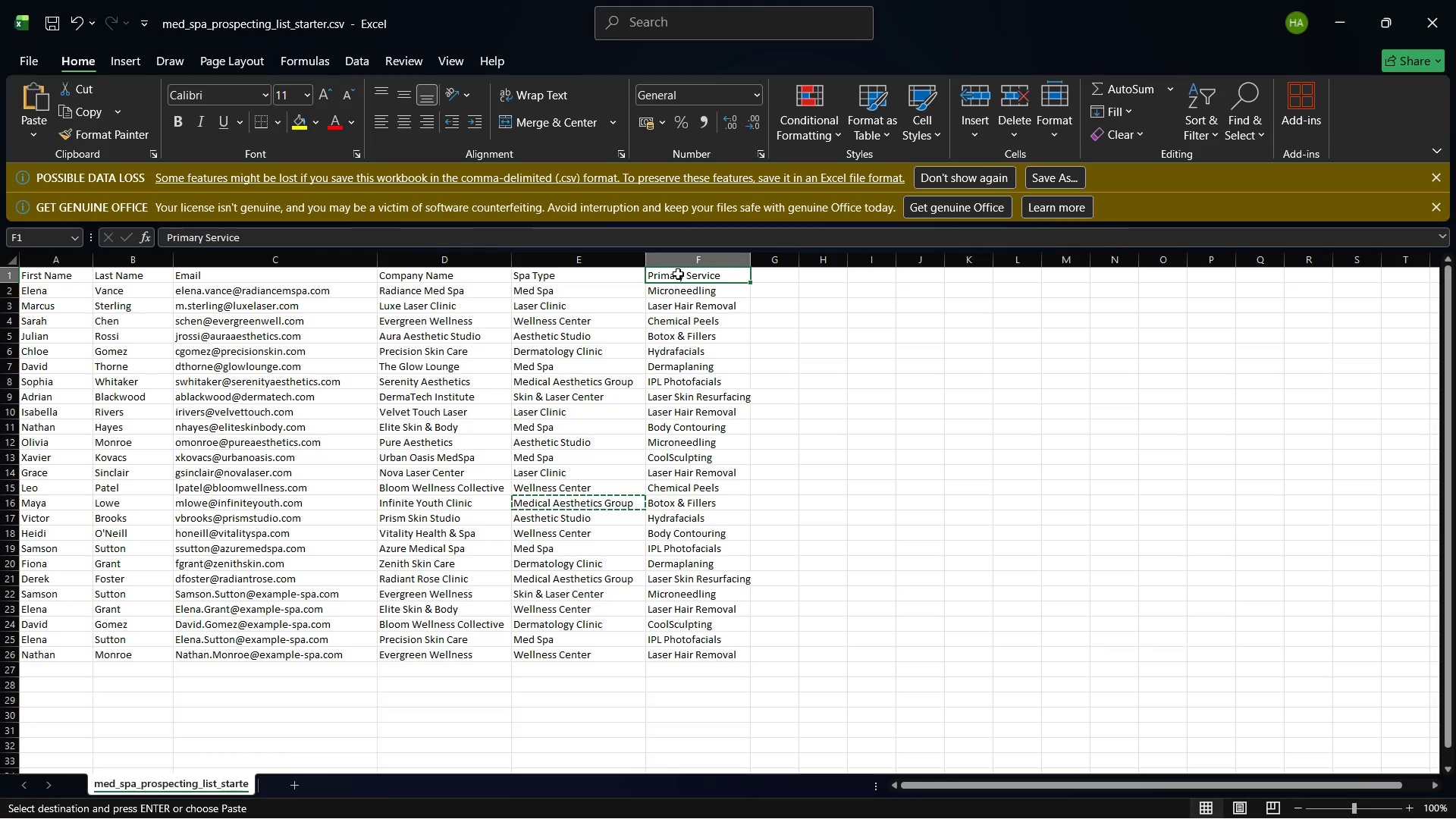 
scroll: coordinate [685, 302], scroll_direction: up, amount: 3.0
 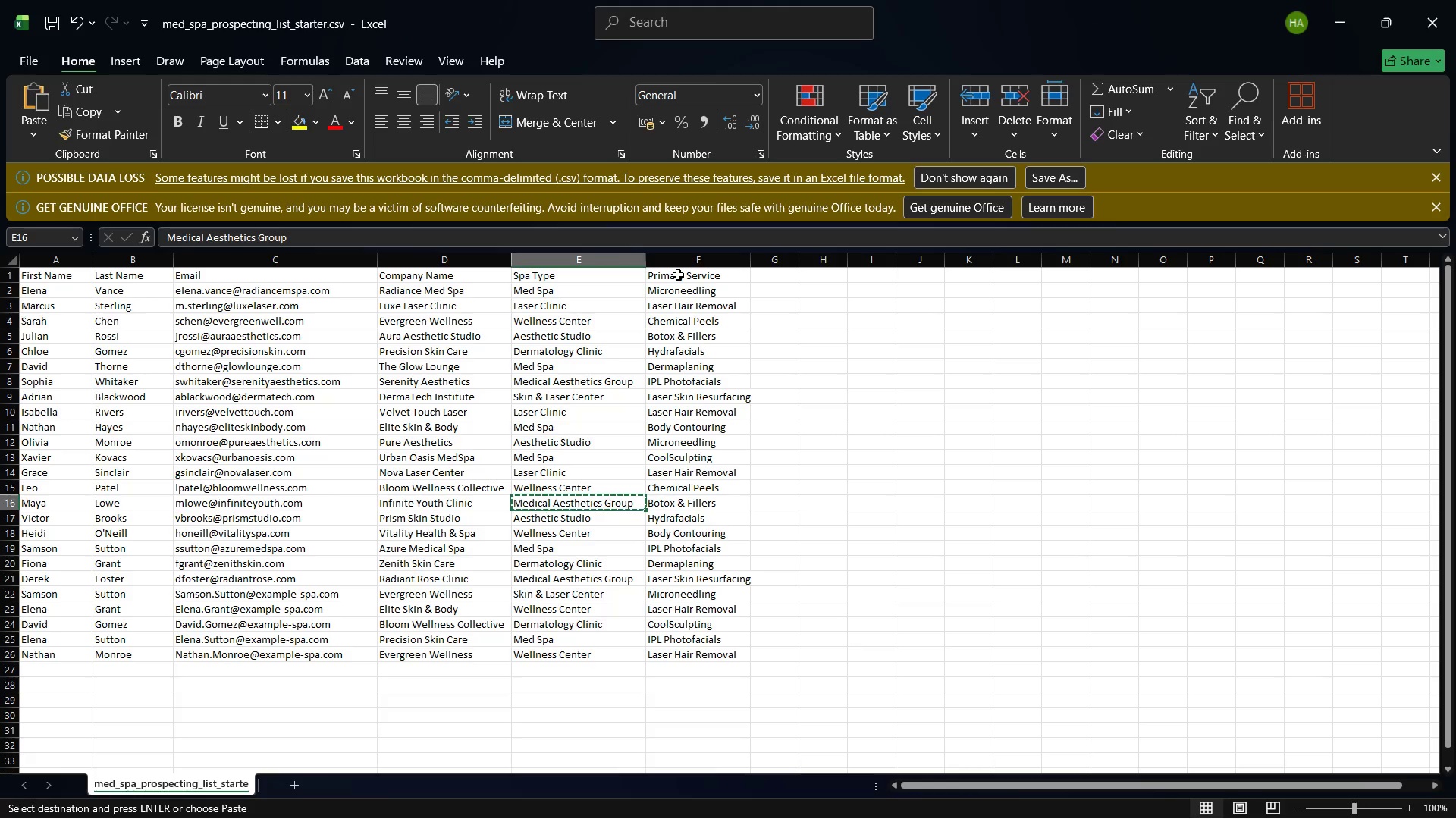 
right_click([678, 274])
 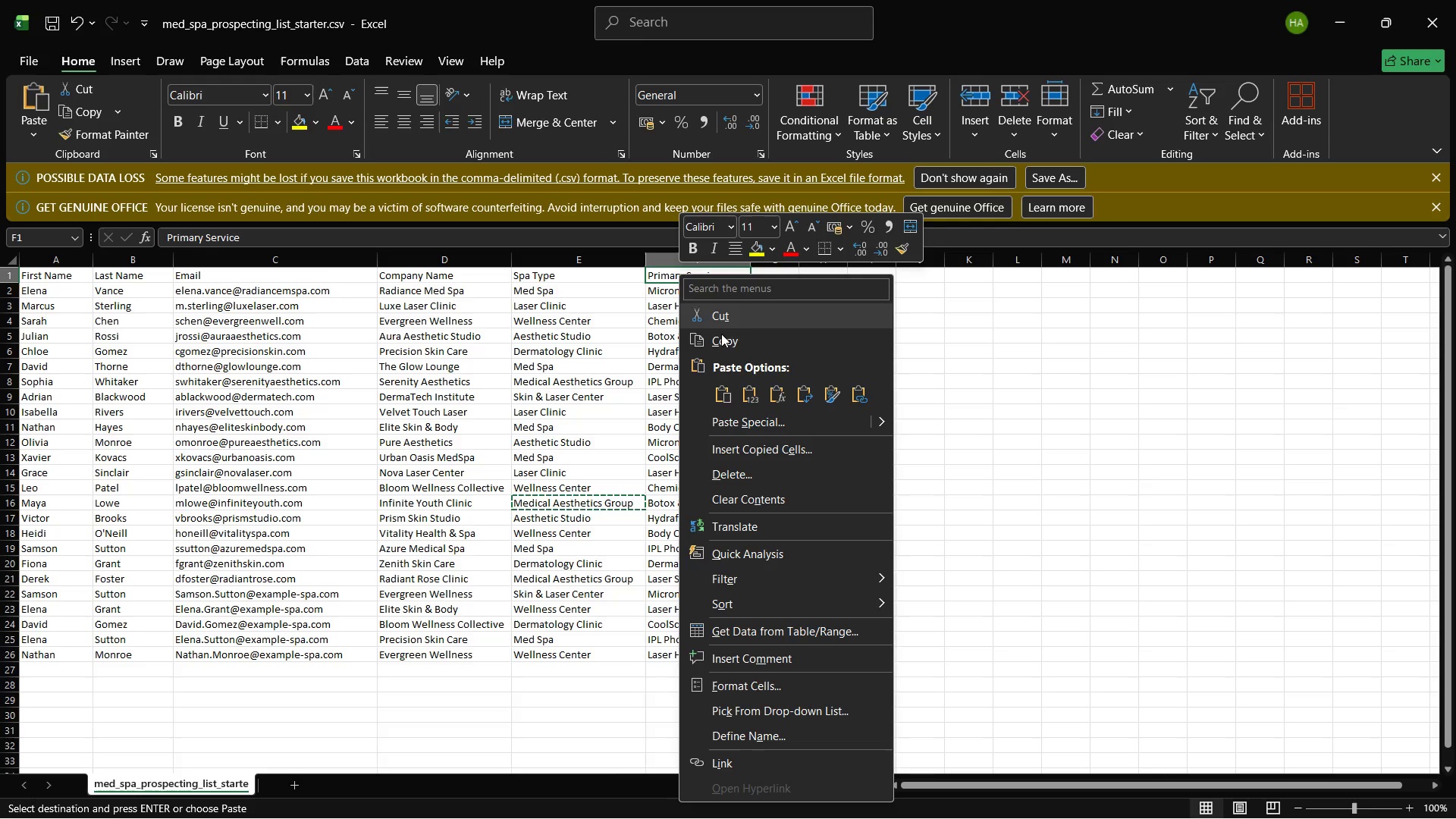 
left_click([721, 334])
 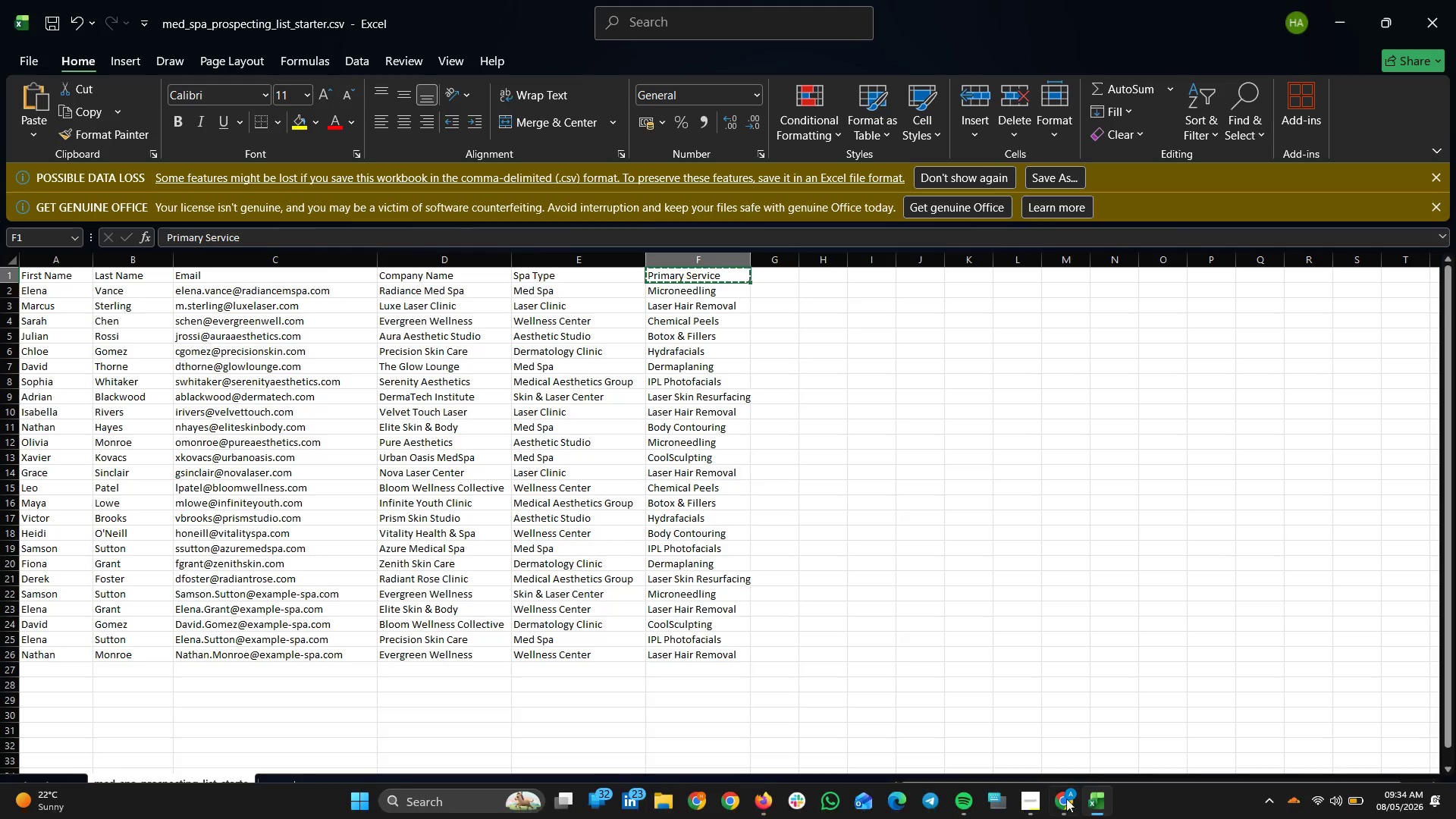 
left_click([1062, 799])
 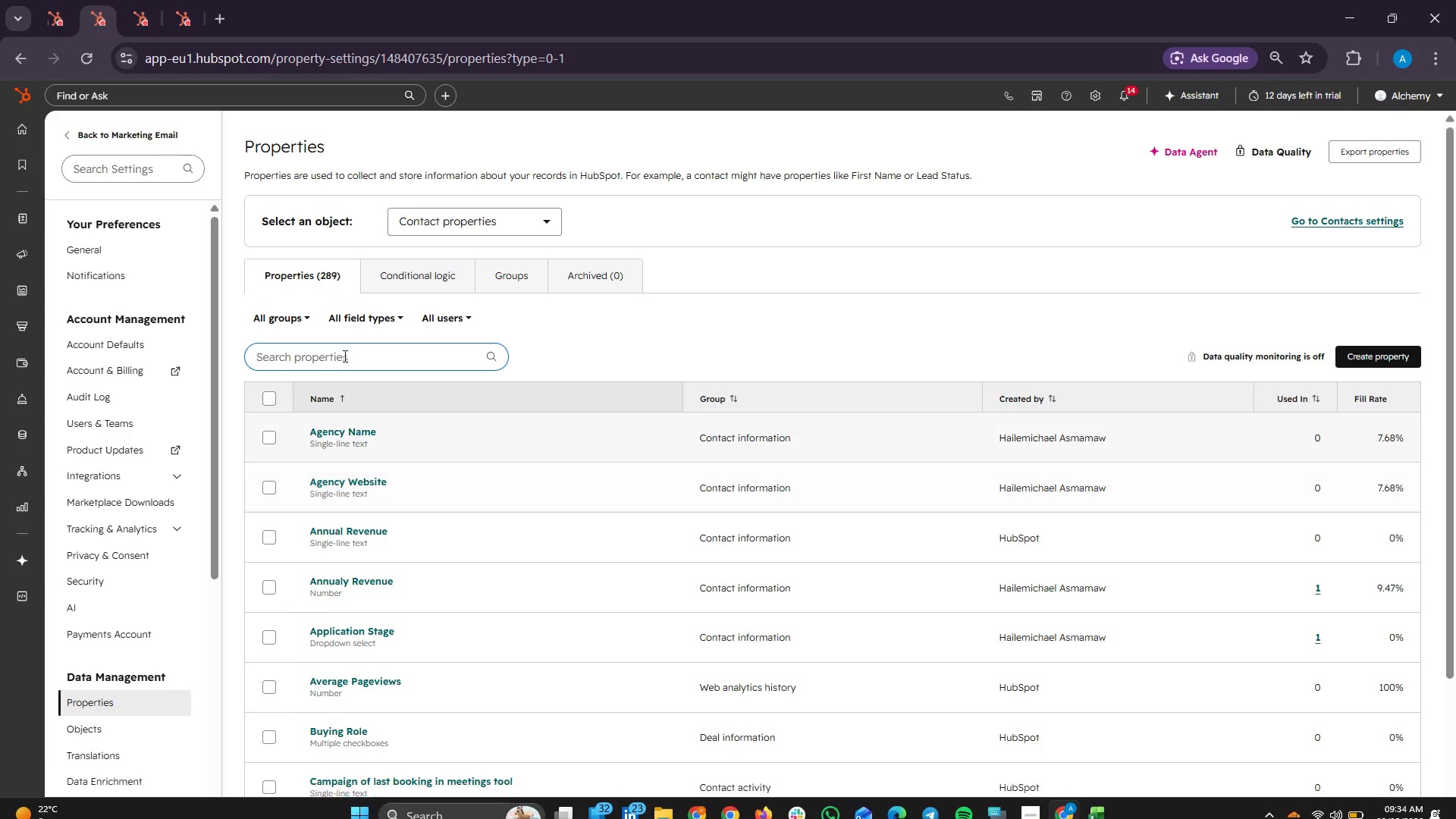 
right_click([333, 353])
 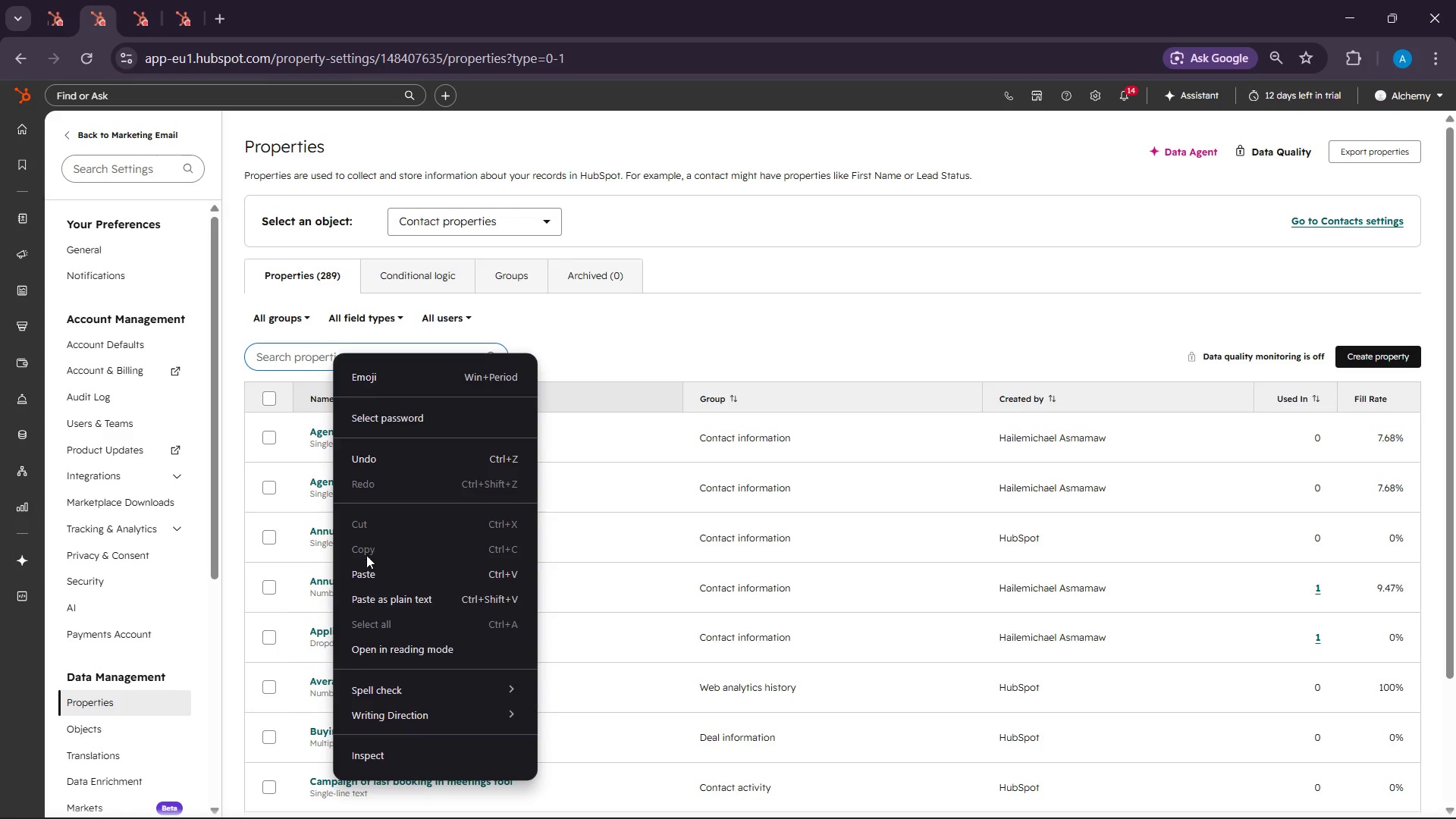 
left_click([365, 570])
 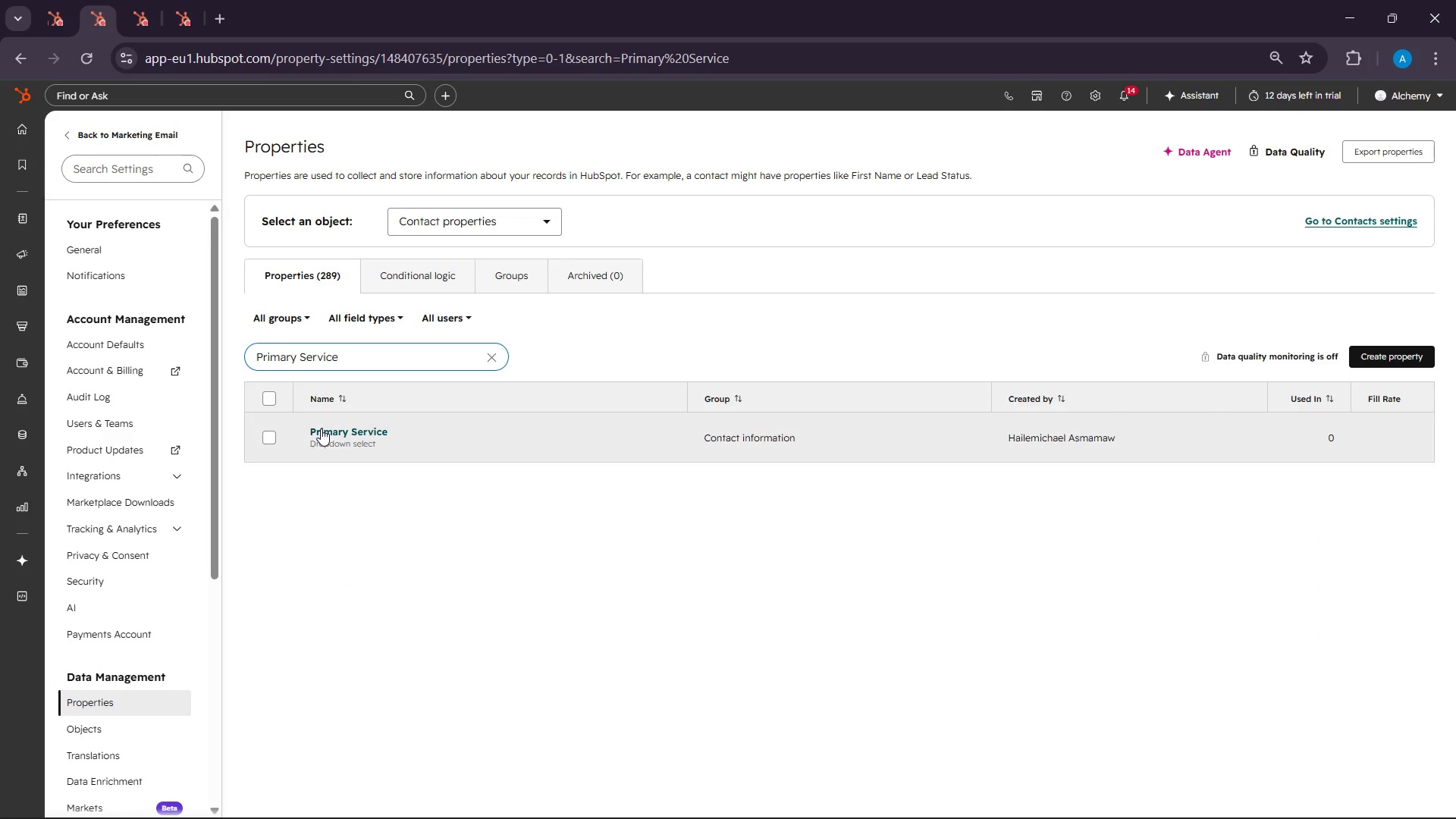 
left_click([321, 428])
 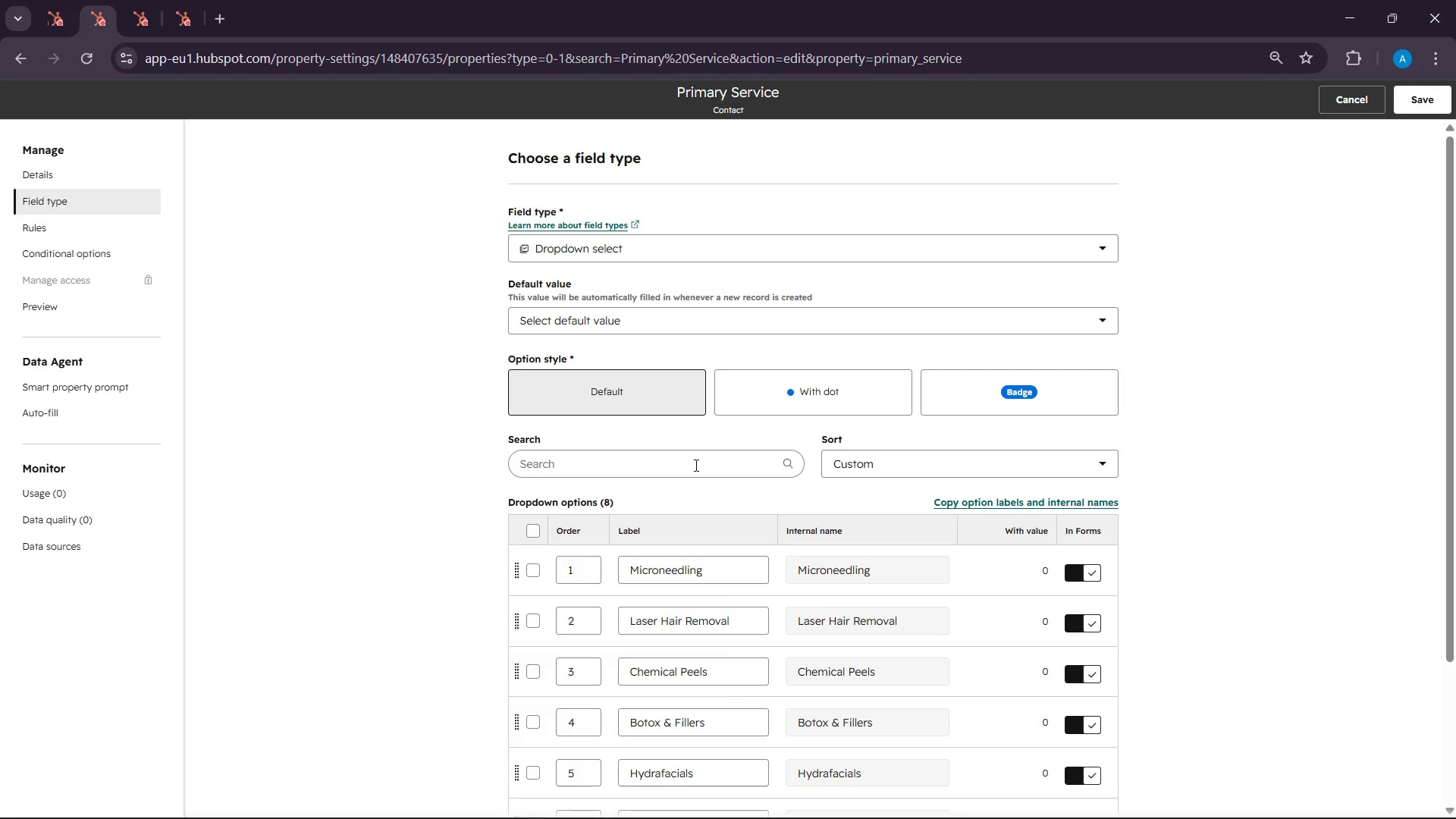 
wait(5.28)
 